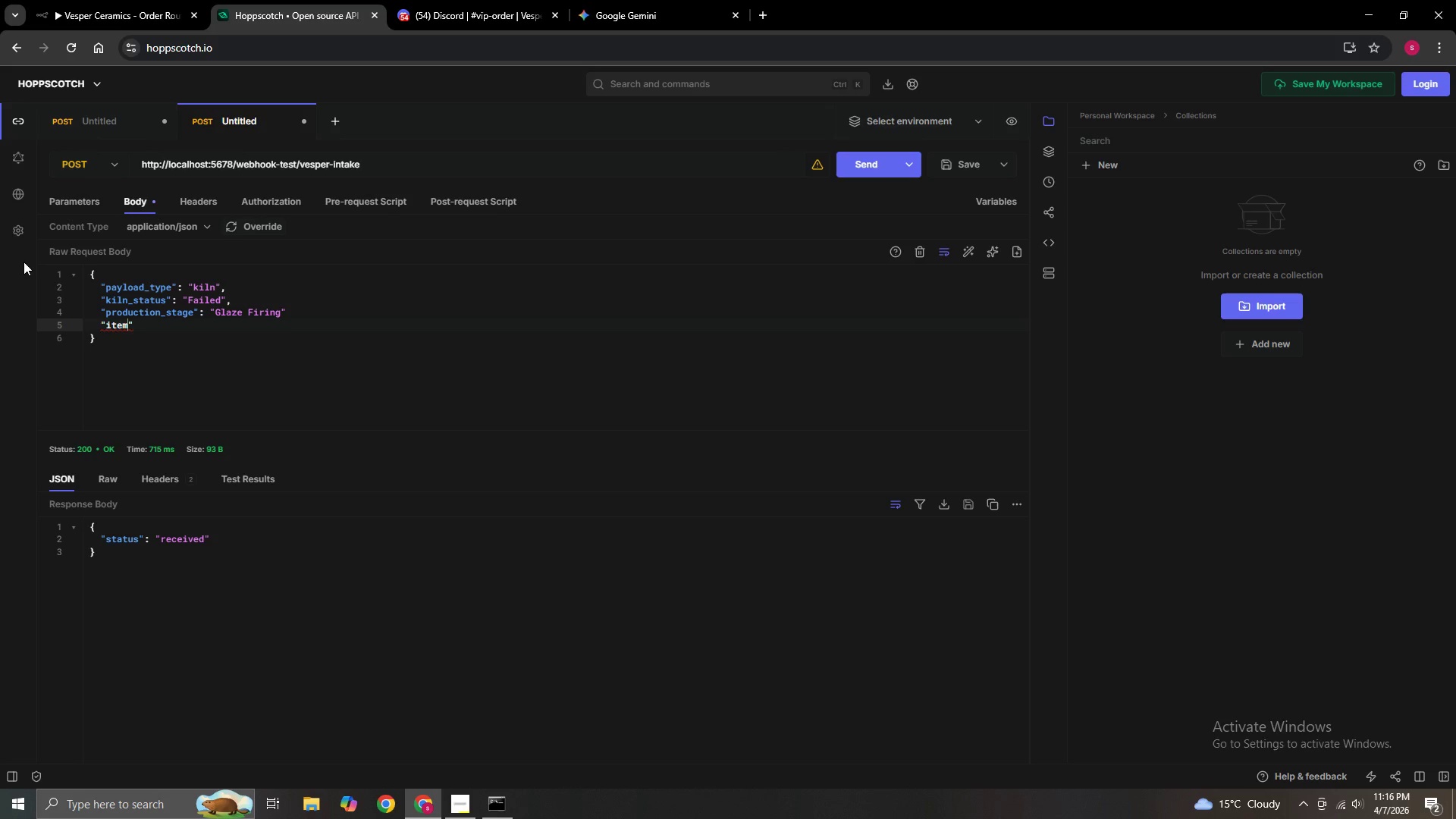 
type(_naem)
key(Backspace)
key(Backspace)
type(me)
 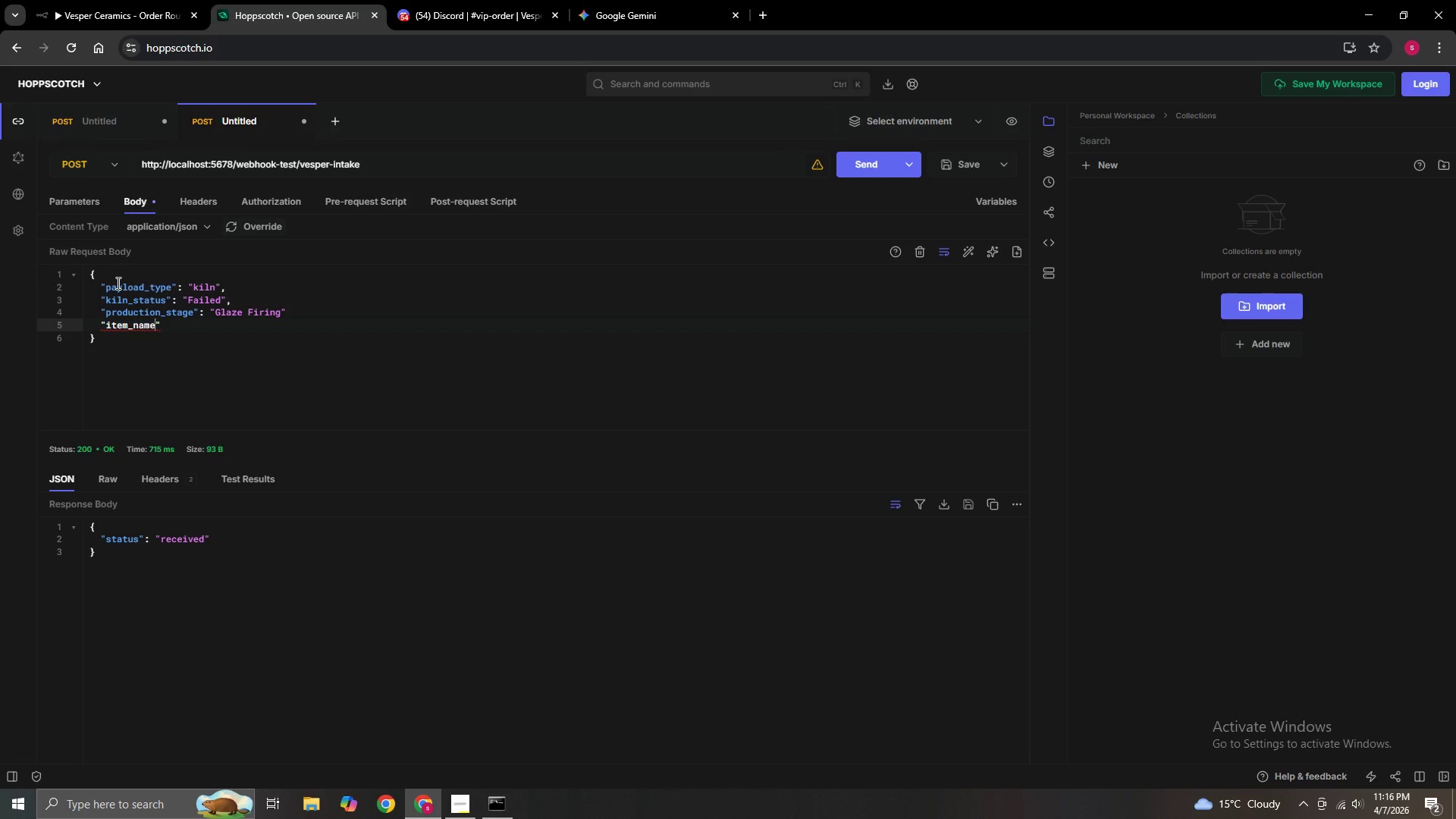 
key(ArrowRight)
 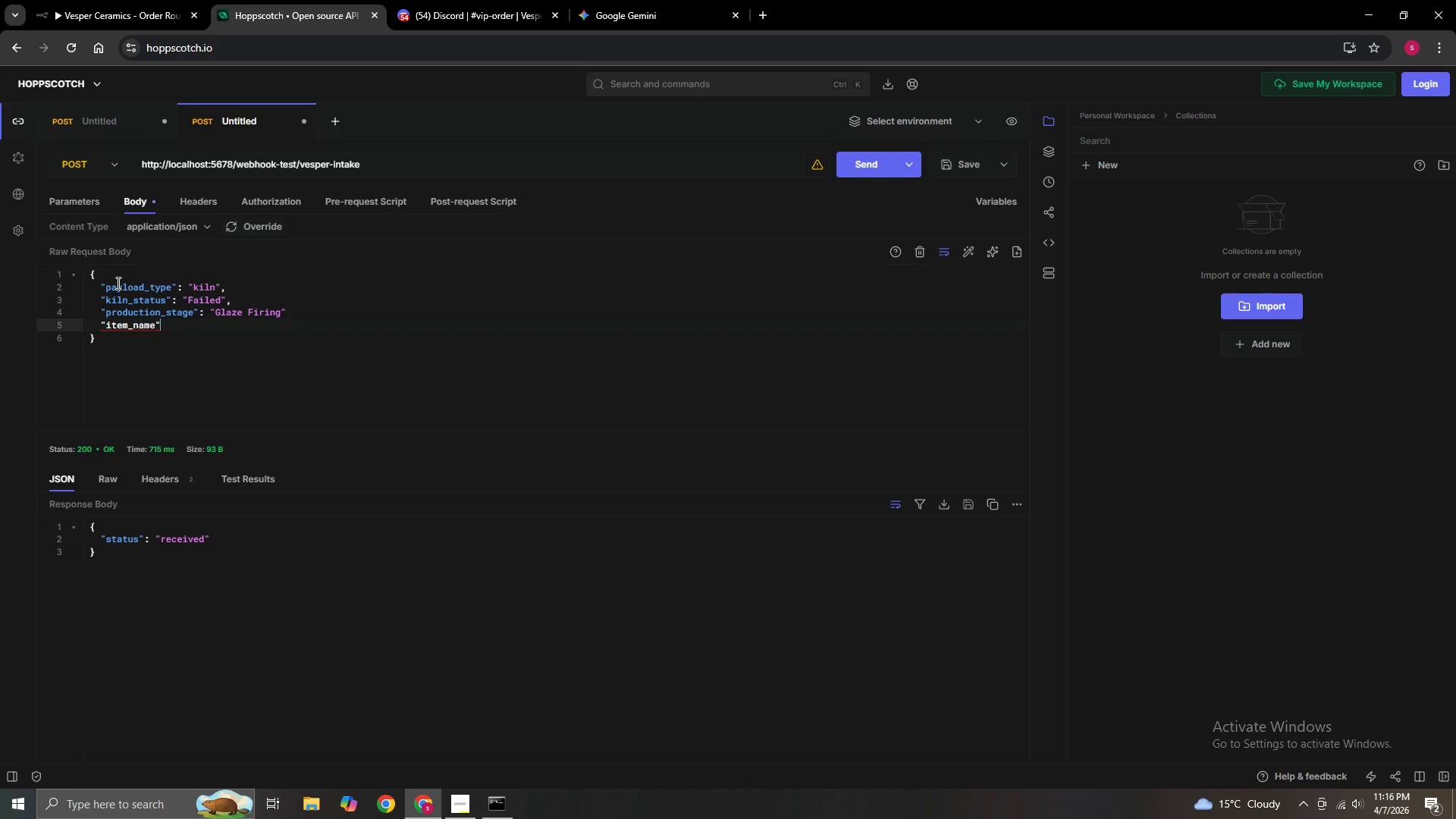 
key(Shift+Semicolon)
 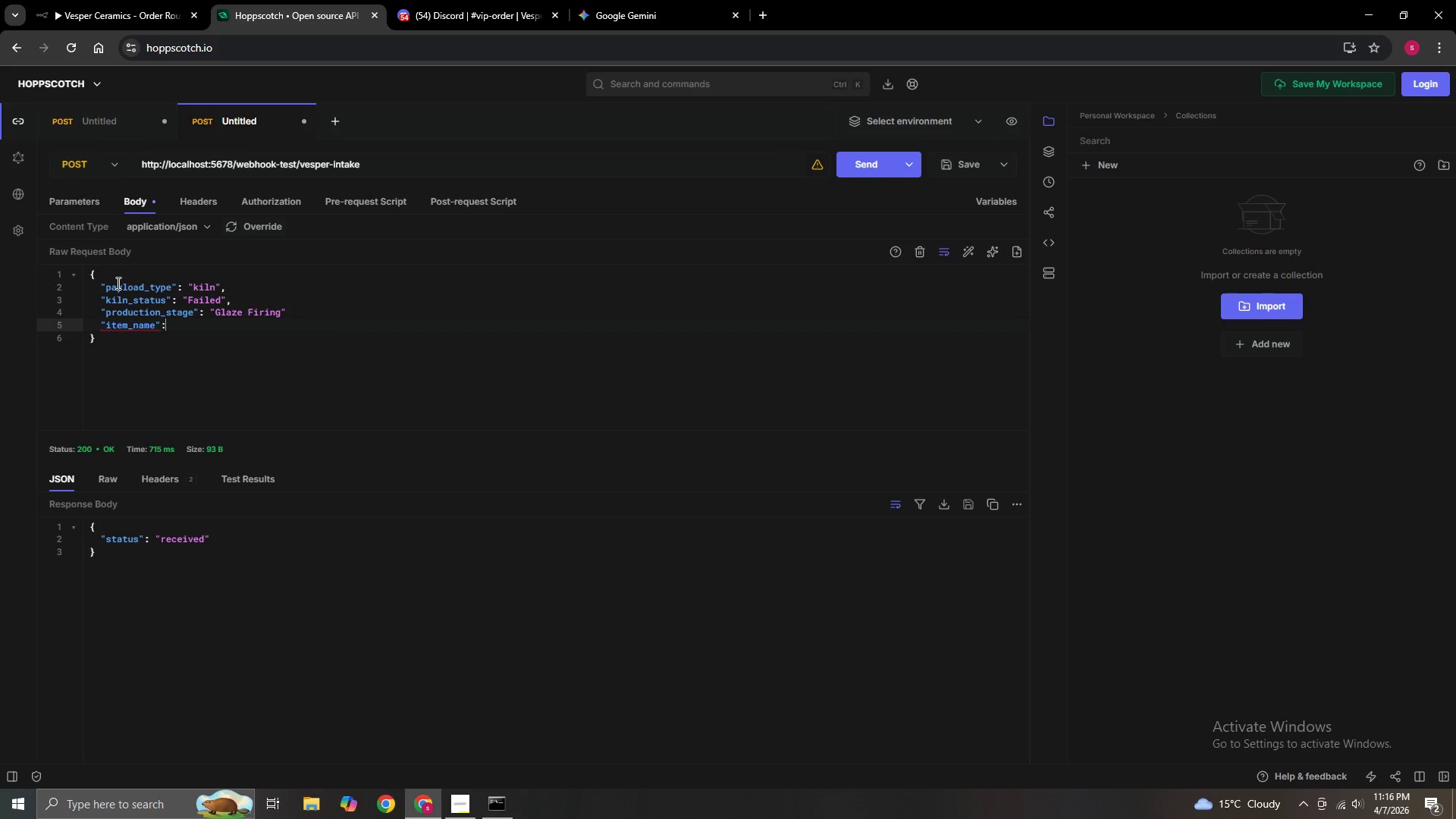 
wait(5.16)
 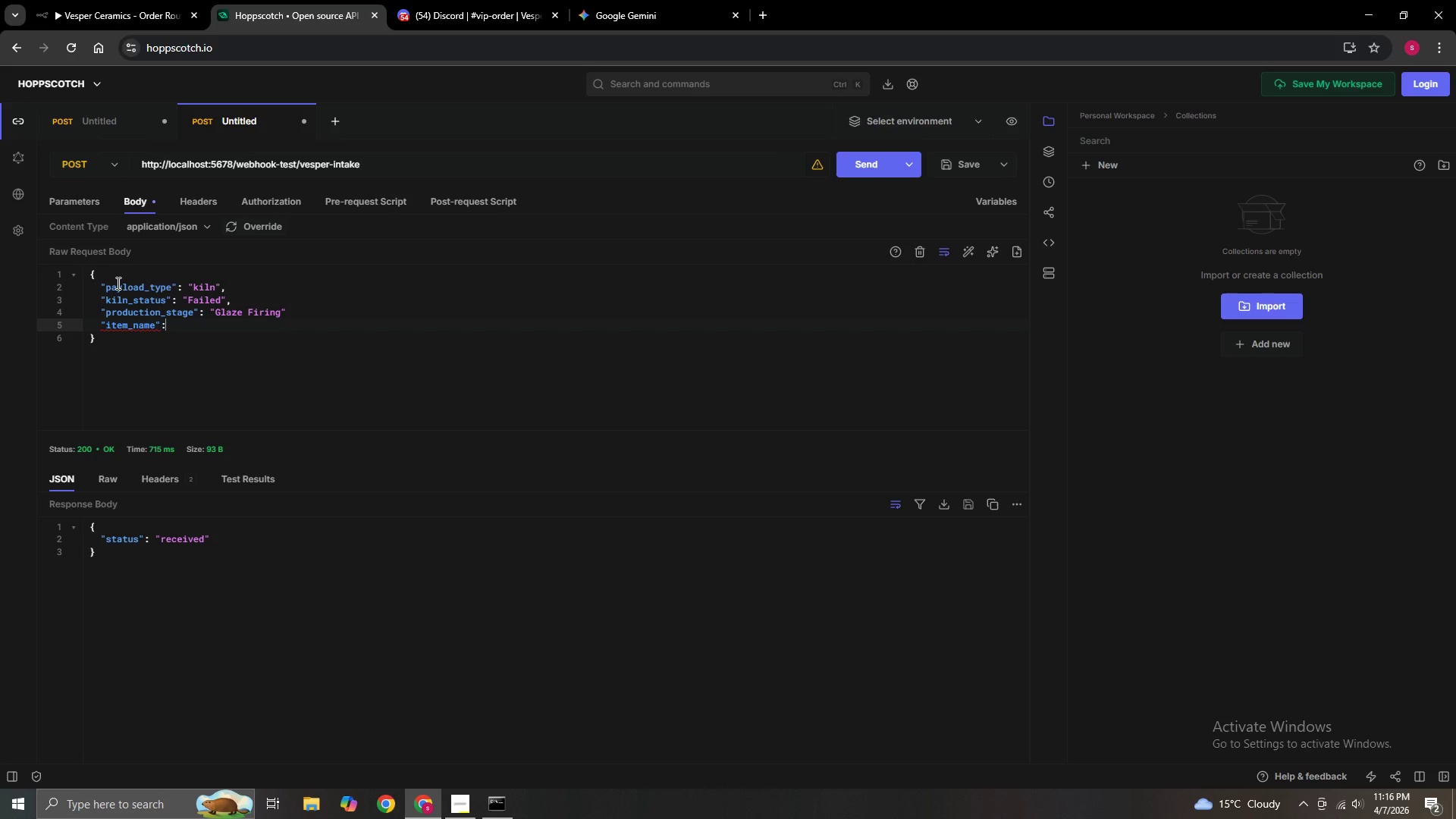 
type( "Matte Black Bowl Set)
 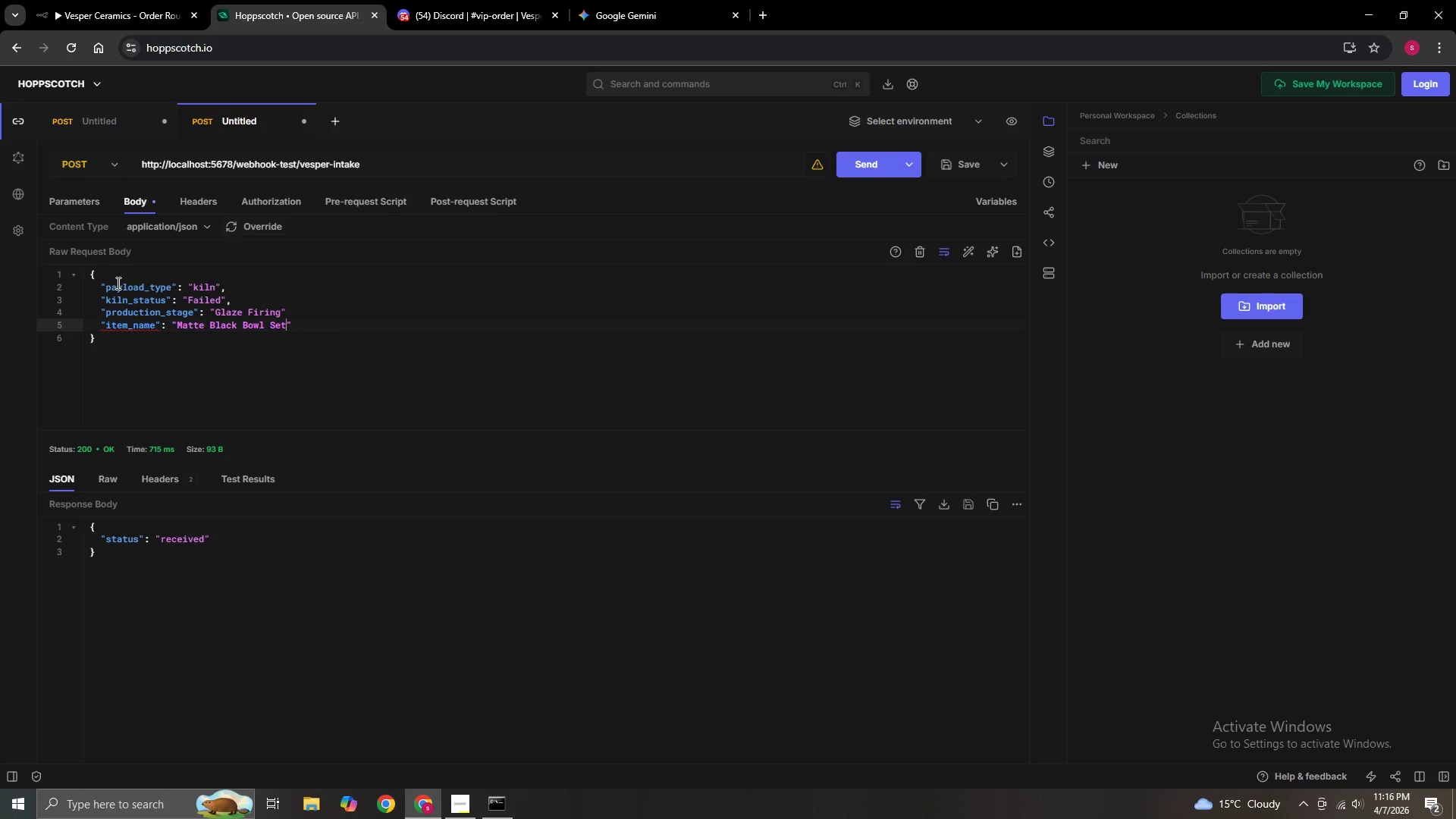 
key(ArrowRight)
 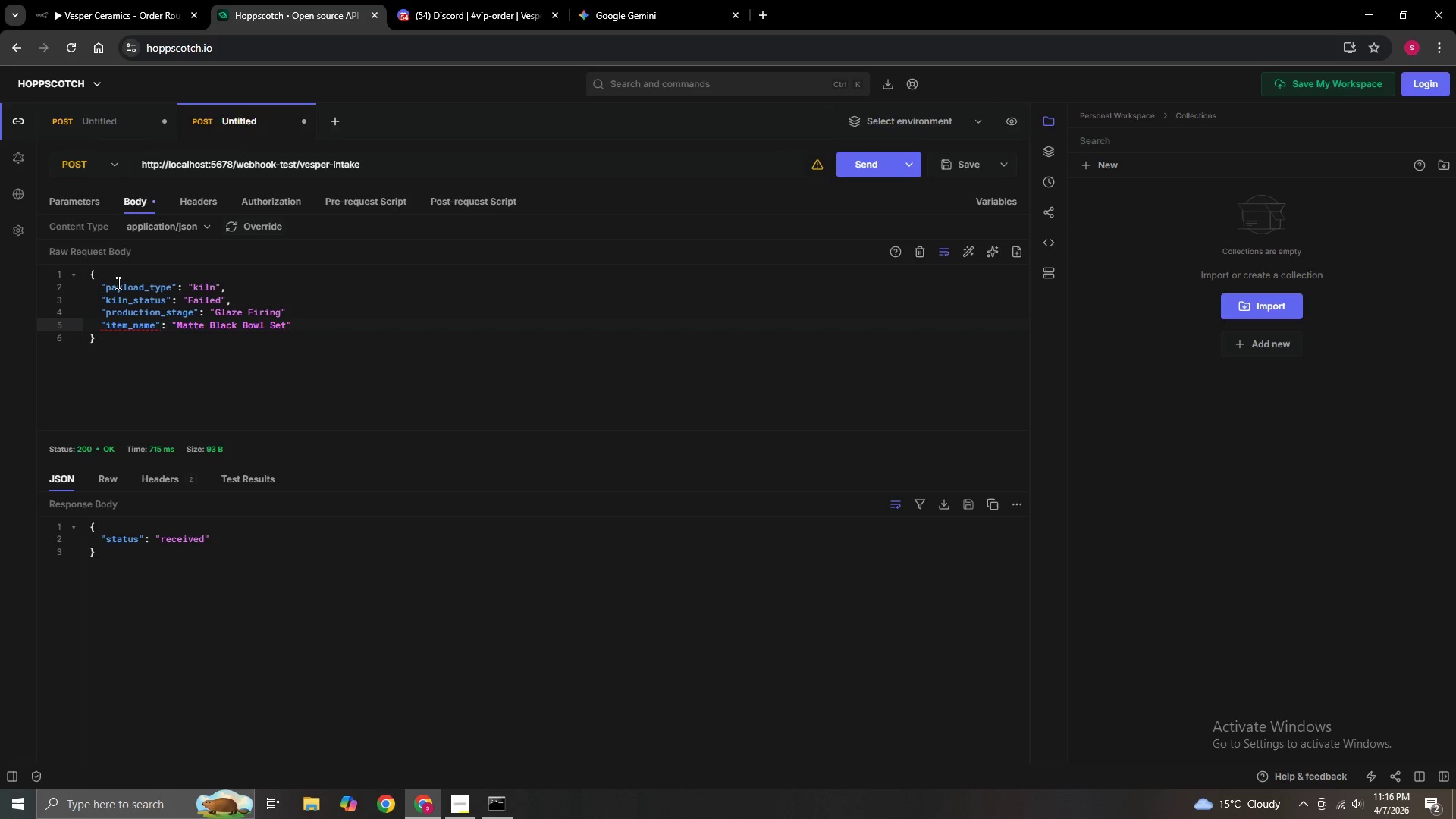 
key(Comma)
 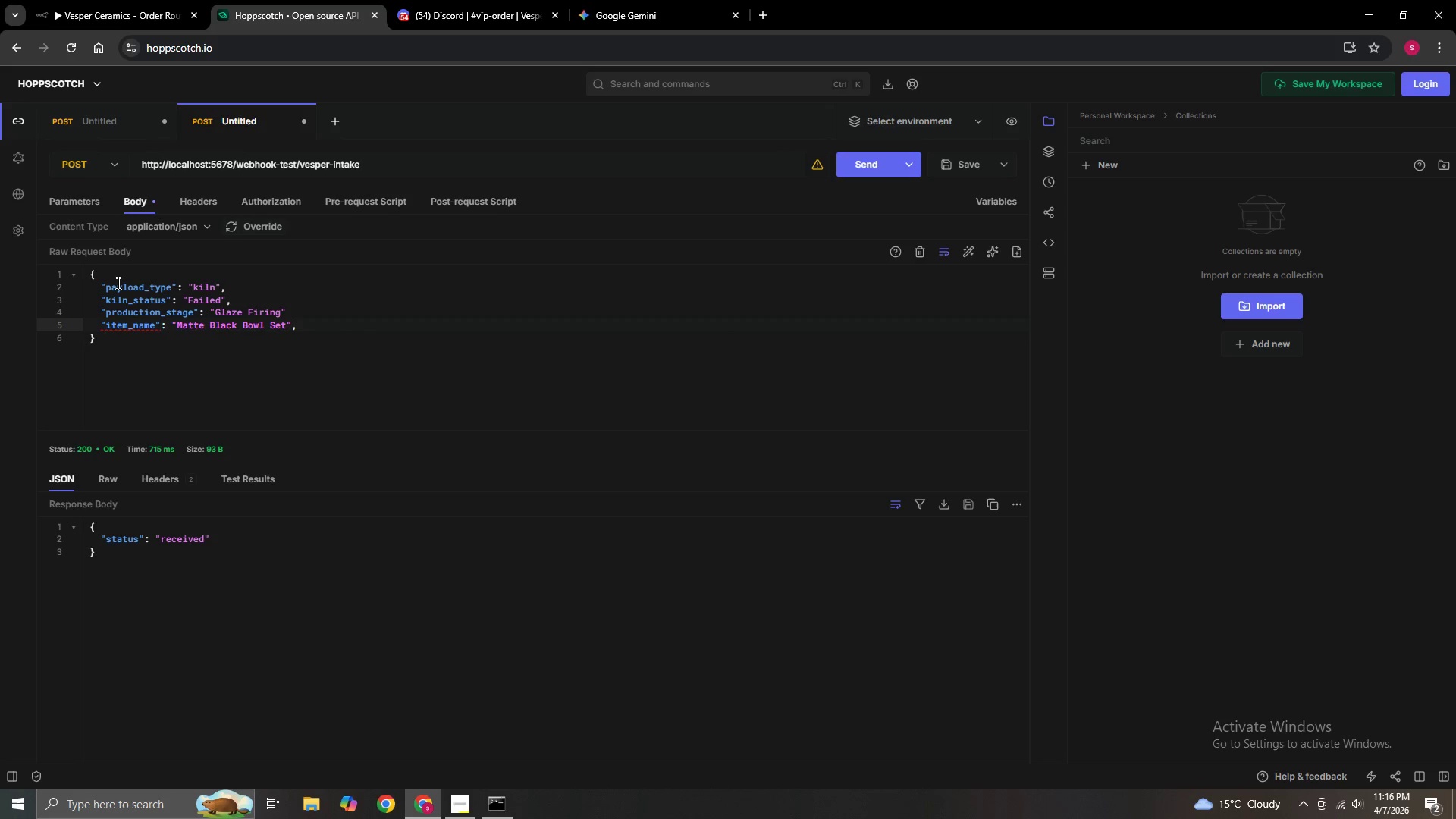 
key(ArrowUp)
 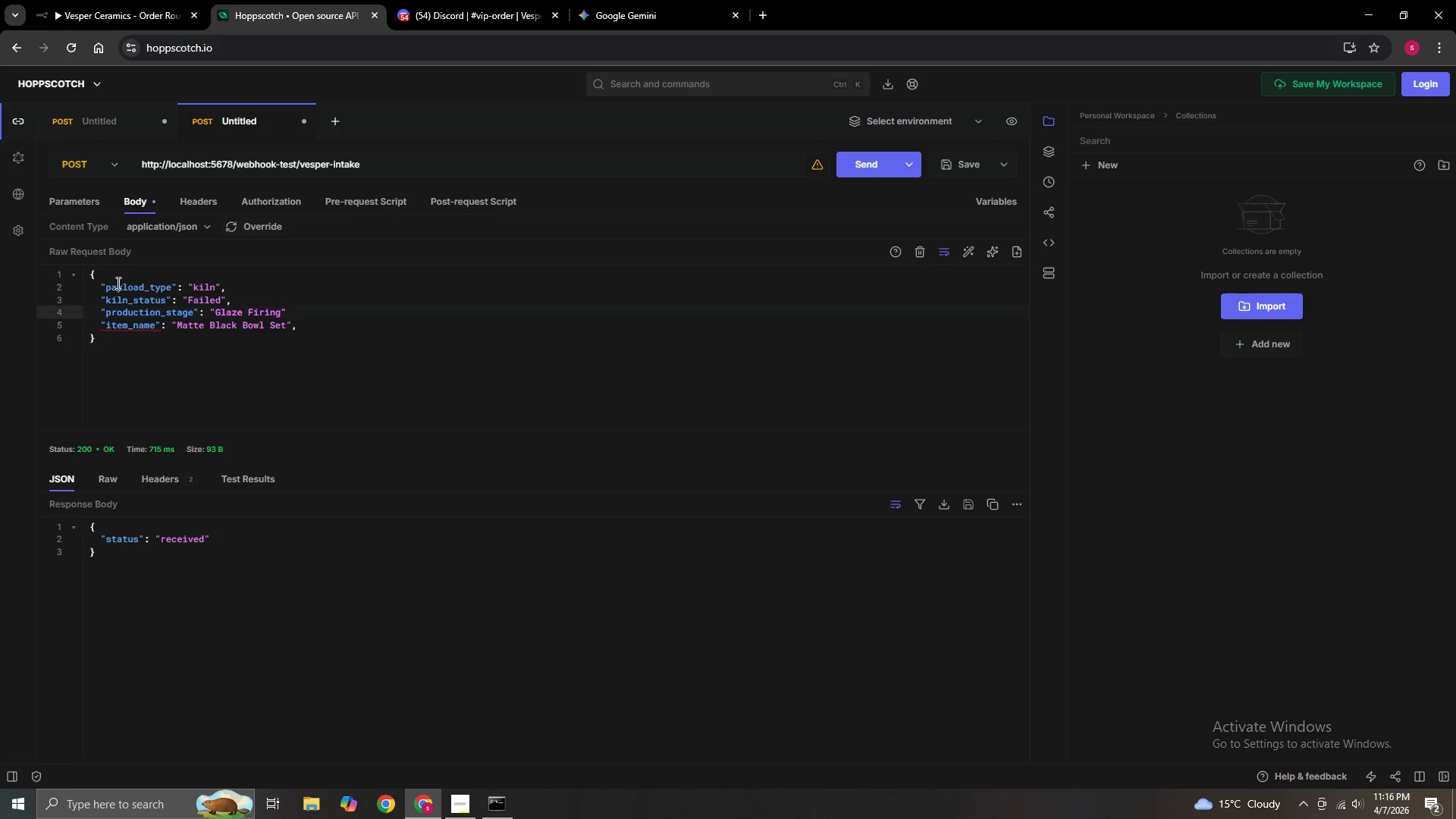 
key(Comma)
 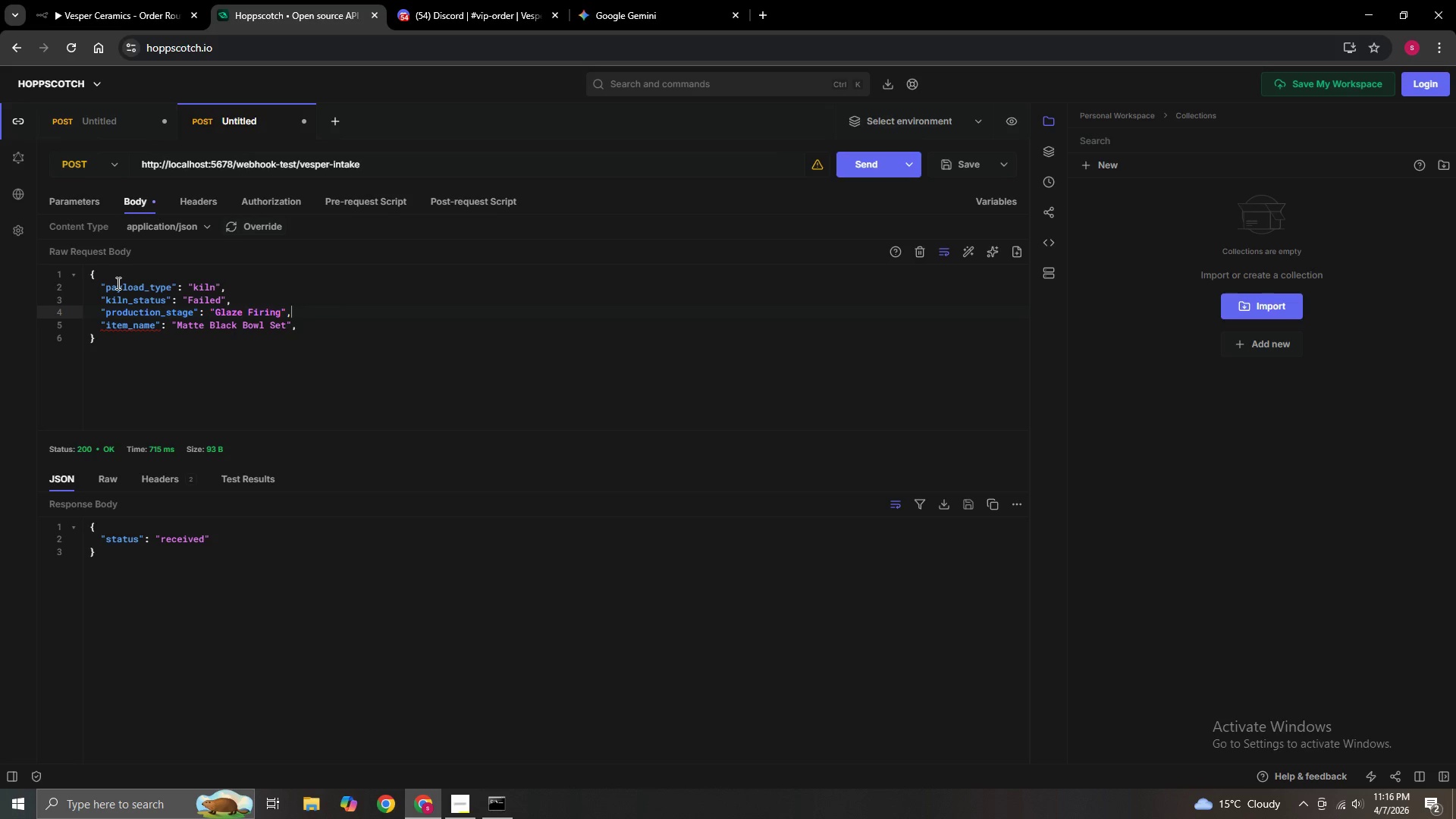 
key(ArrowDown)
 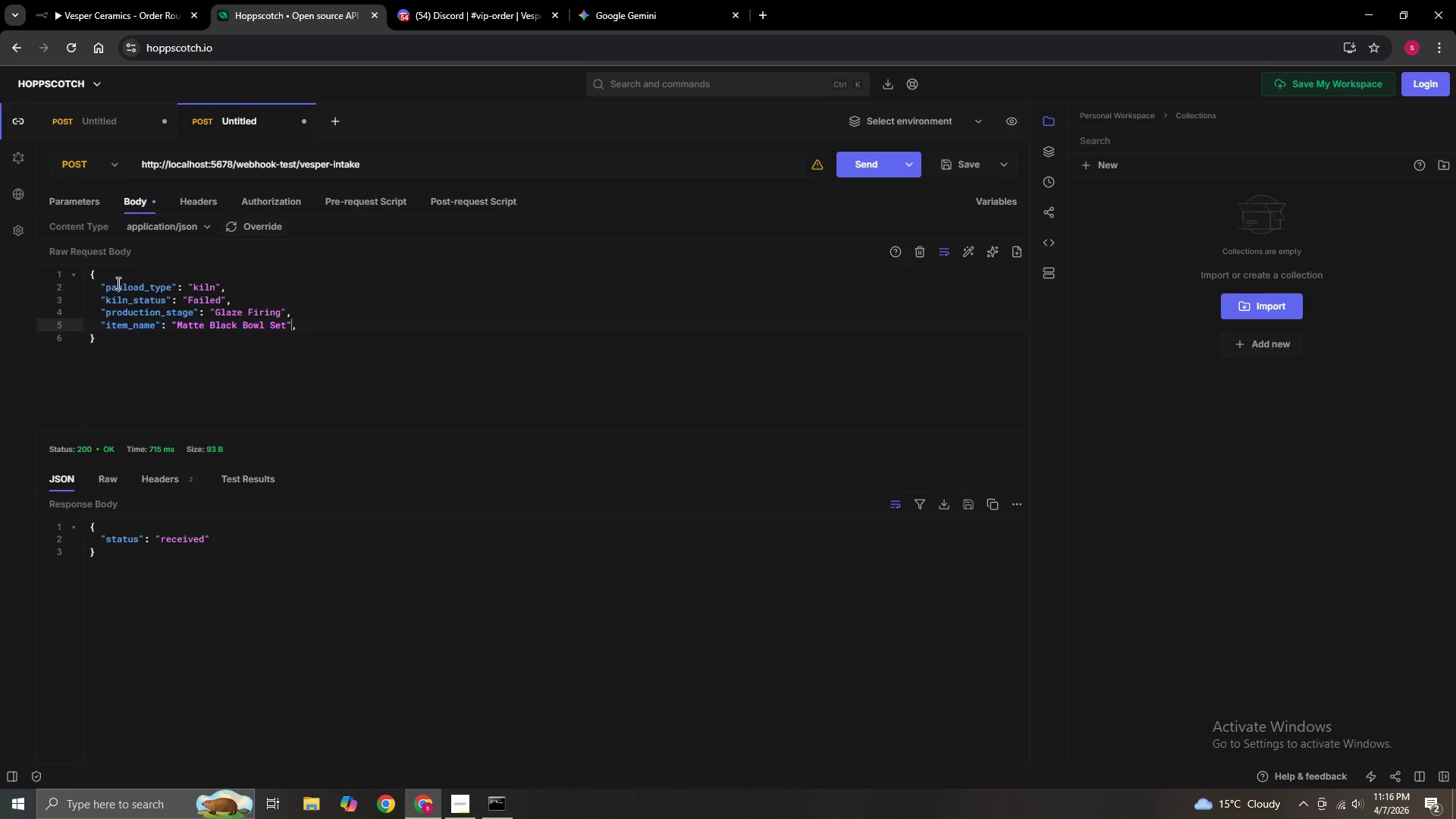 
key(ArrowRight)
 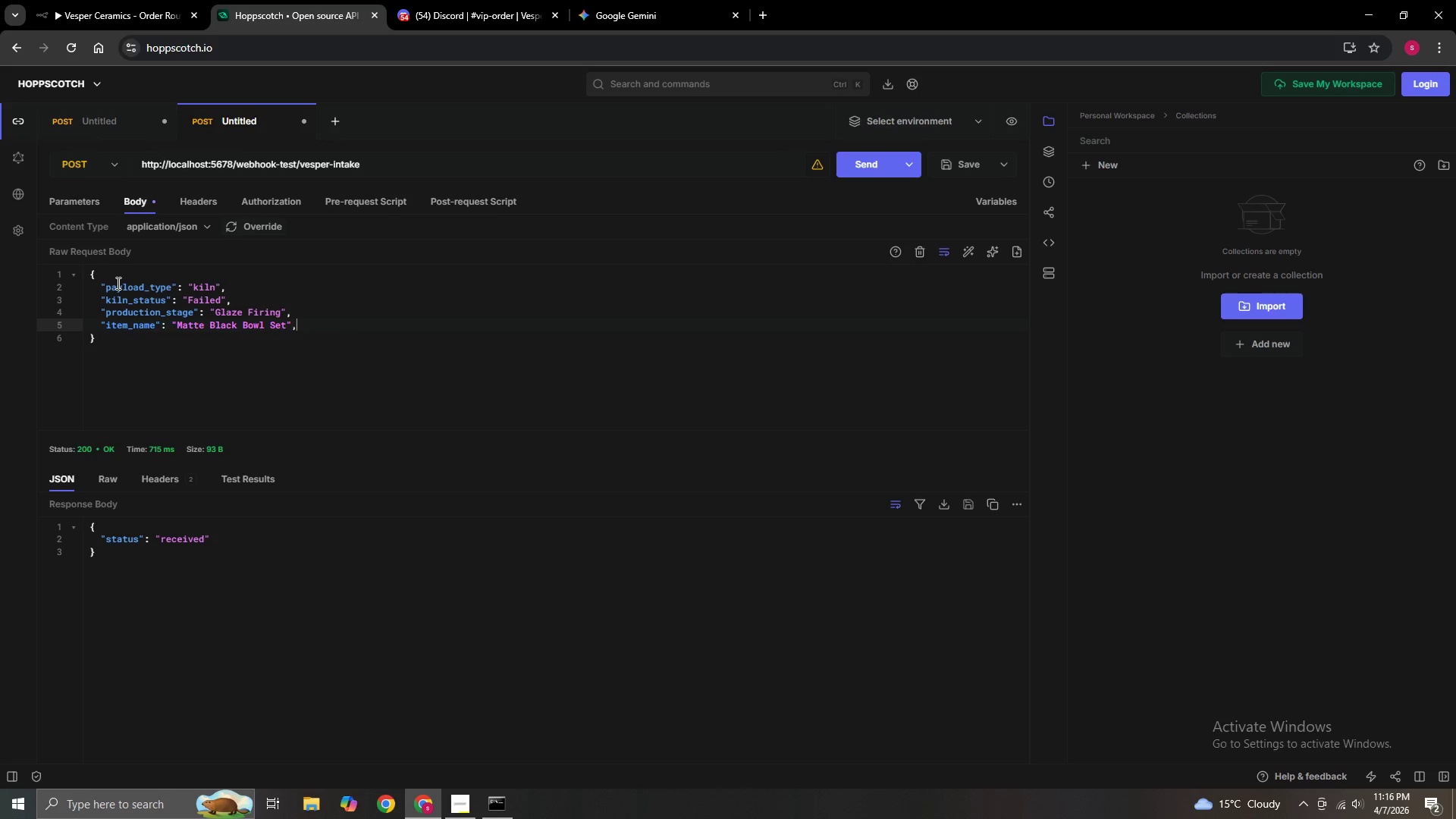 
key(Enter)
 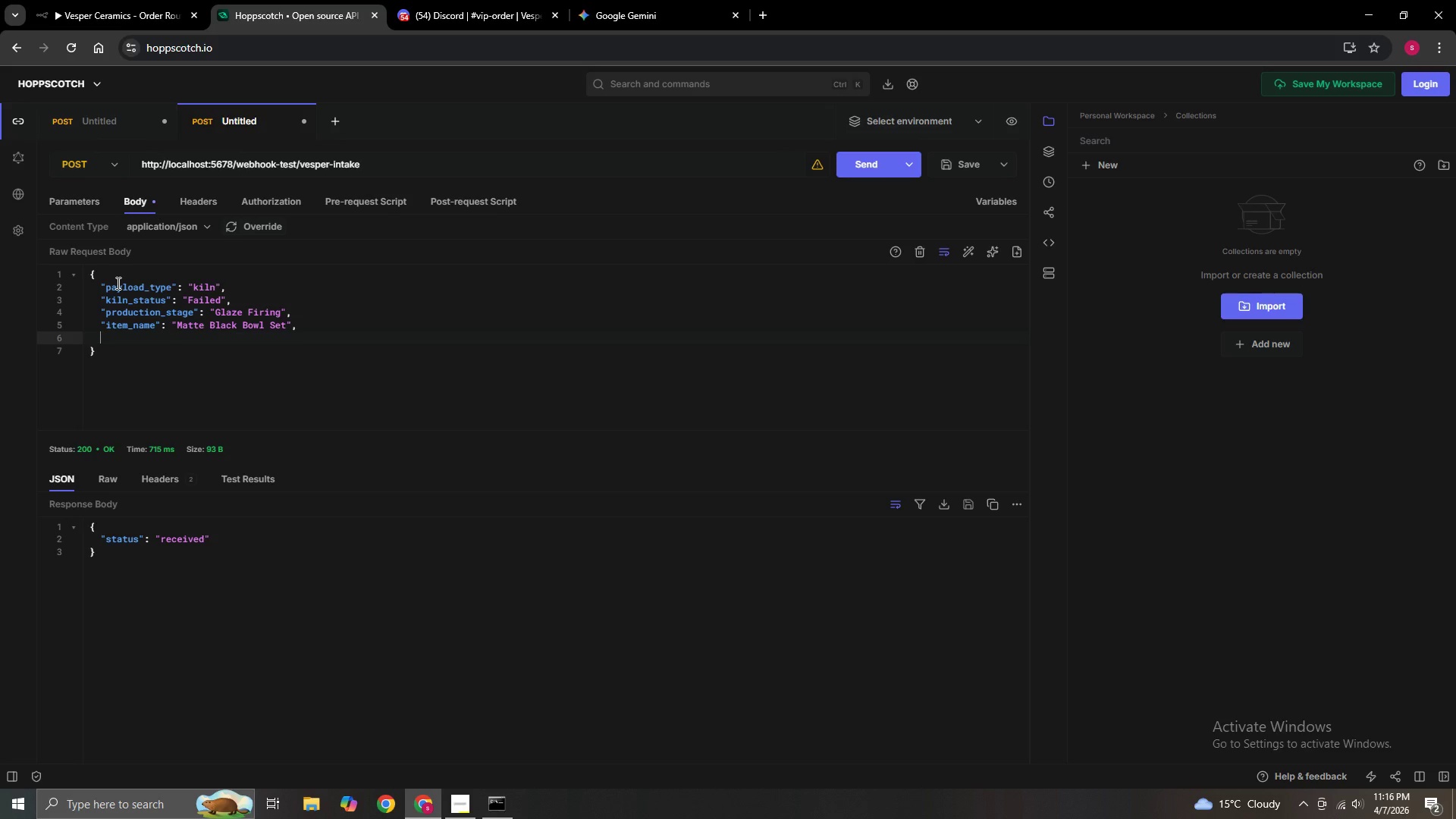 
type("notes)
 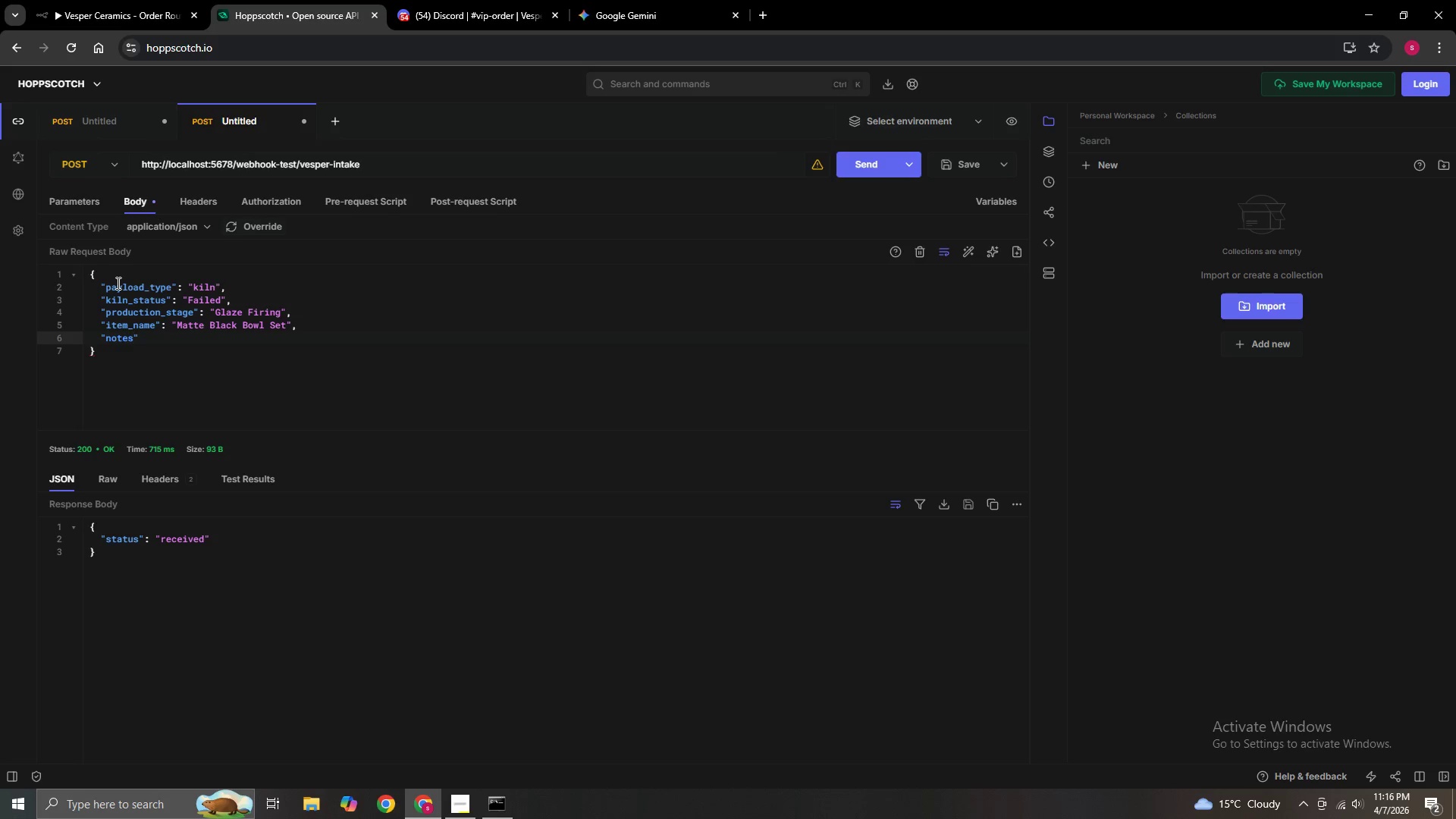 
key(ArrowRight)
 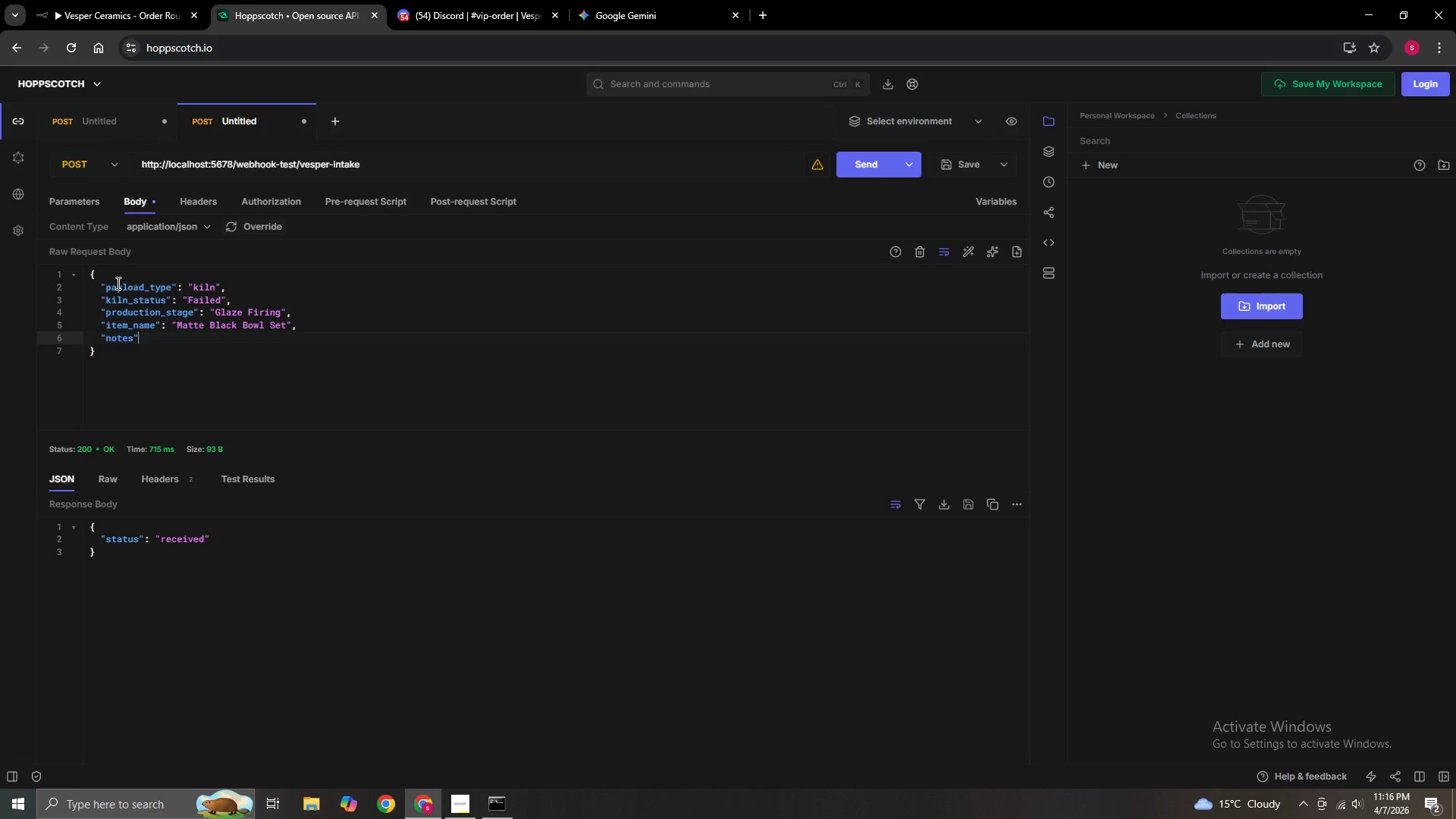 
type(: "Temperature sensor malfunction at 1200)
 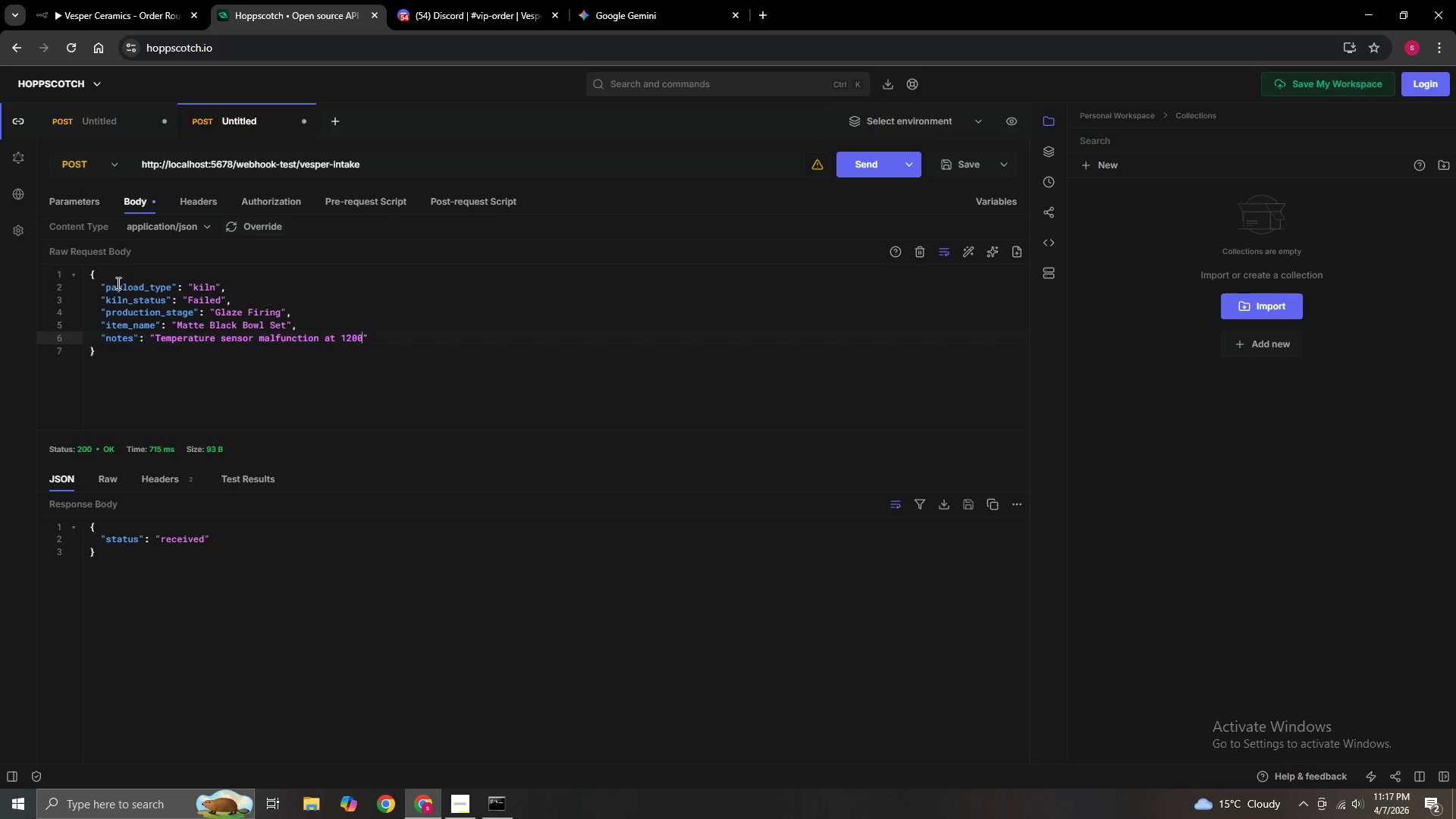 
wait(15.48)
 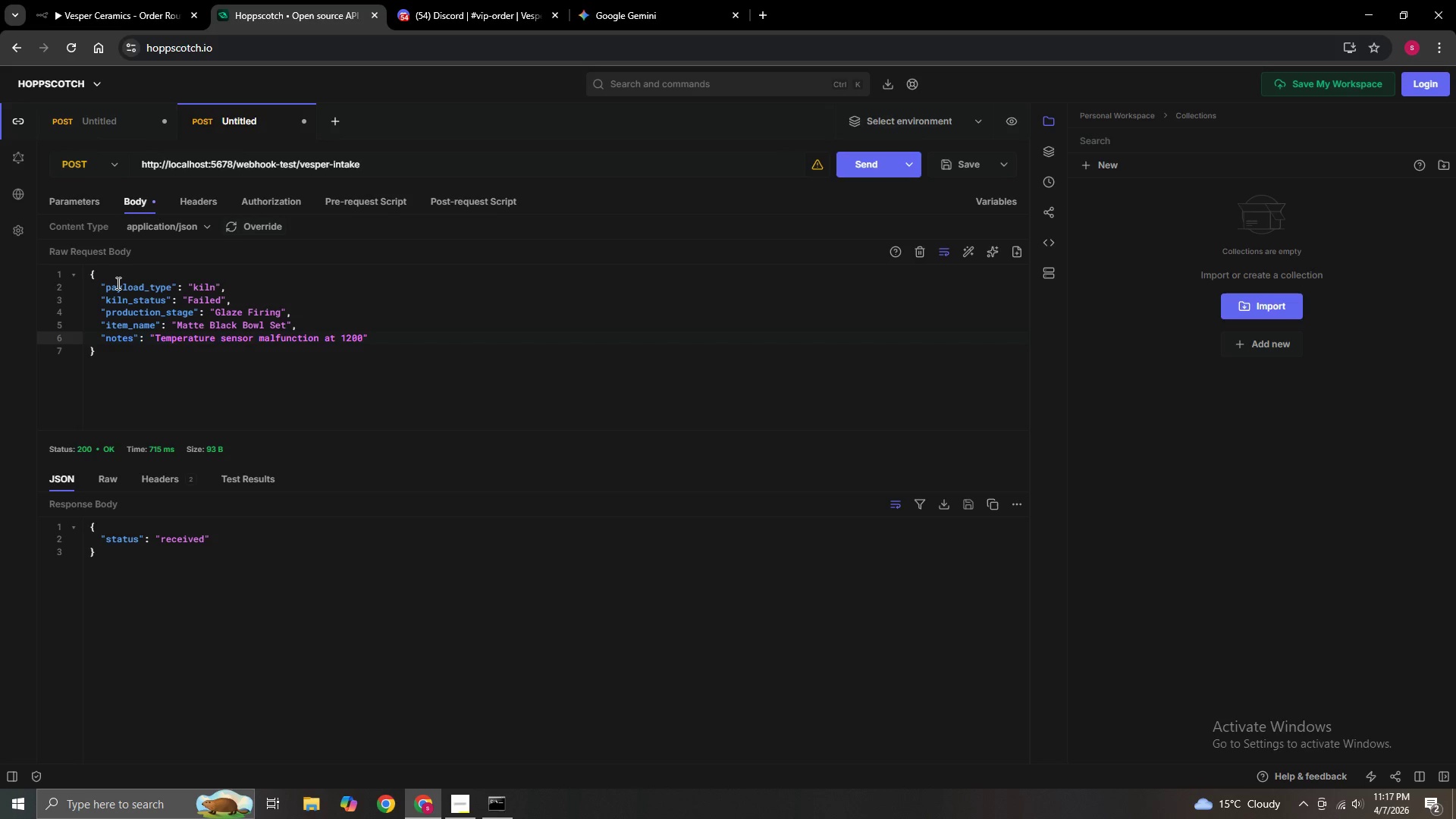 
right_click([359, 337])
 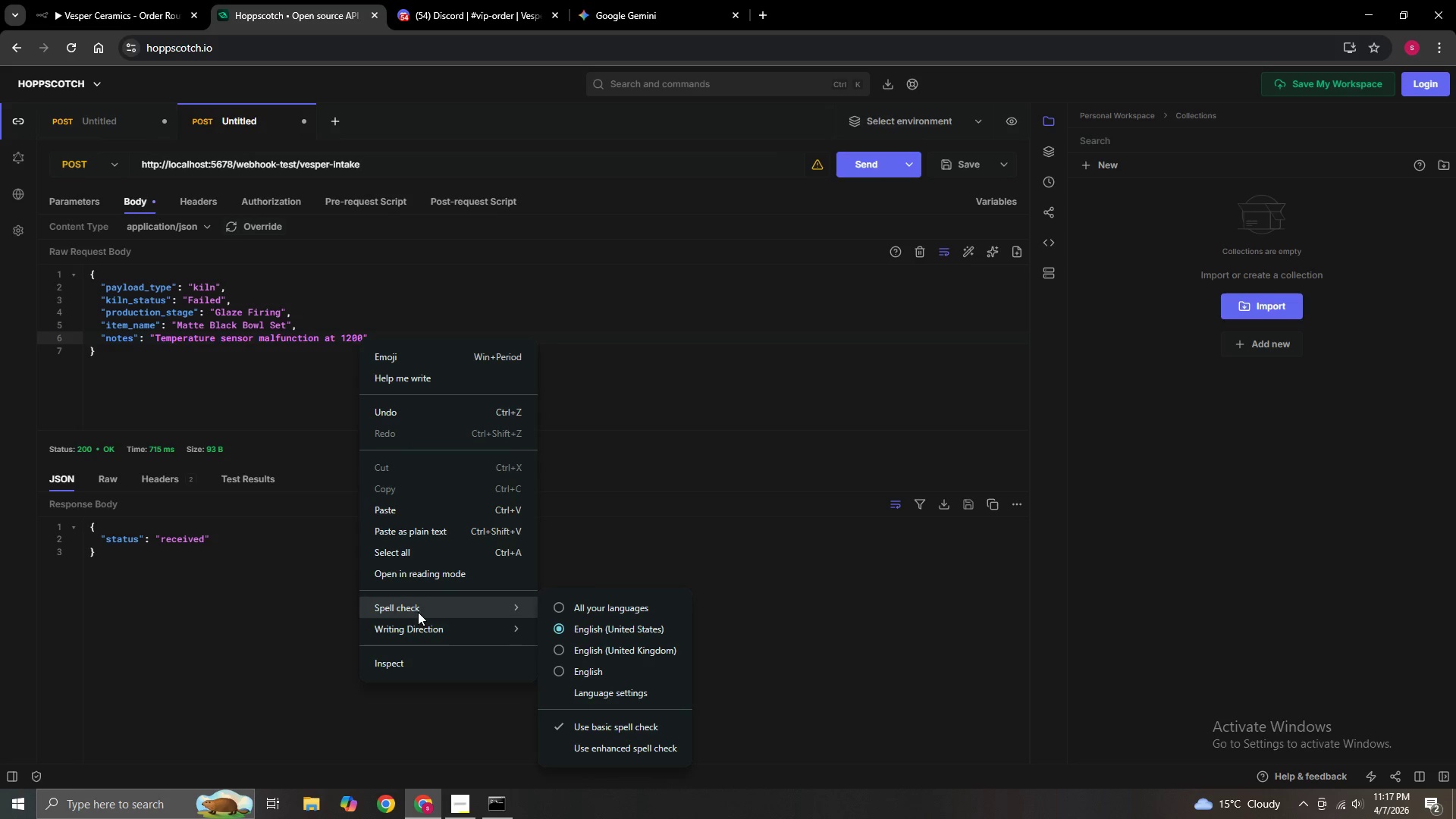 
wait(9.25)
 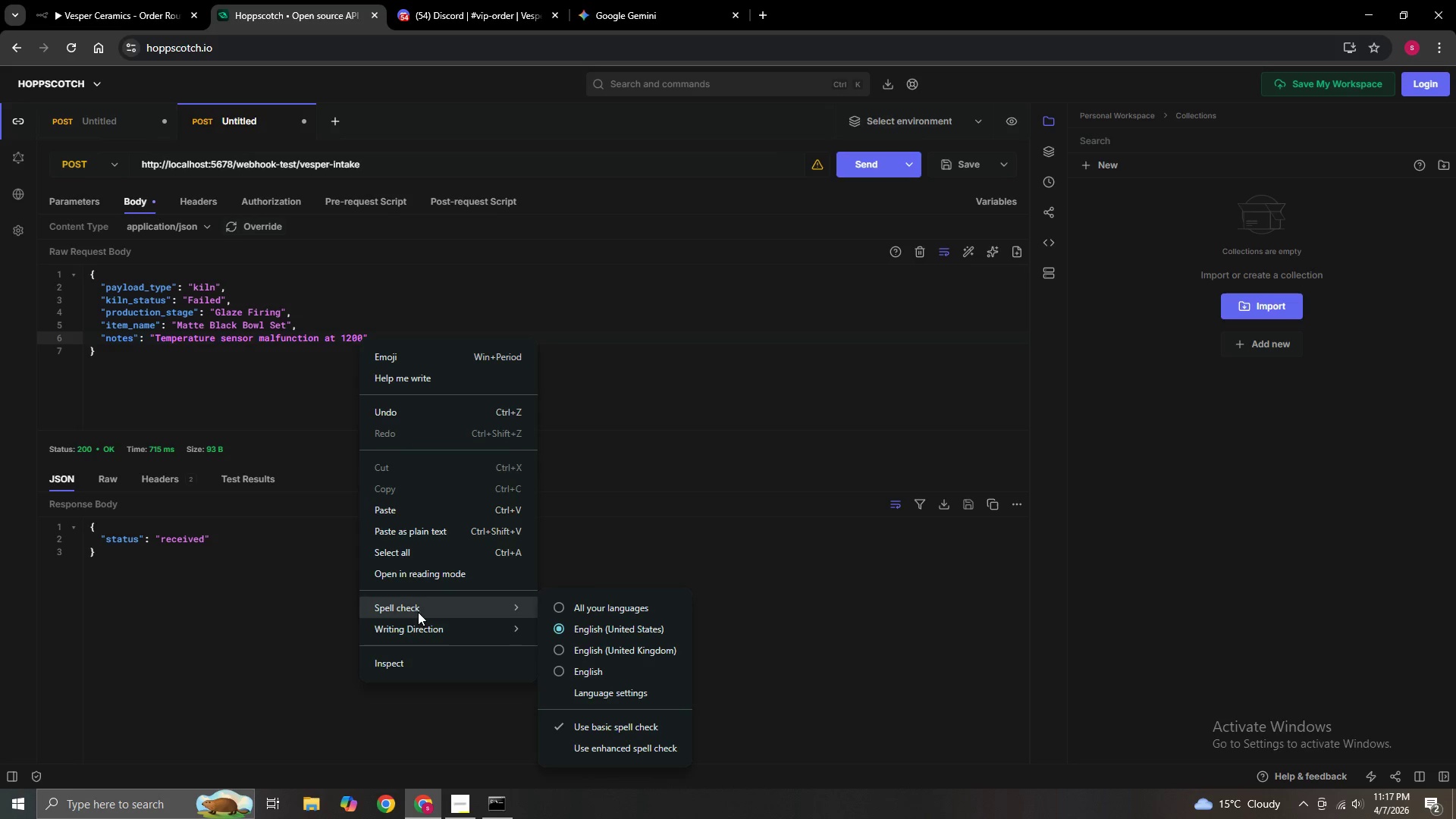 
left_click([416, 382])
 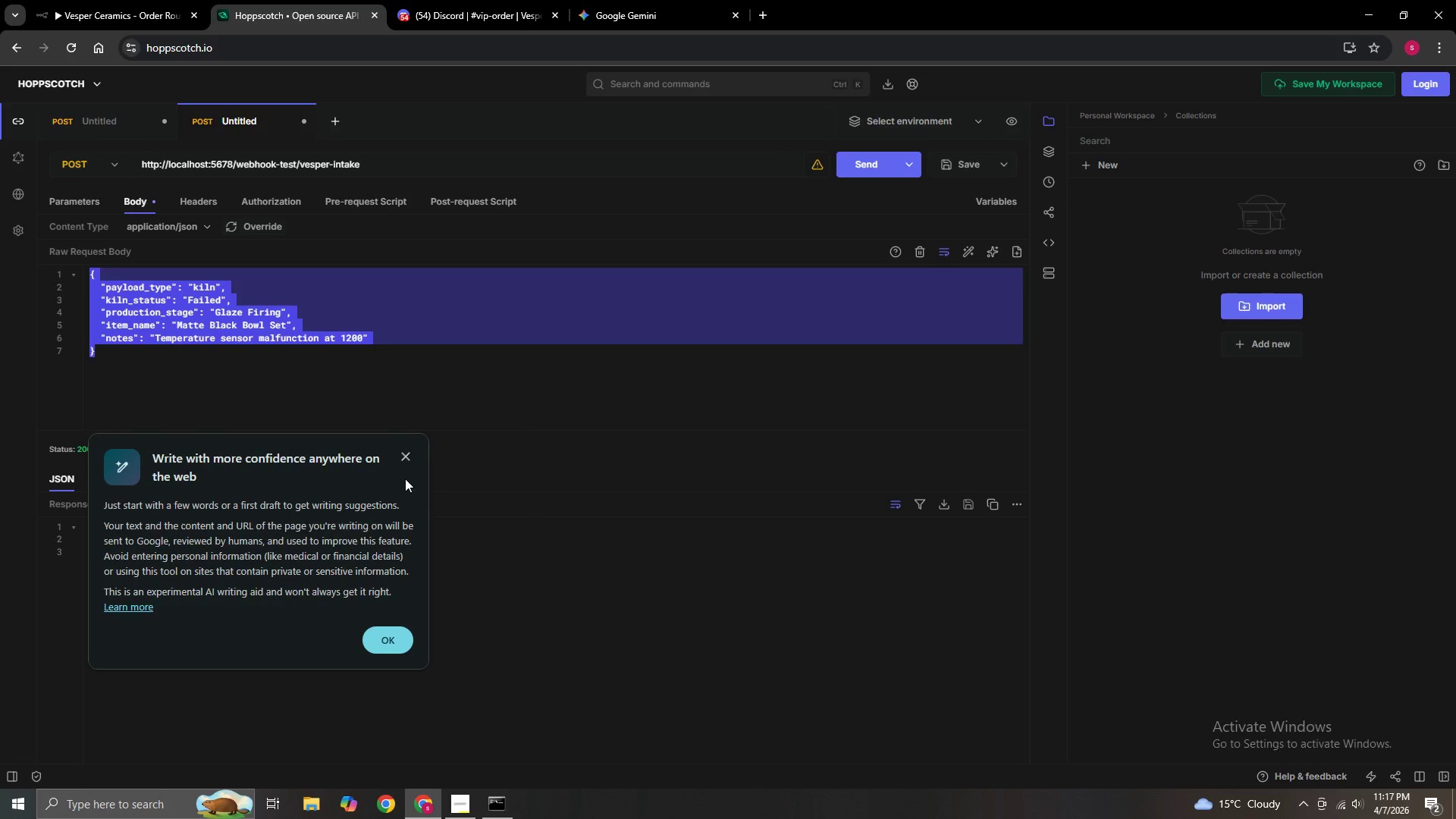 
left_click([405, 465])
 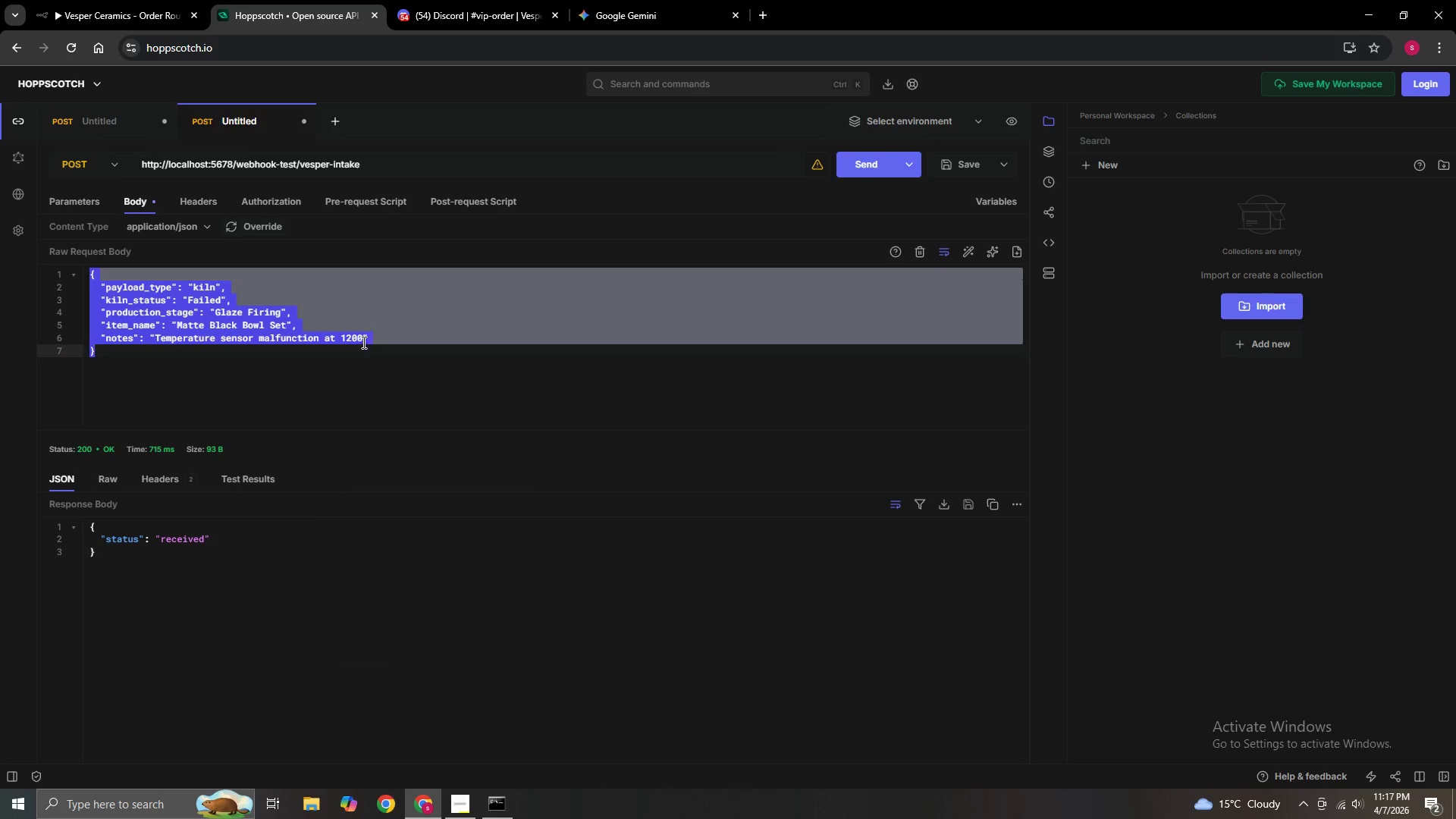 
left_click([362, 336])
 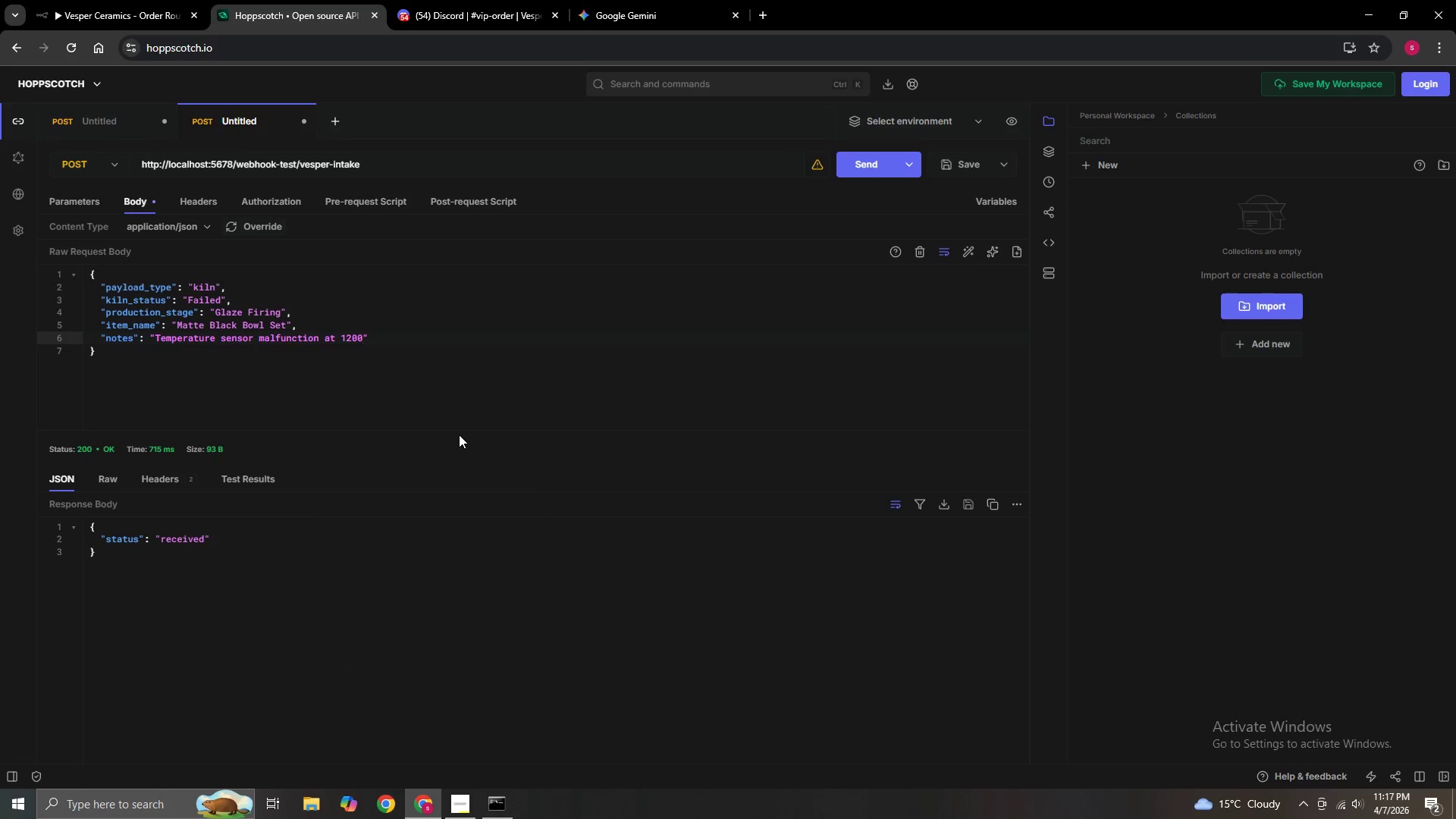 
type( Celcius)
 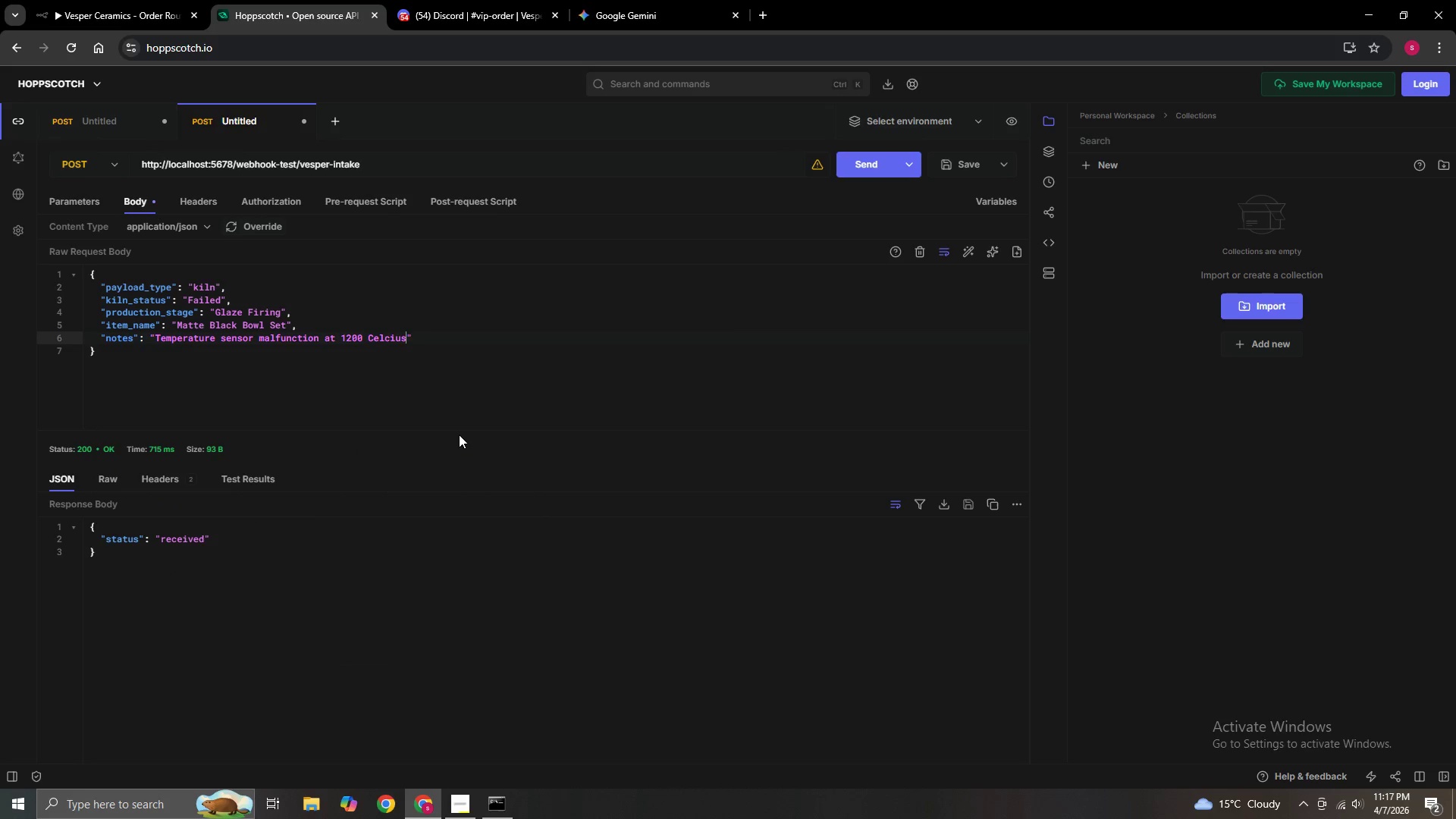 
left_click([865, 162])
 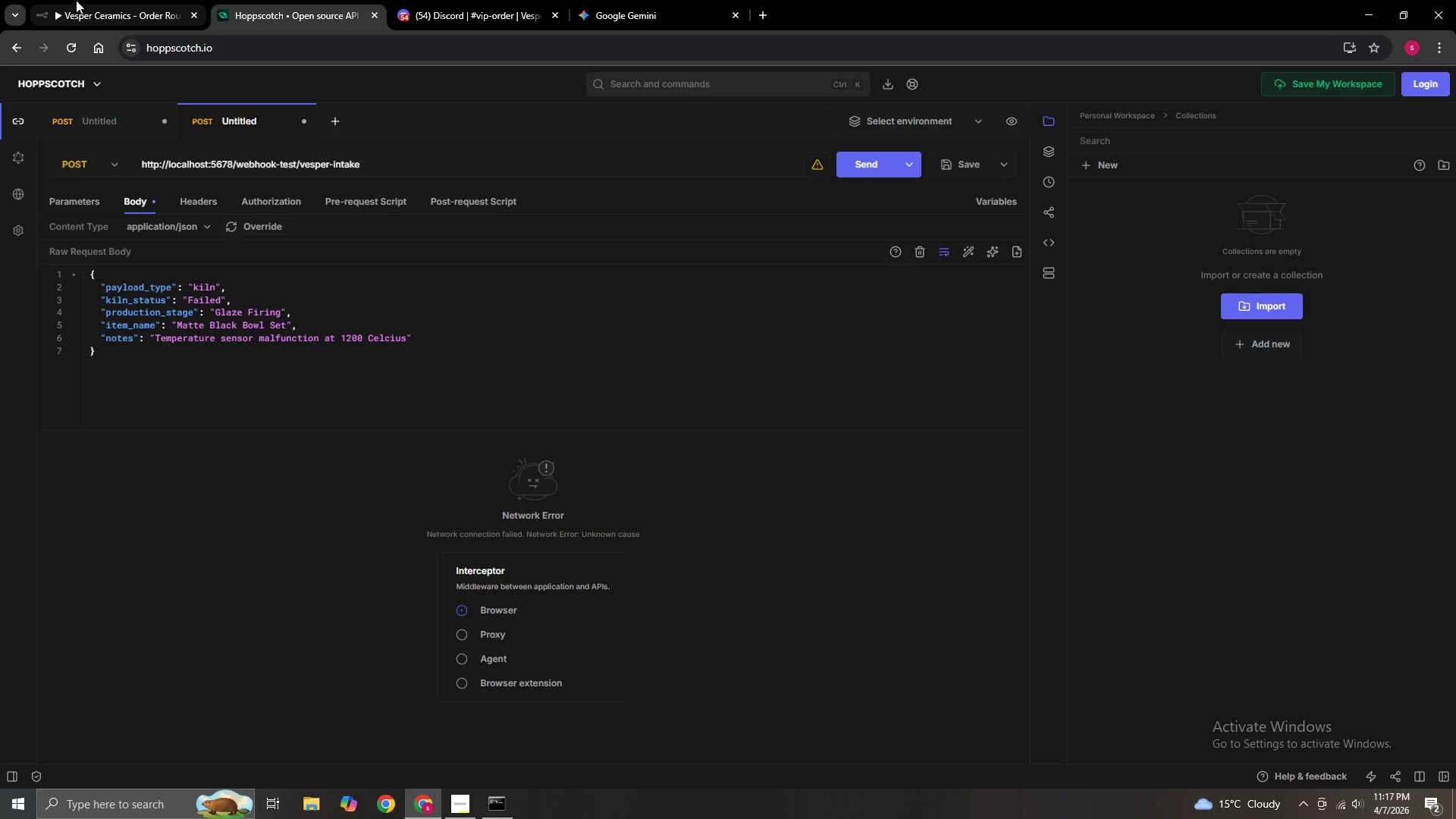 
left_click([81, 3])
 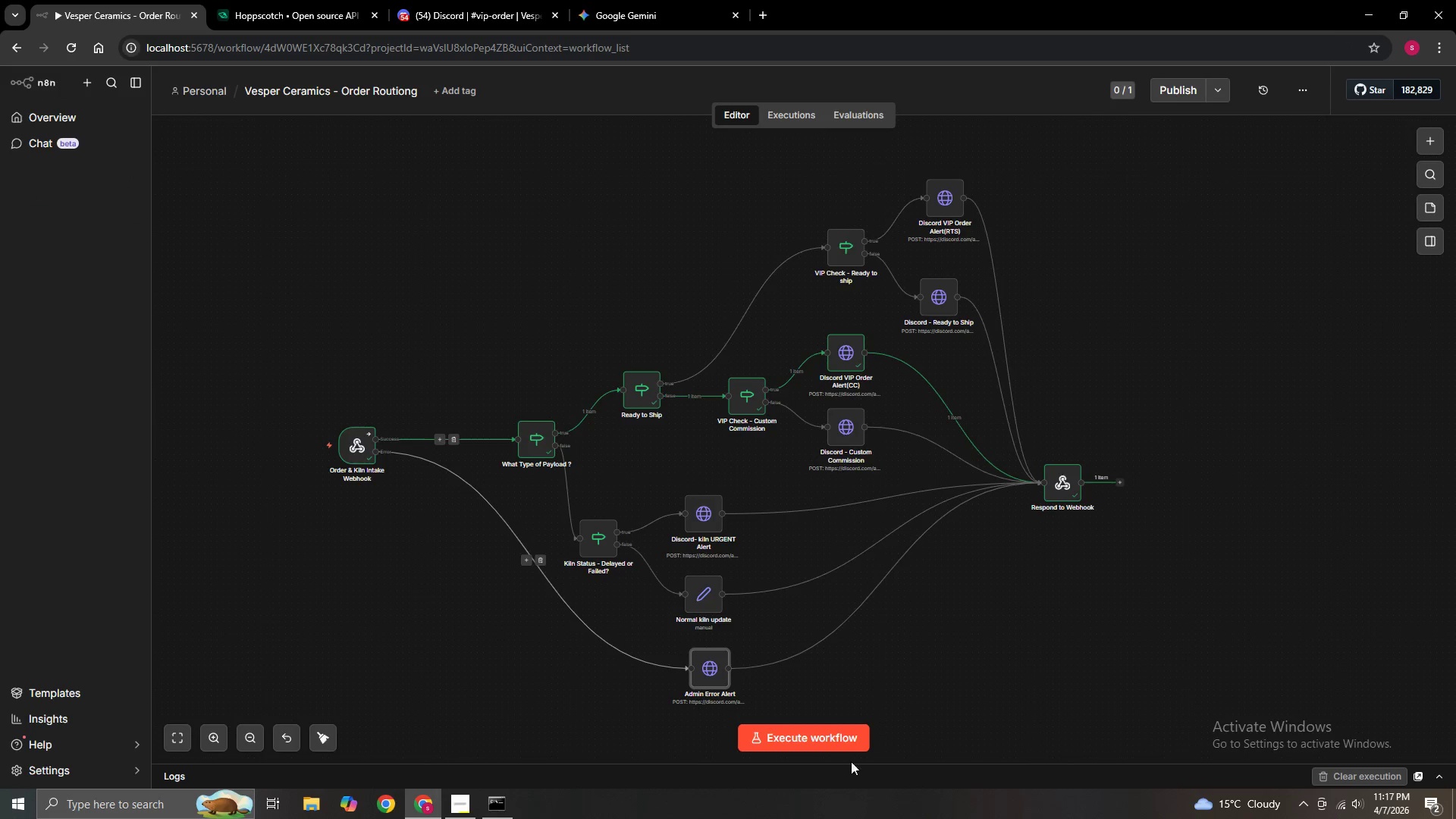 
left_click([806, 740])
 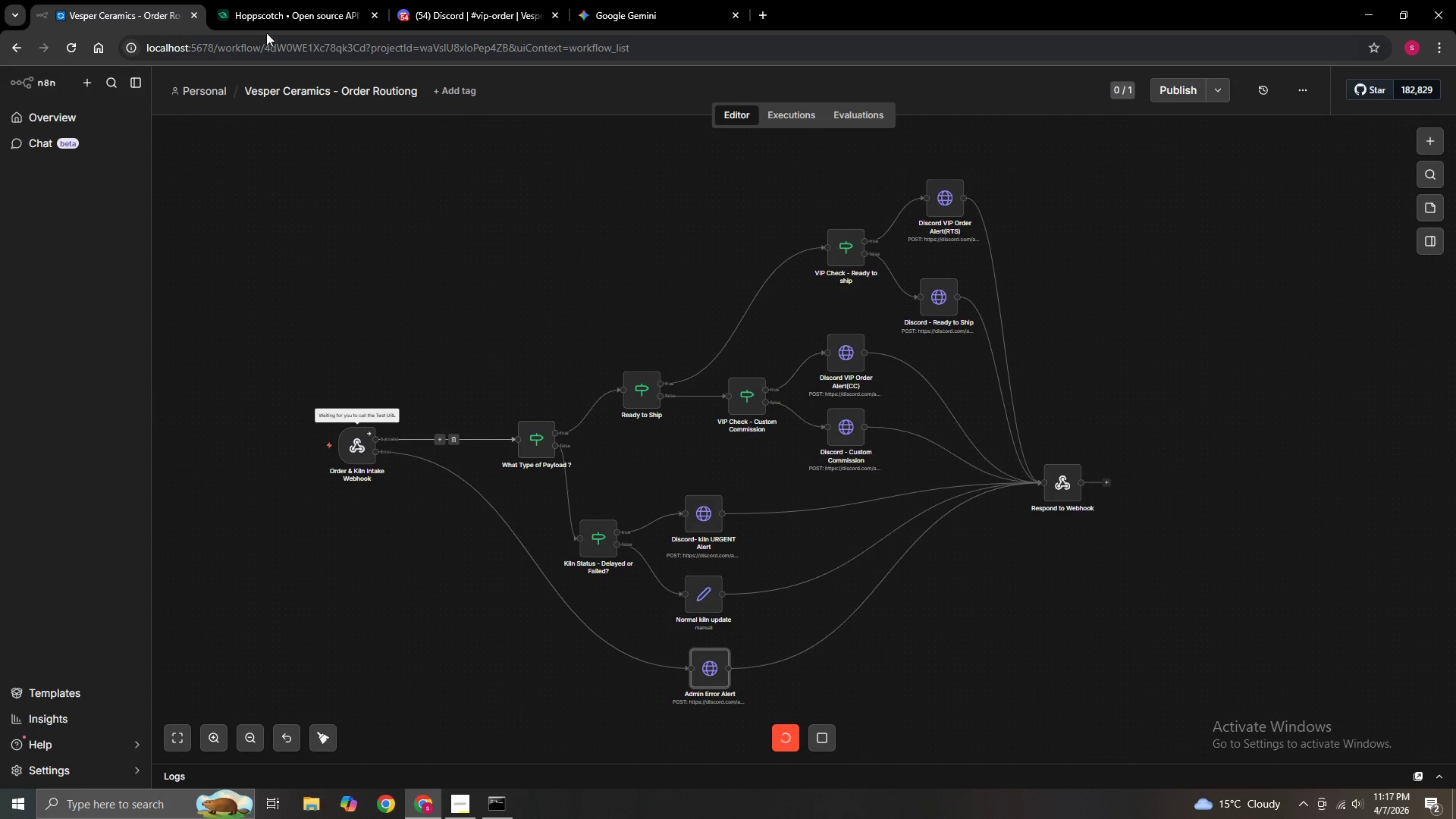 
left_click([272, 8])
 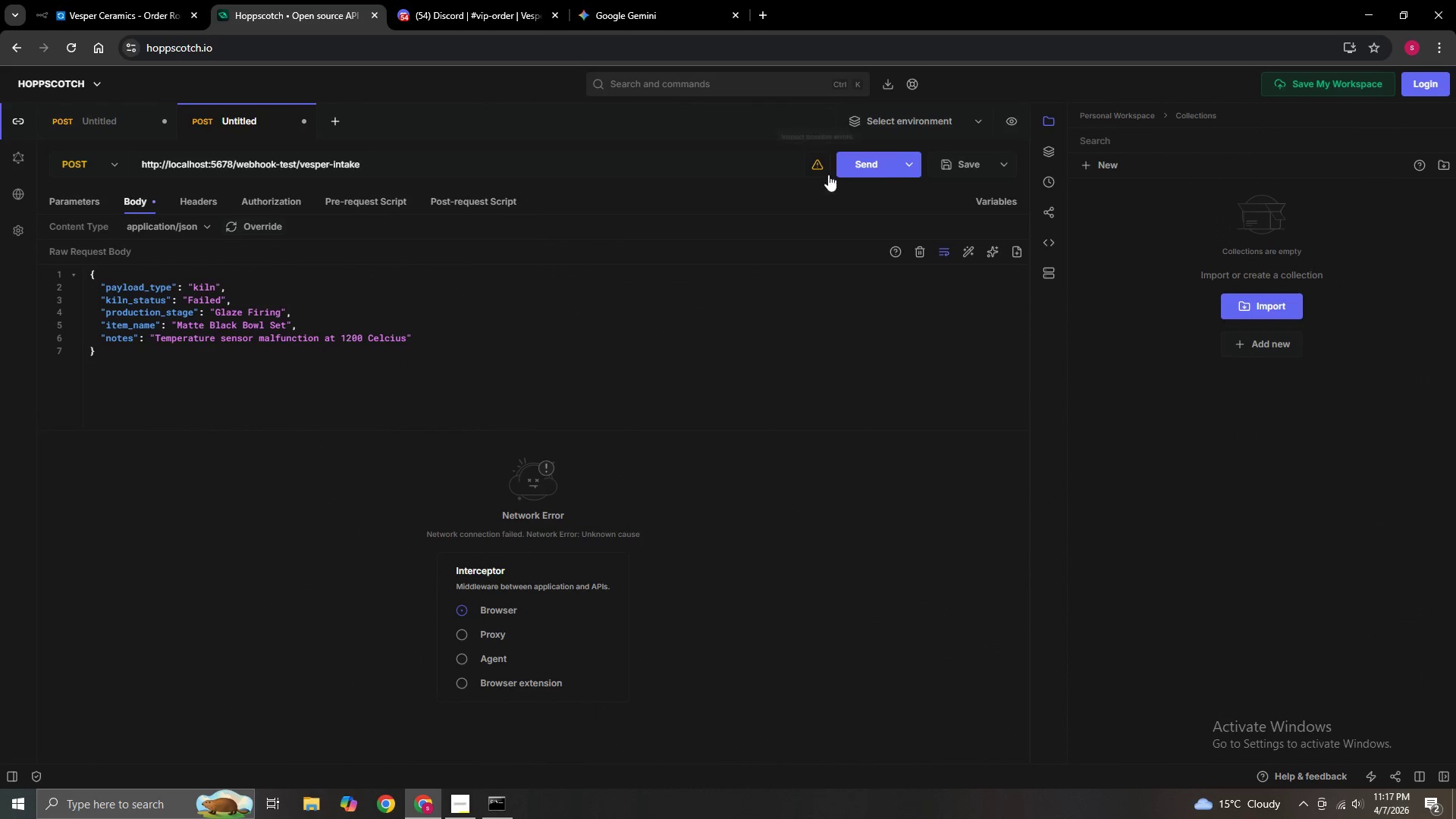 
left_click([873, 167])
 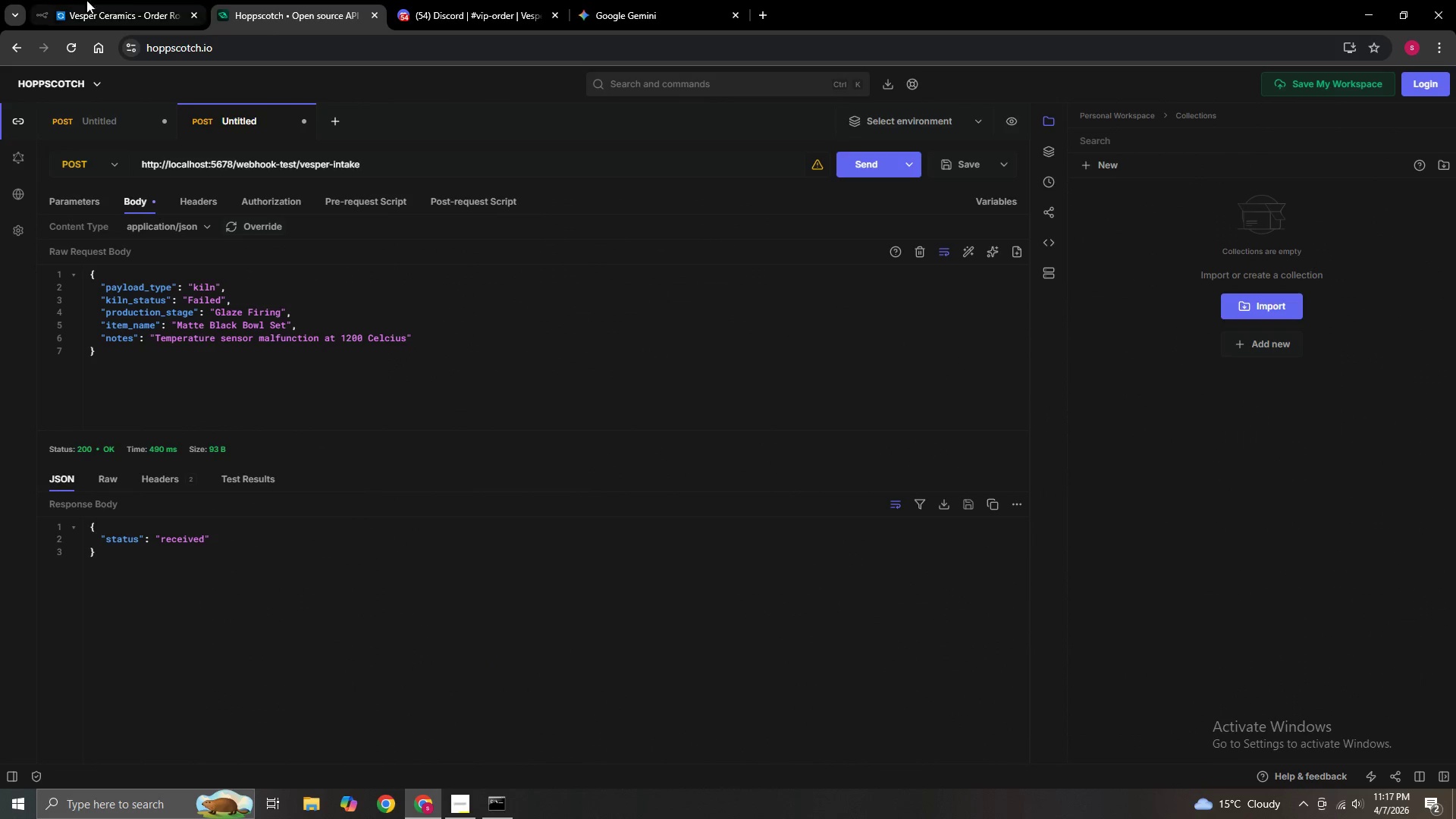 
left_click([115, 4])
 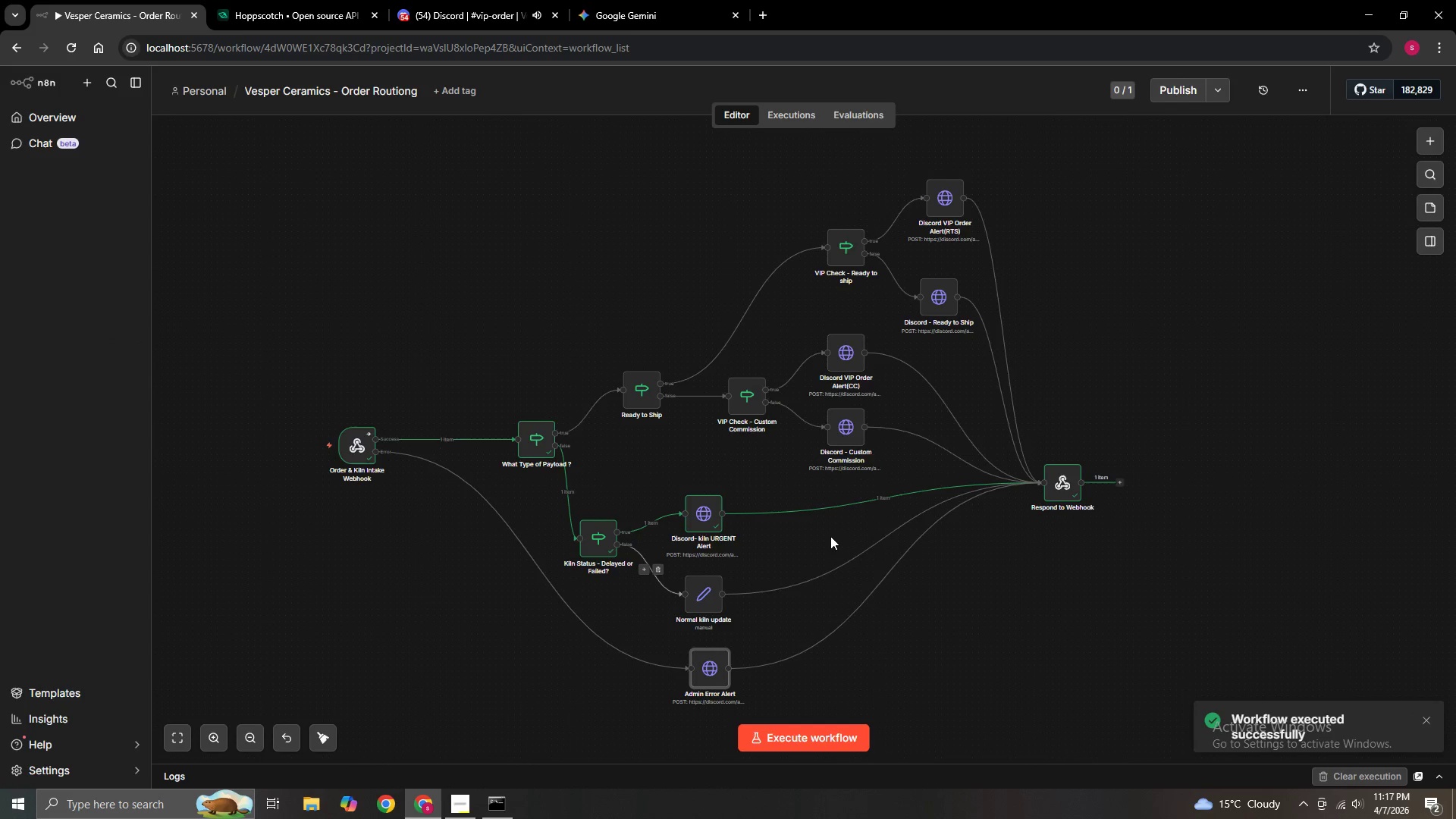 
hold_key(key=ControlLeft, duration=1.09)
left_click_drag(start_coordinate=[642, 473], to_coordinate=[676, 453])
 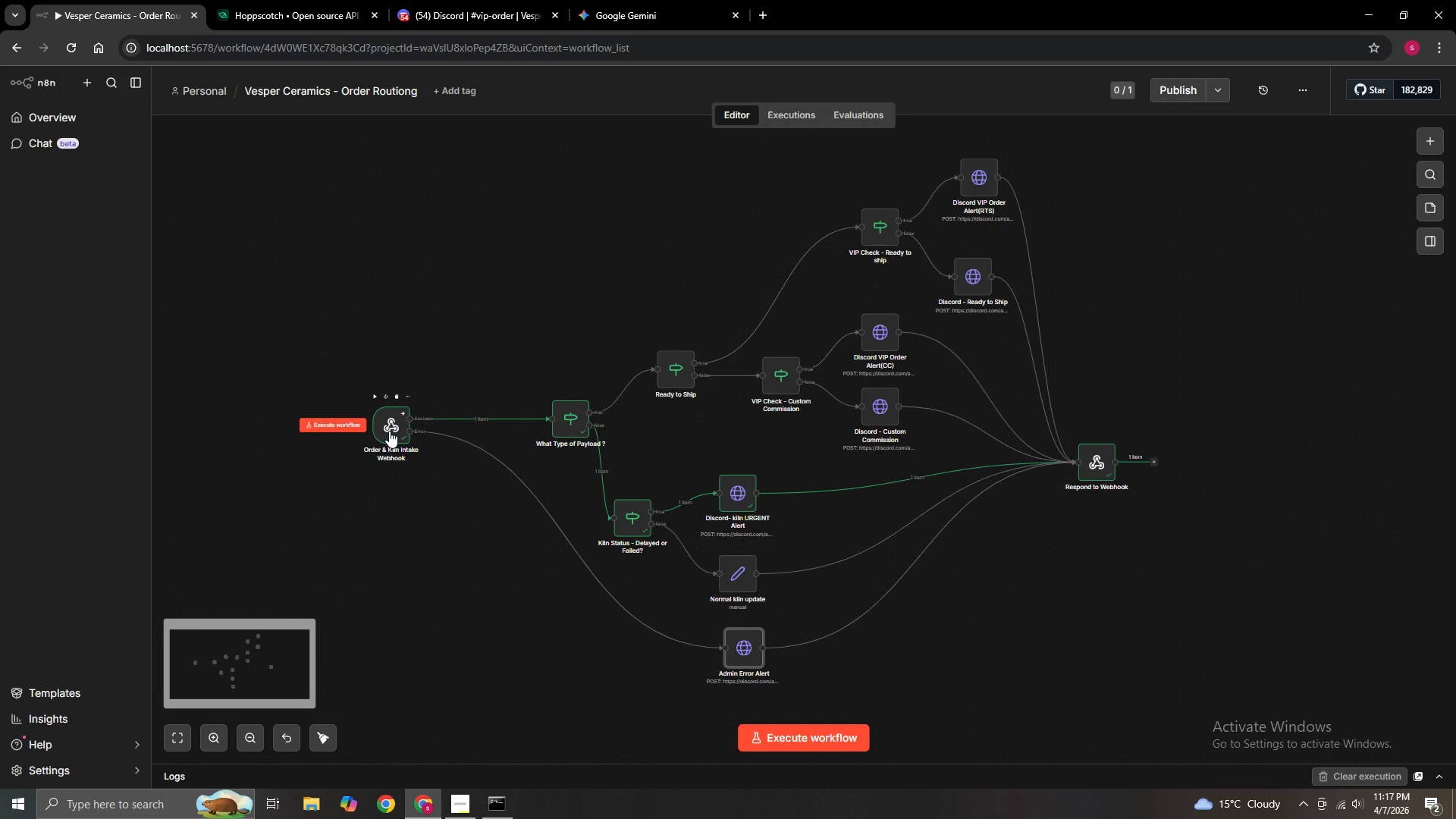 
double_click([389, 431])
 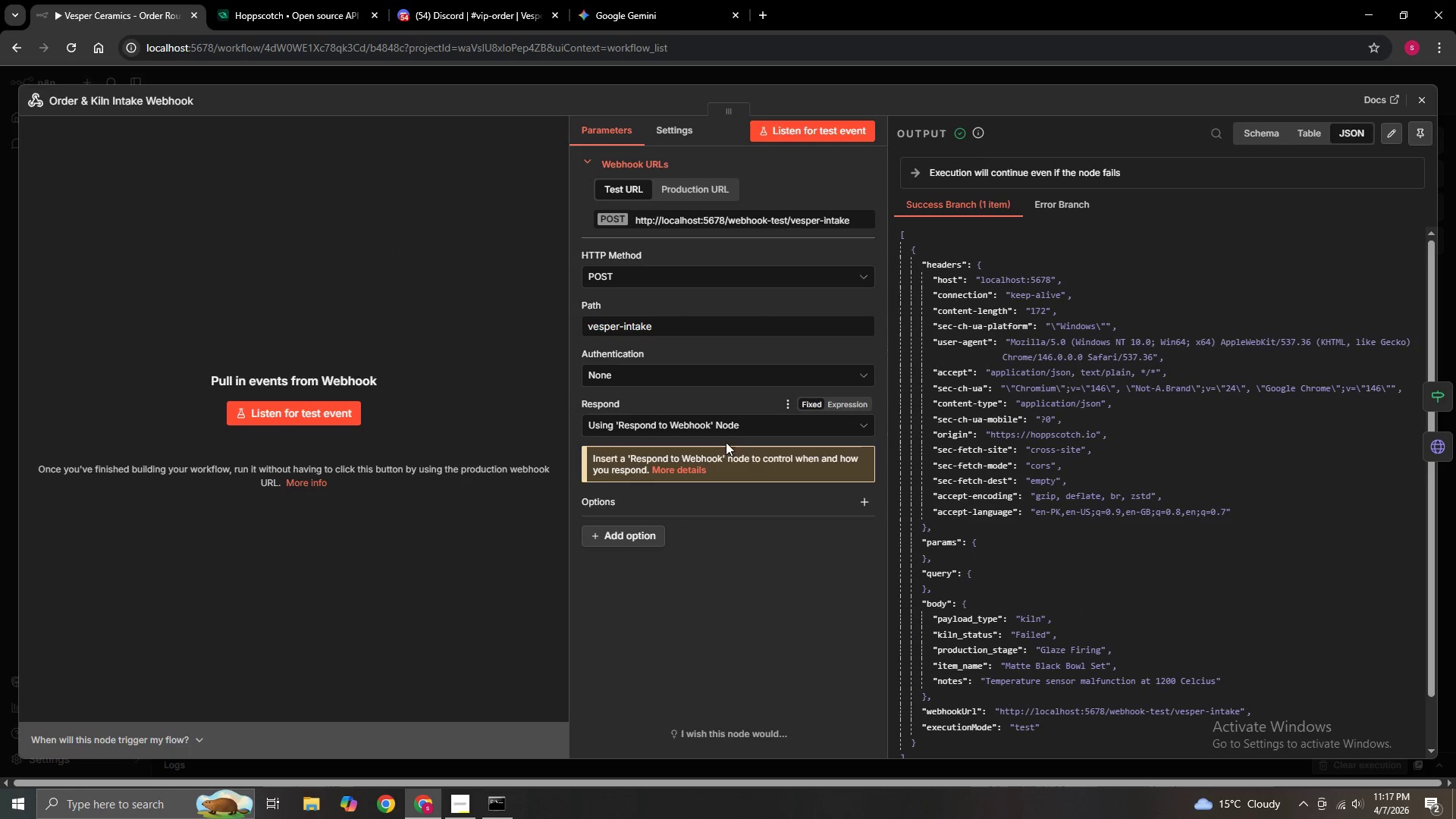 
wait(6.53)
 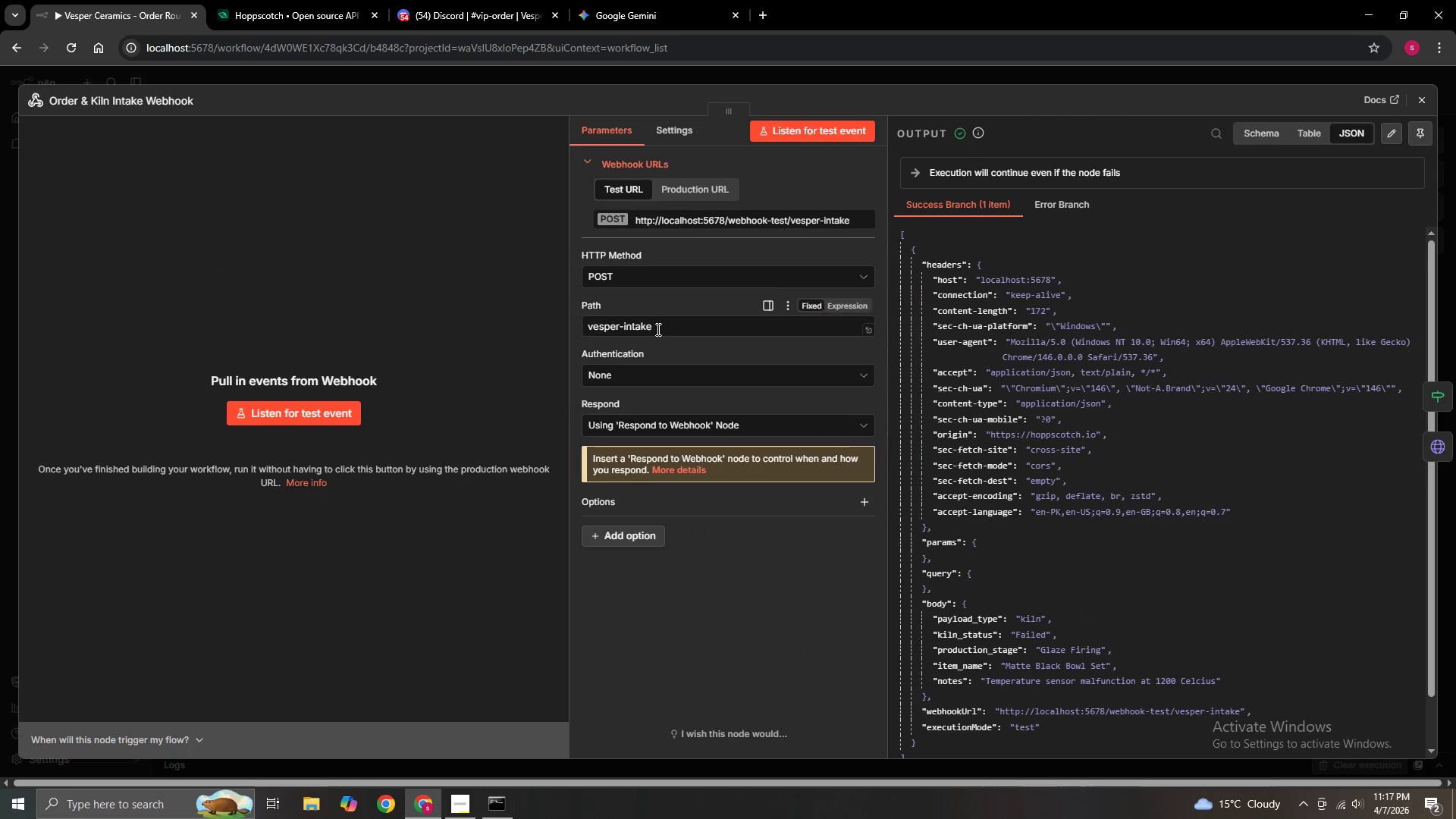 
left_click([1422, 105])
 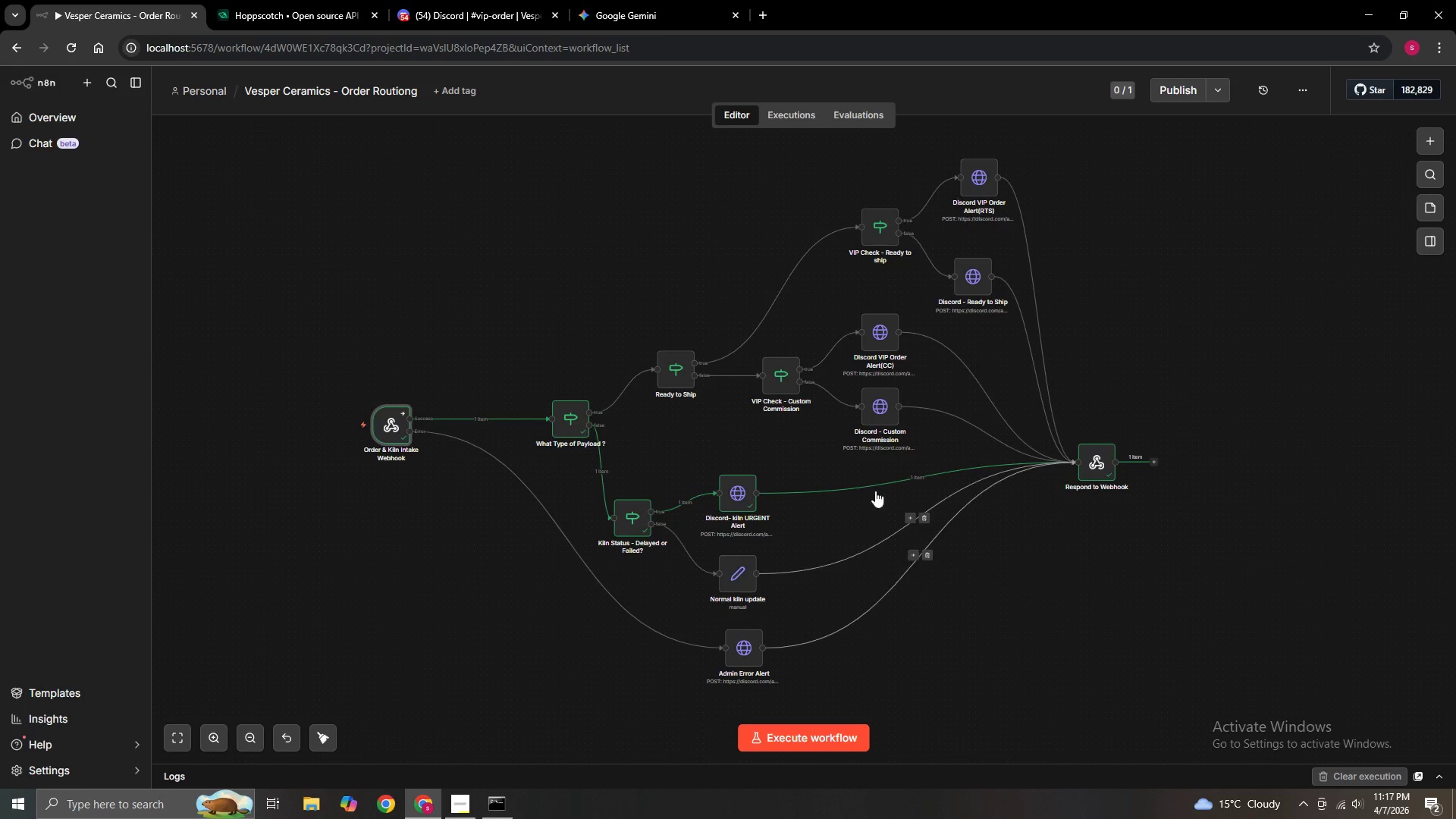 
hold_key(key=ControlLeft, duration=1.5)
left_click_drag(start_coordinate=[764, 453], to_coordinate=[701, 385])
 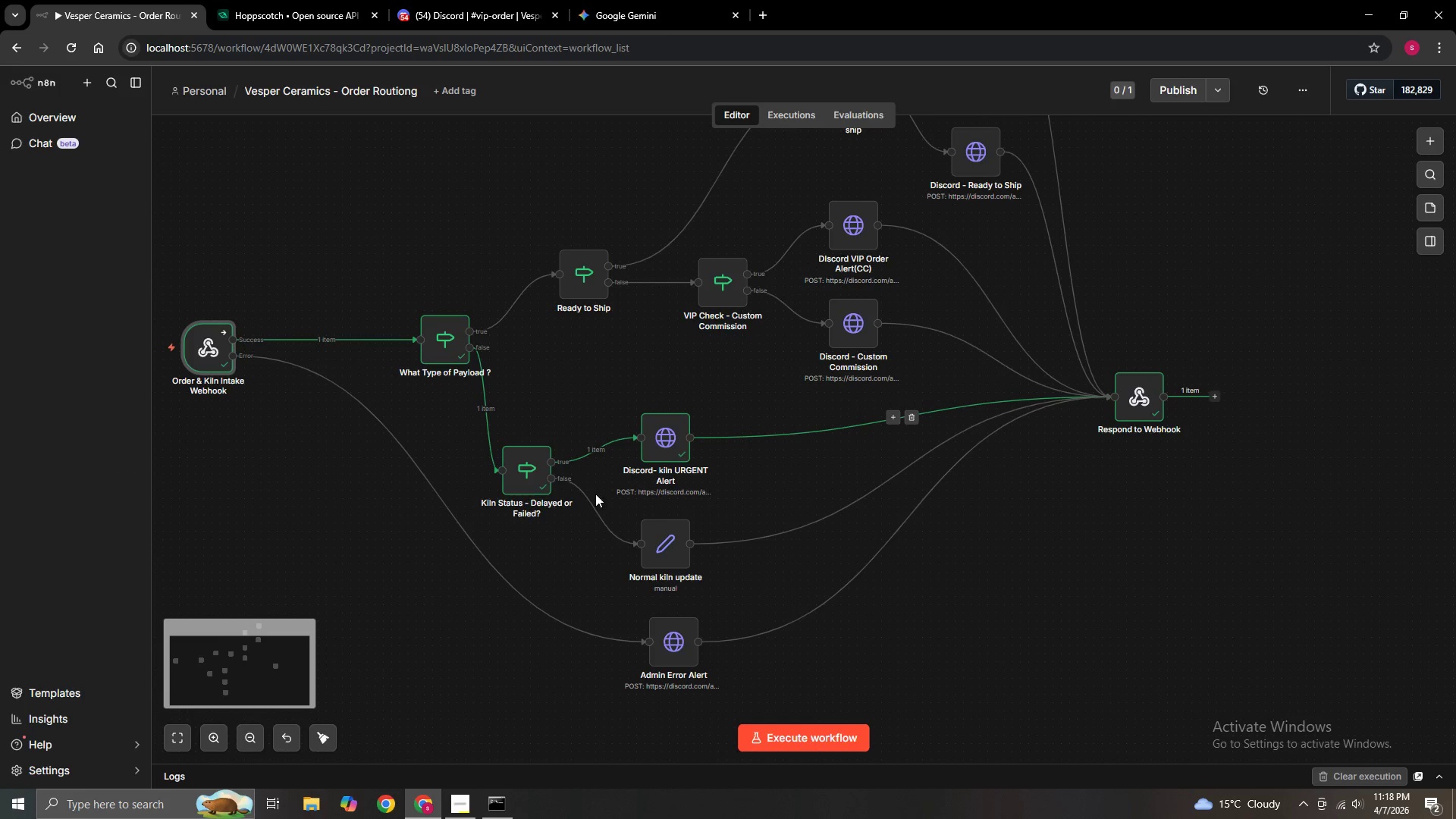 
scroll: coordinate [764, 453], scroll_direction: up, amount: 2.0
 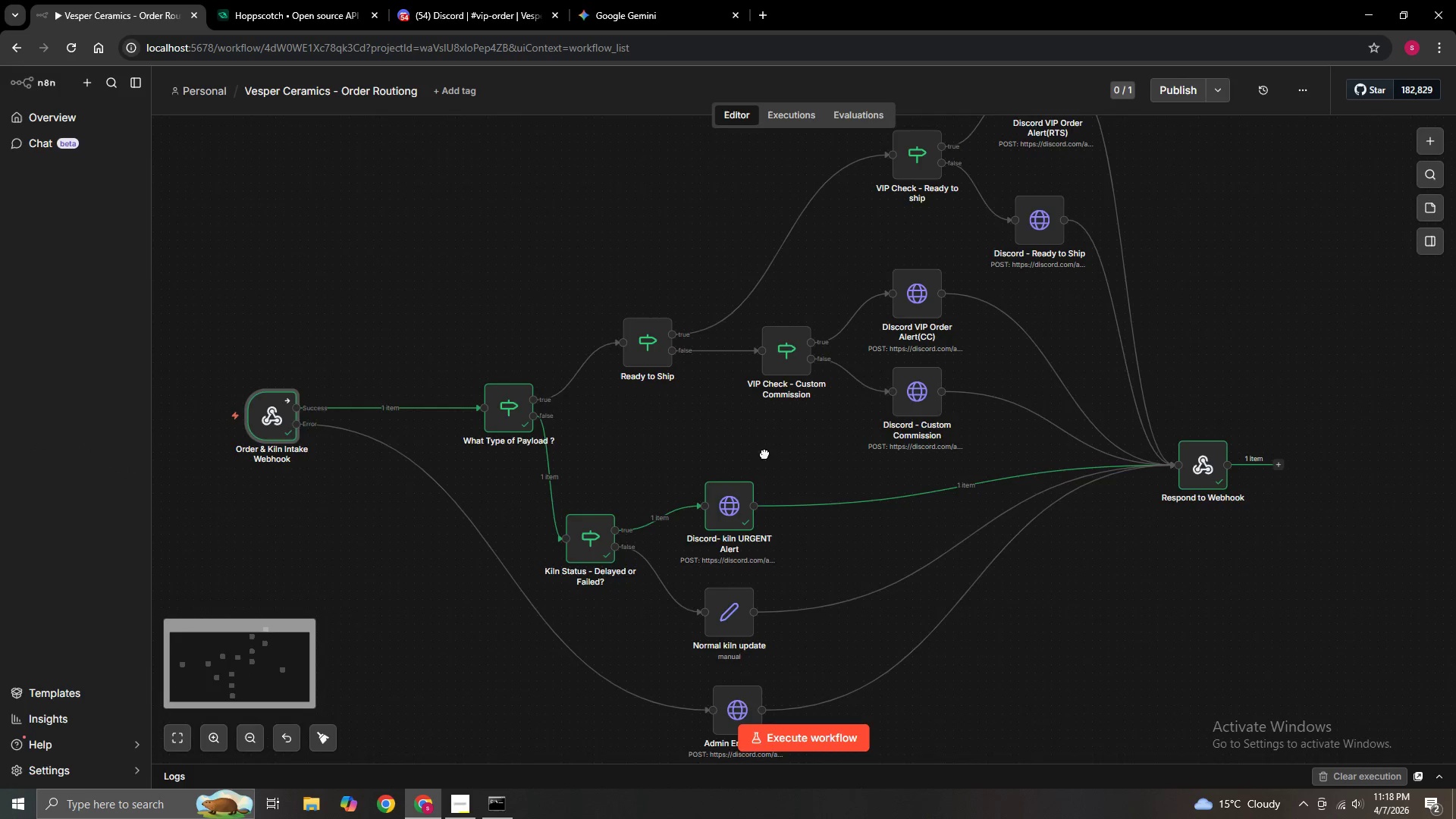 
hold_key(key=ControlLeft, duration=0.66)
 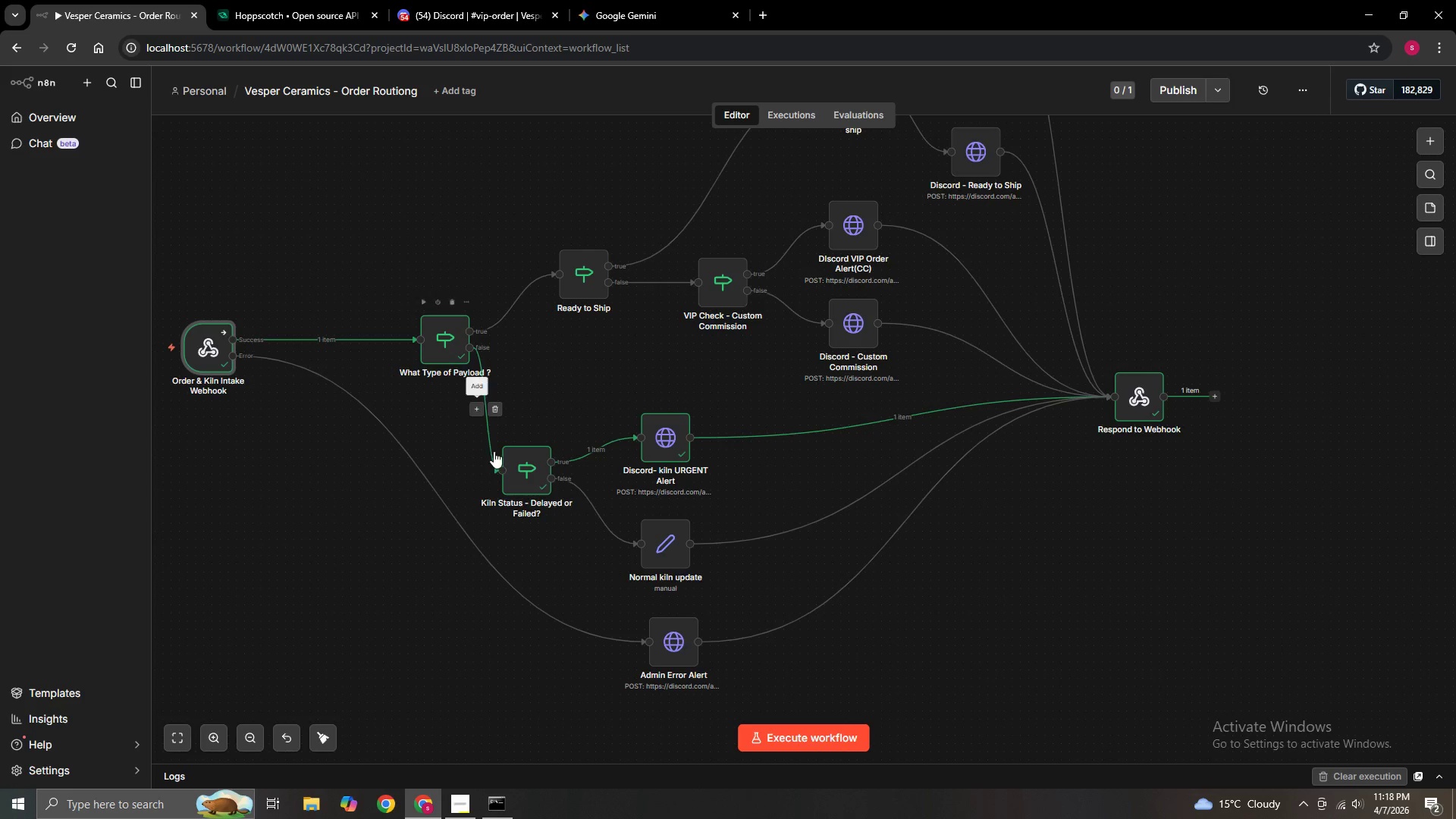 
double_click([434, 329])
 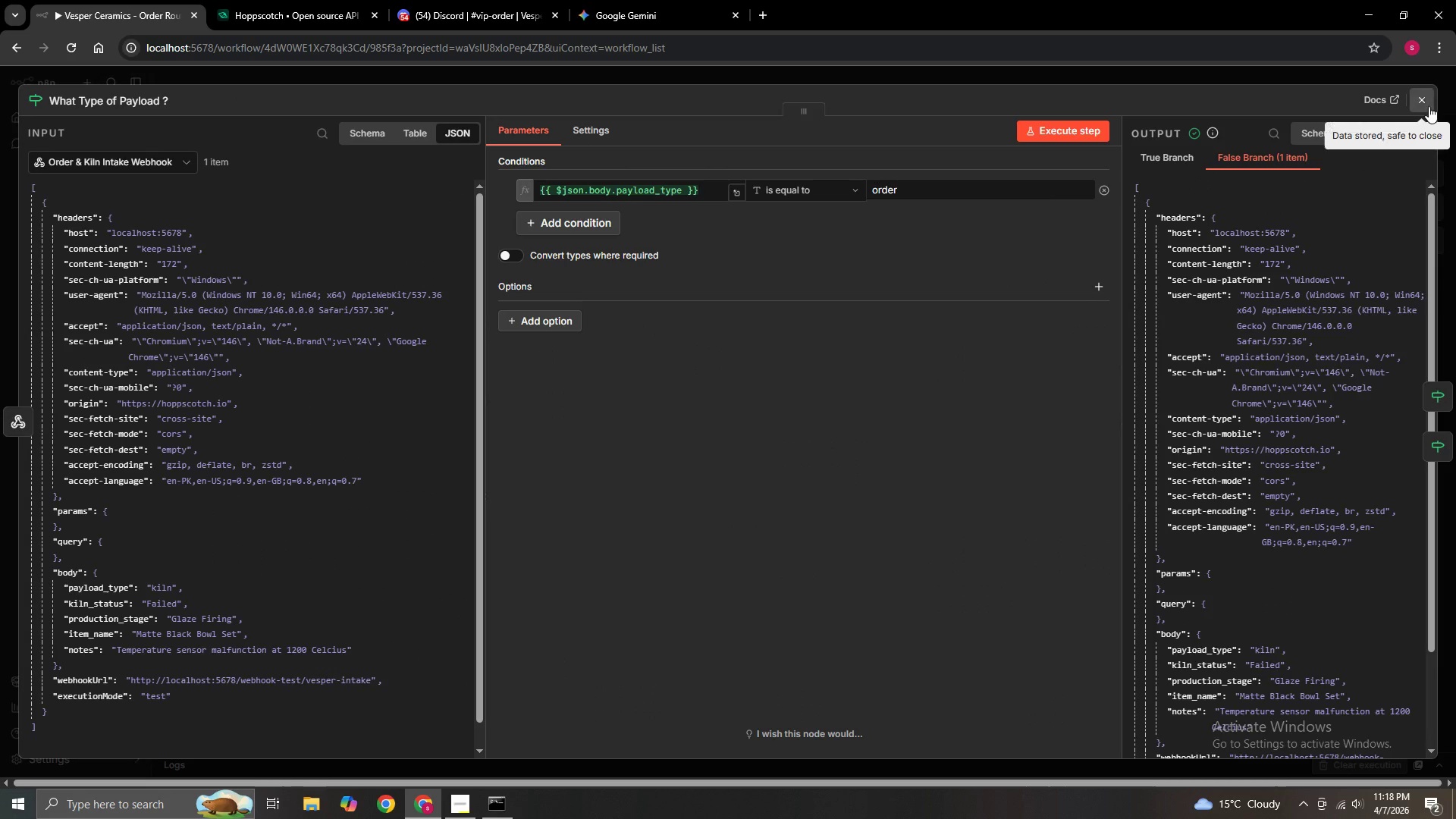 
wait(6.34)
 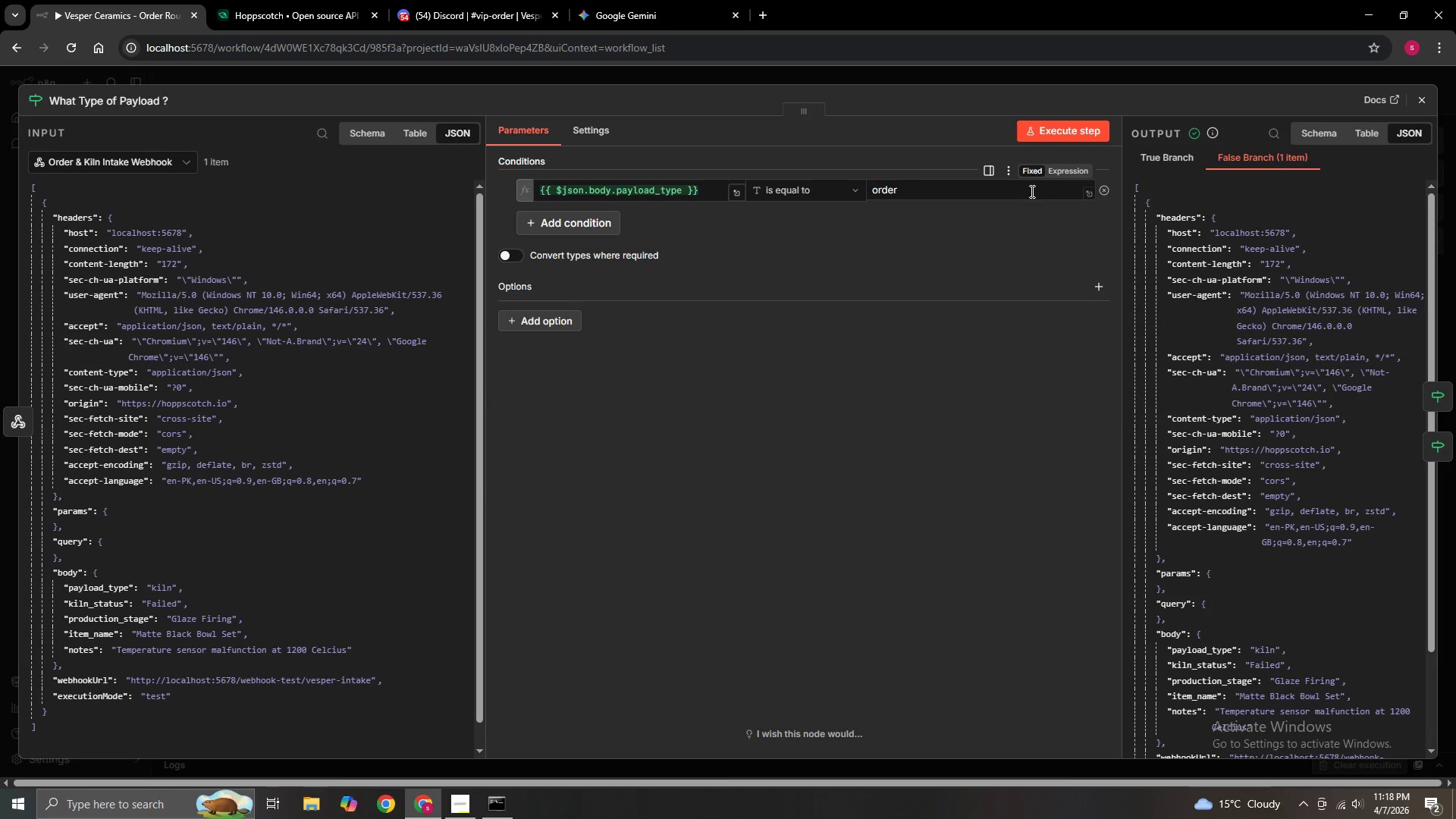 
left_click([1415, 105])
 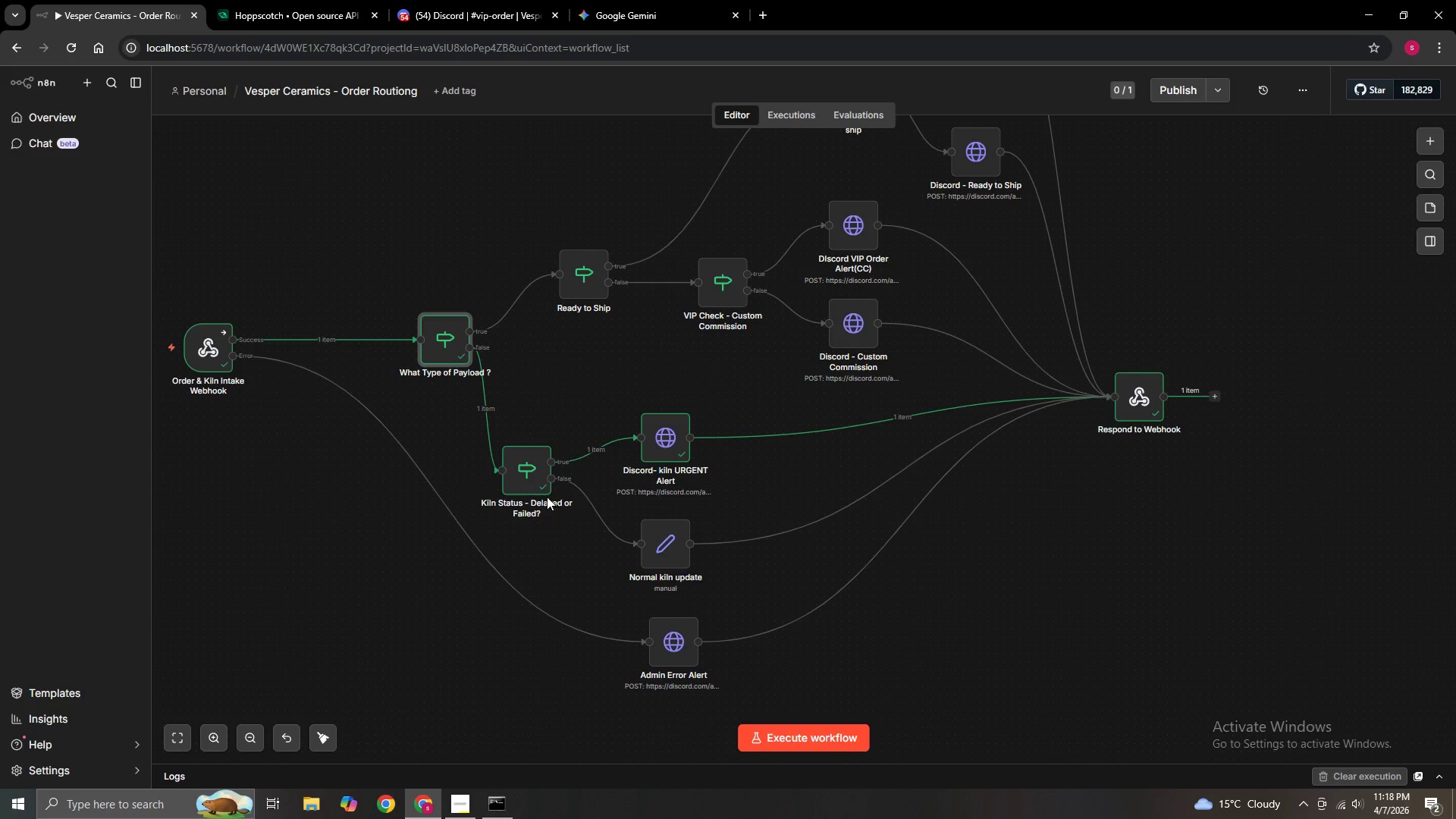 
double_click([525, 486])
 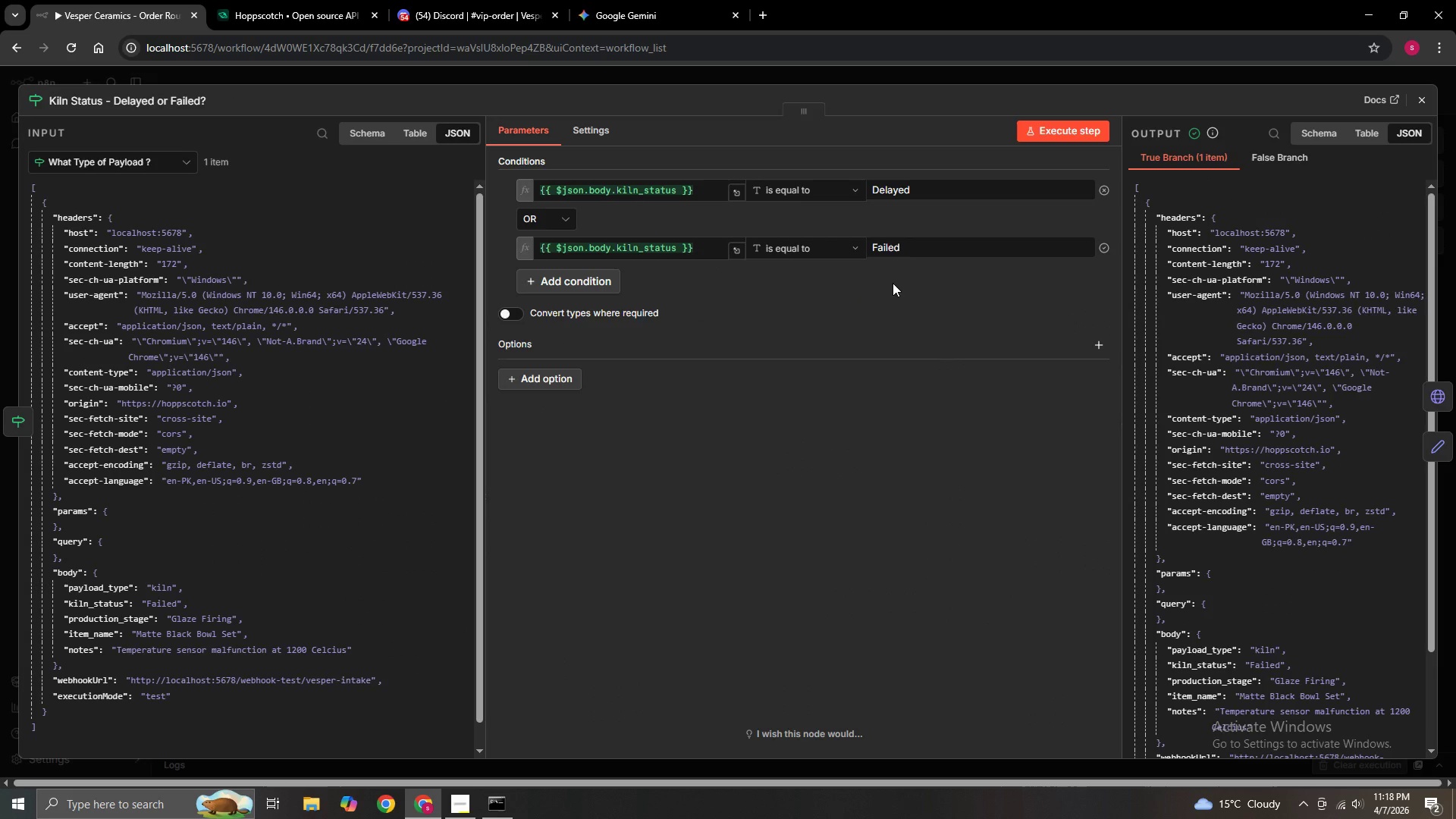 
wait(5.98)
 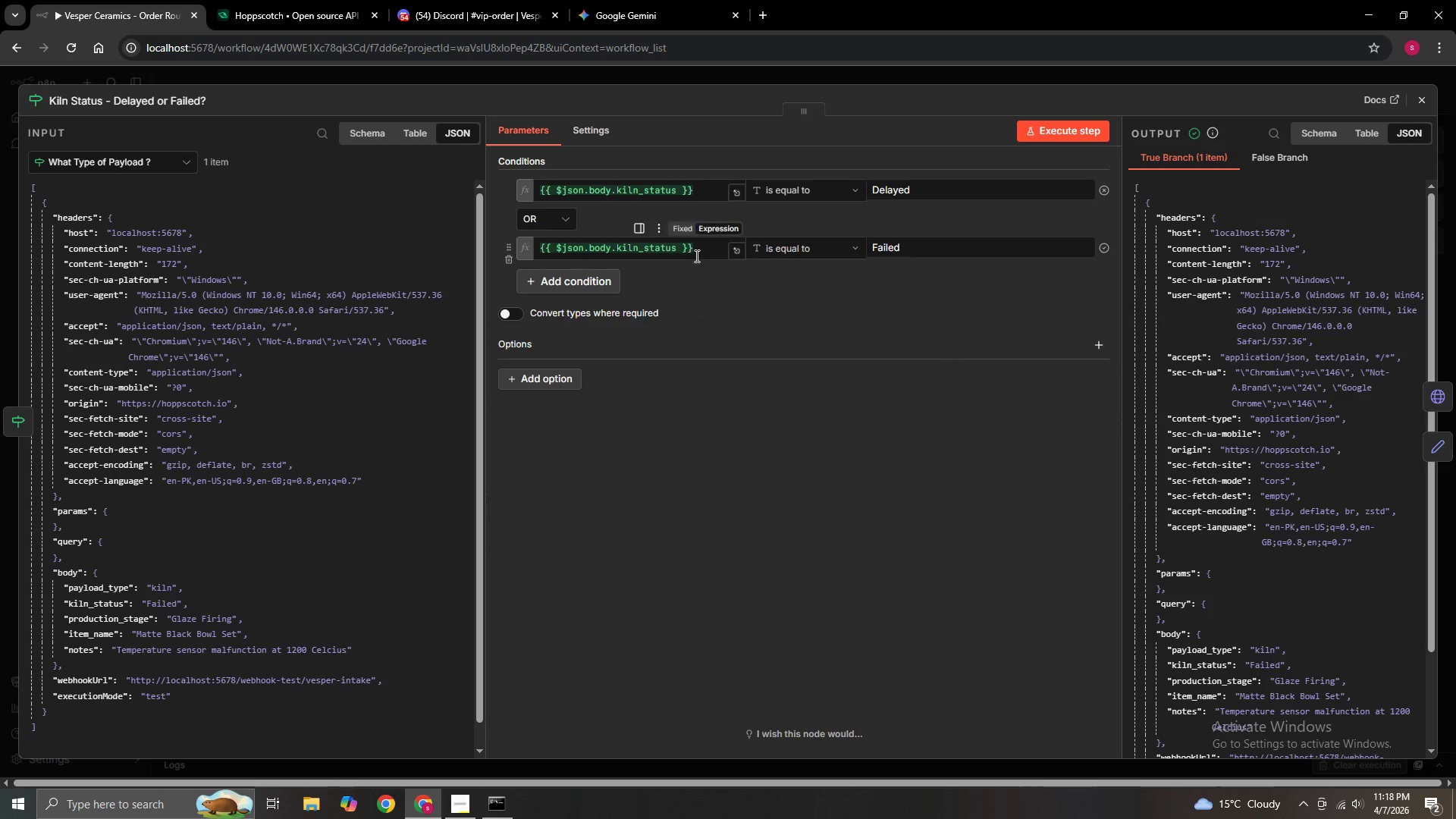 
left_click([347, 0])
 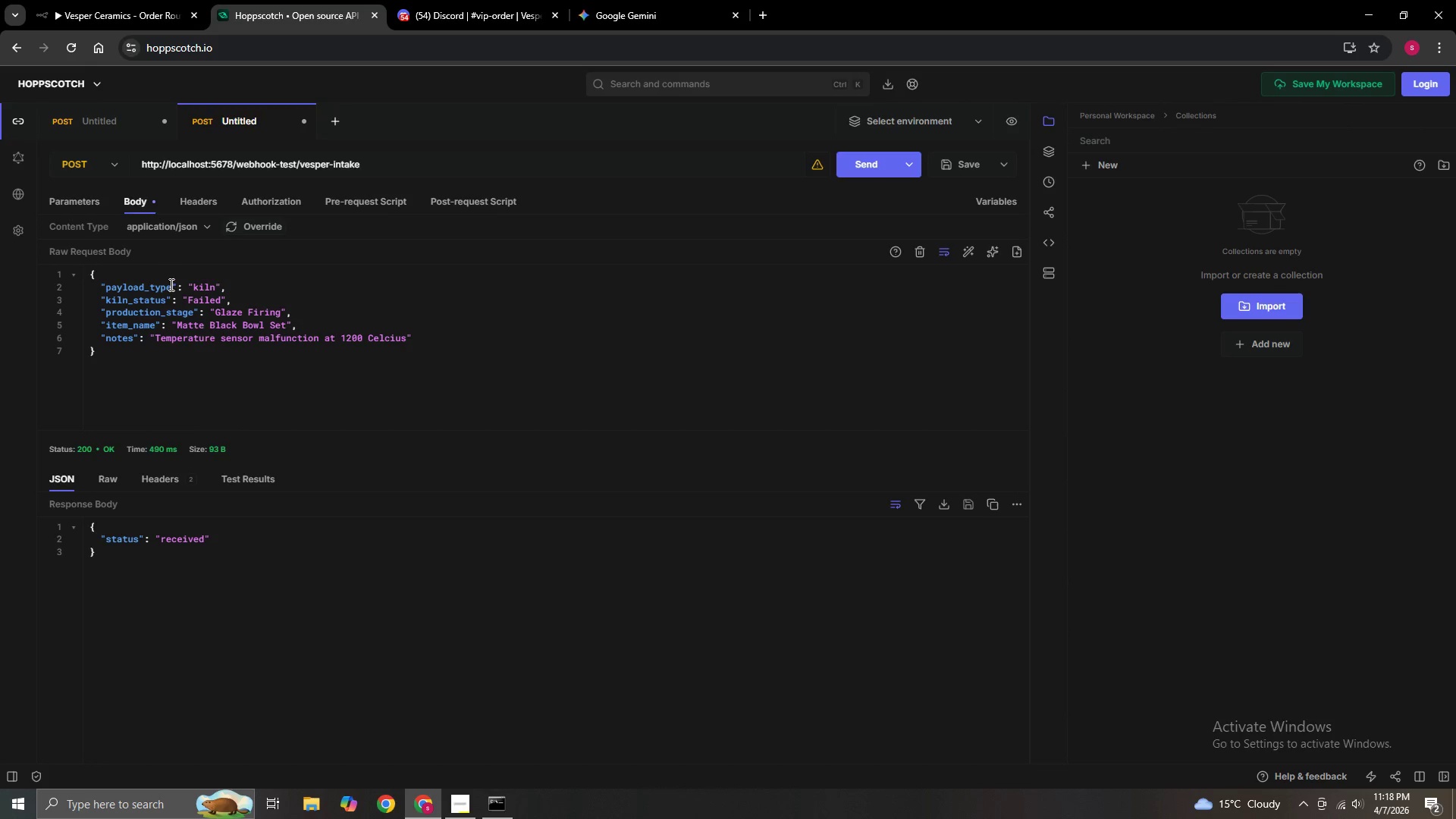 
left_click([111, 13])
 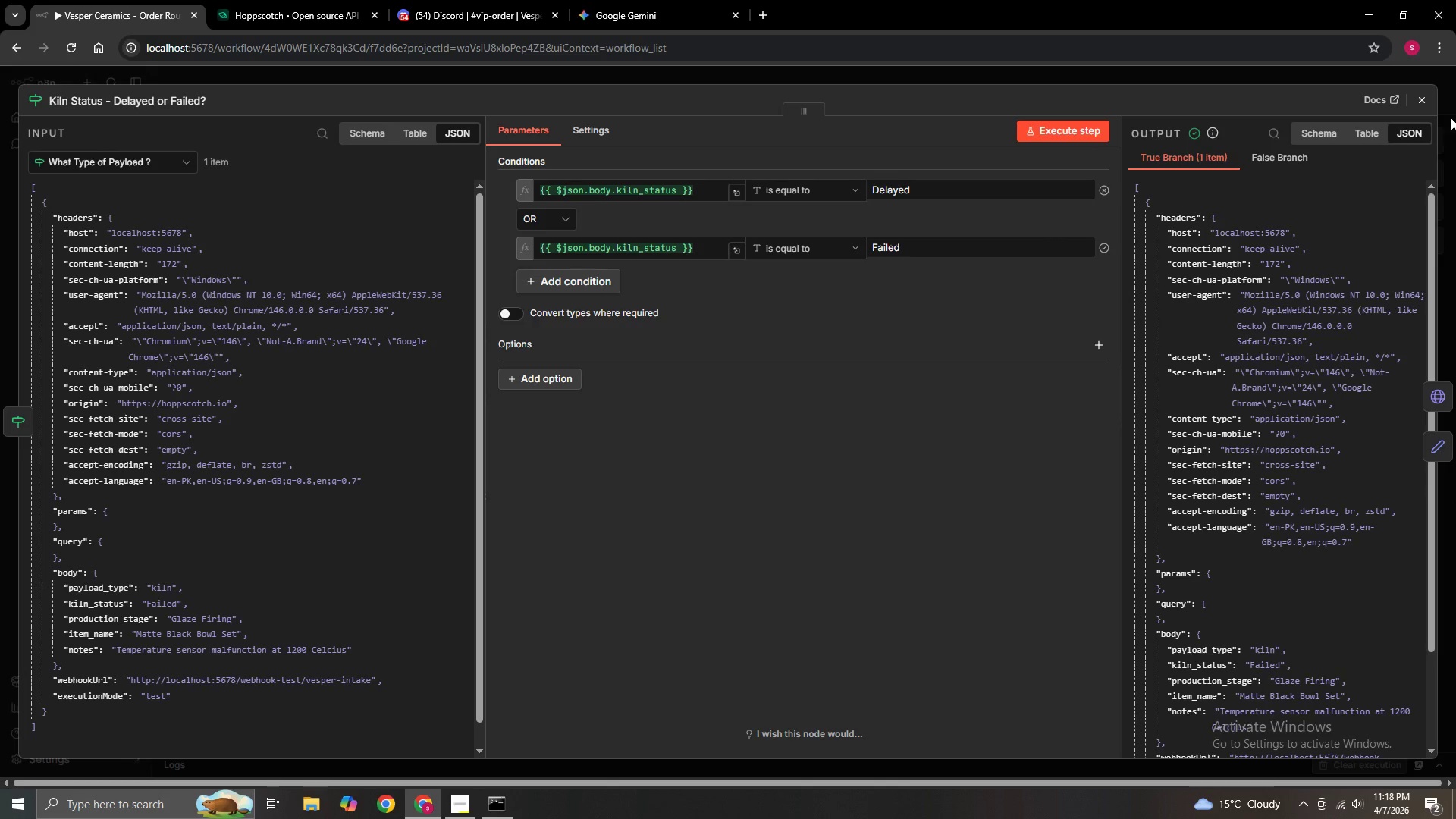 
left_click([1426, 104])
 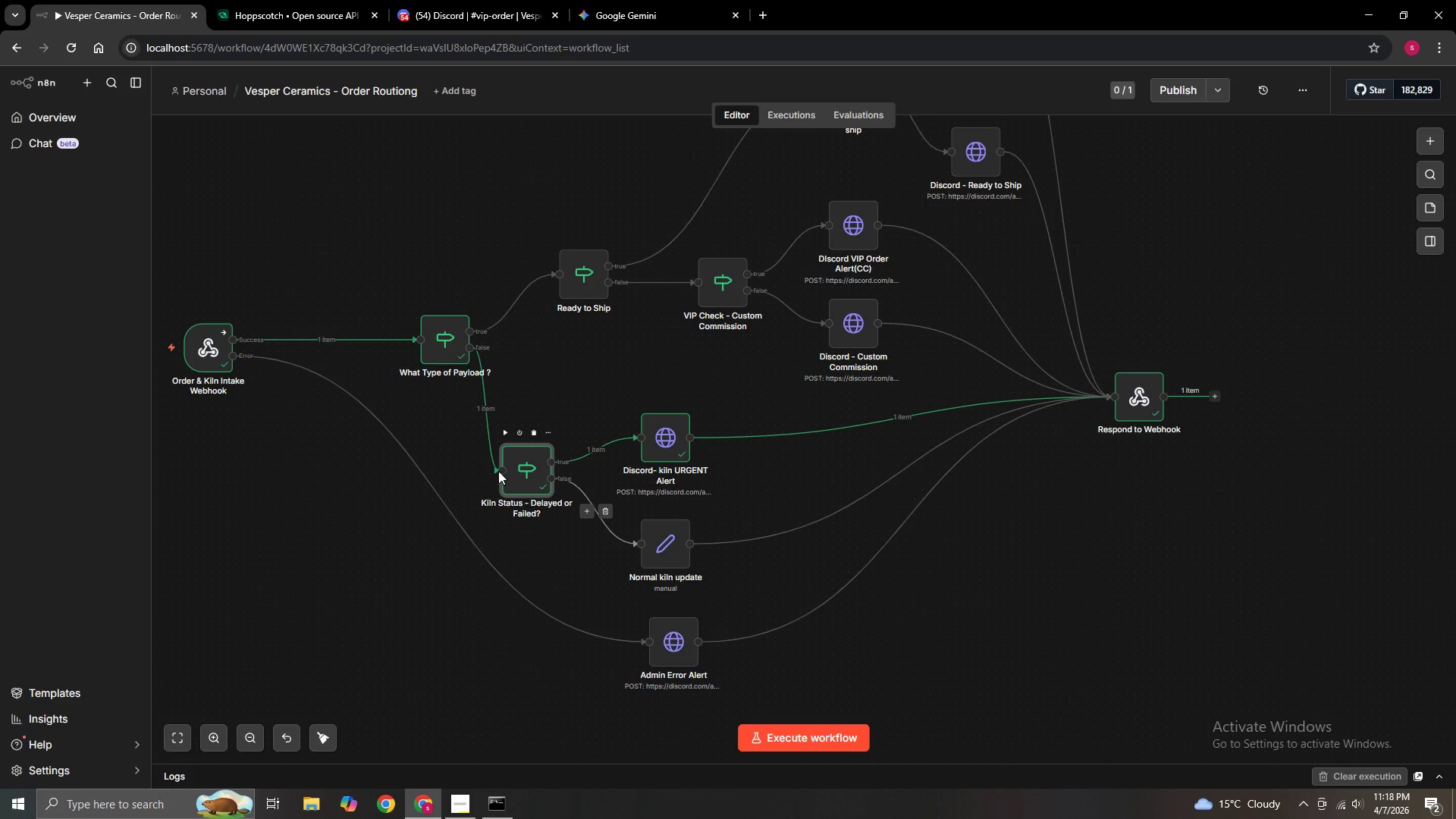 
double_click([516, 465])
 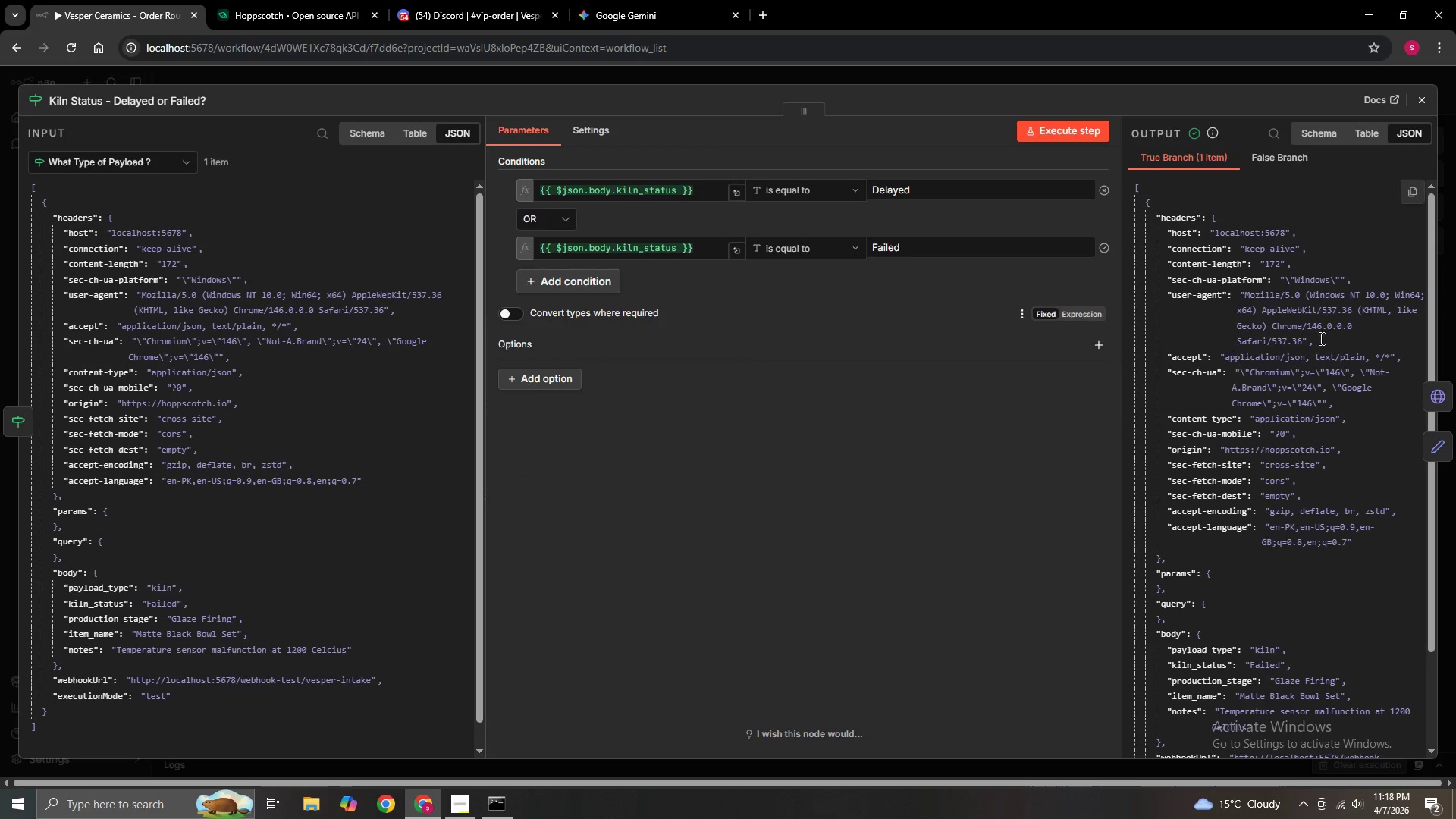 
left_click([1431, 102])
 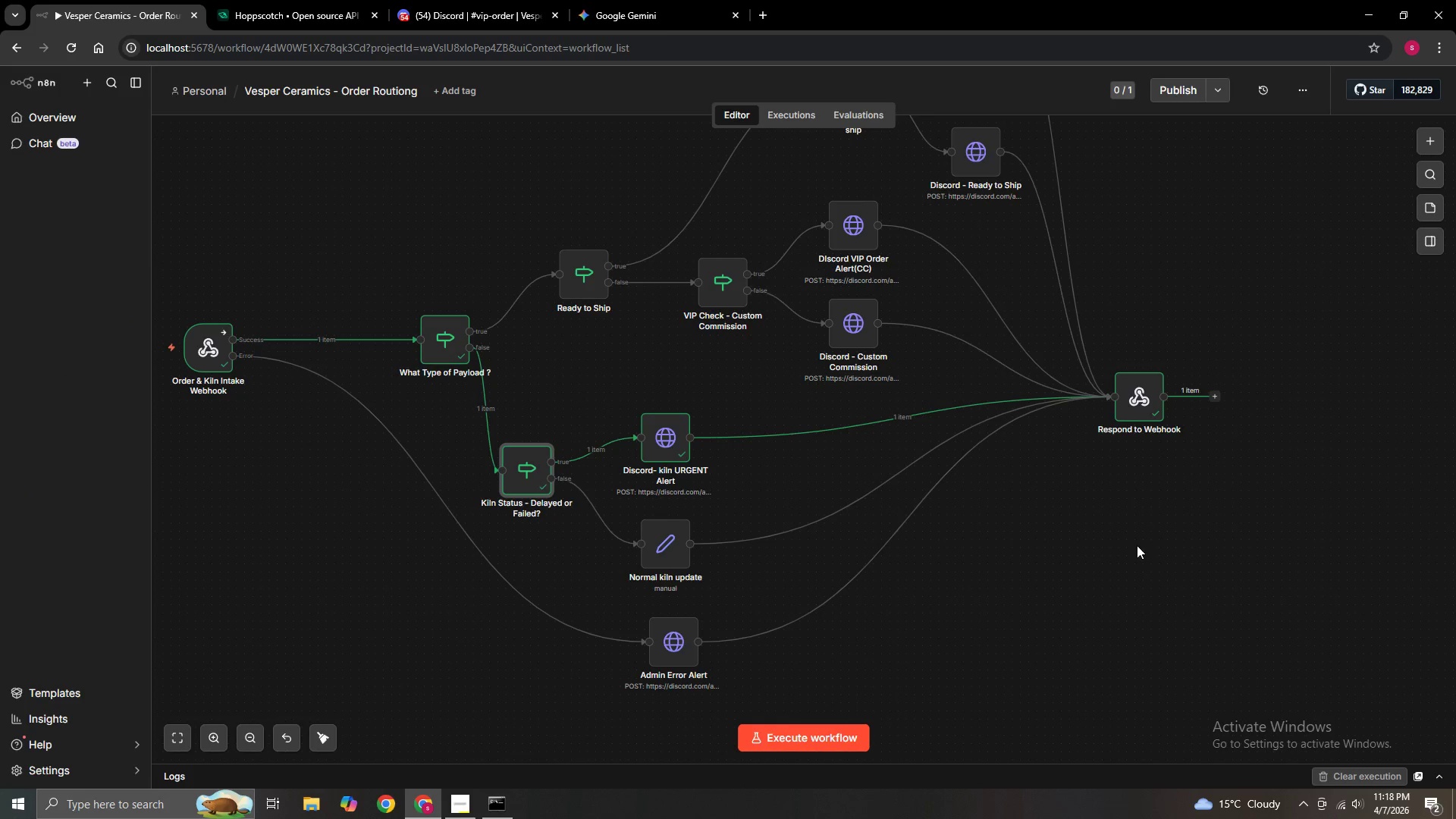 
hold_key(key=ControlLeft, duration=1.01)
left_click_drag(start_coordinate=[1134, 550], to_coordinate=[1022, 550])
 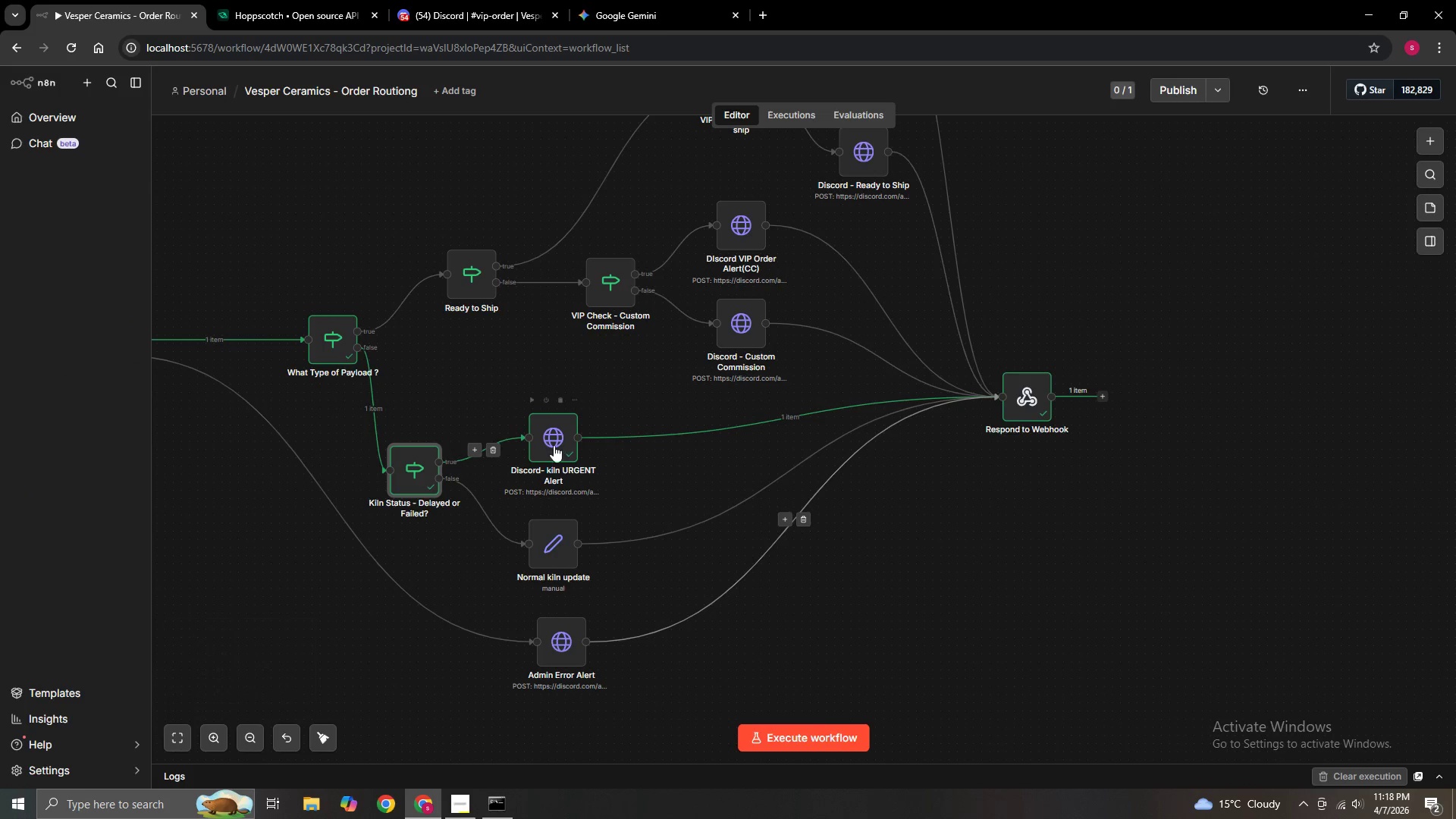 
double_click([554, 445])
 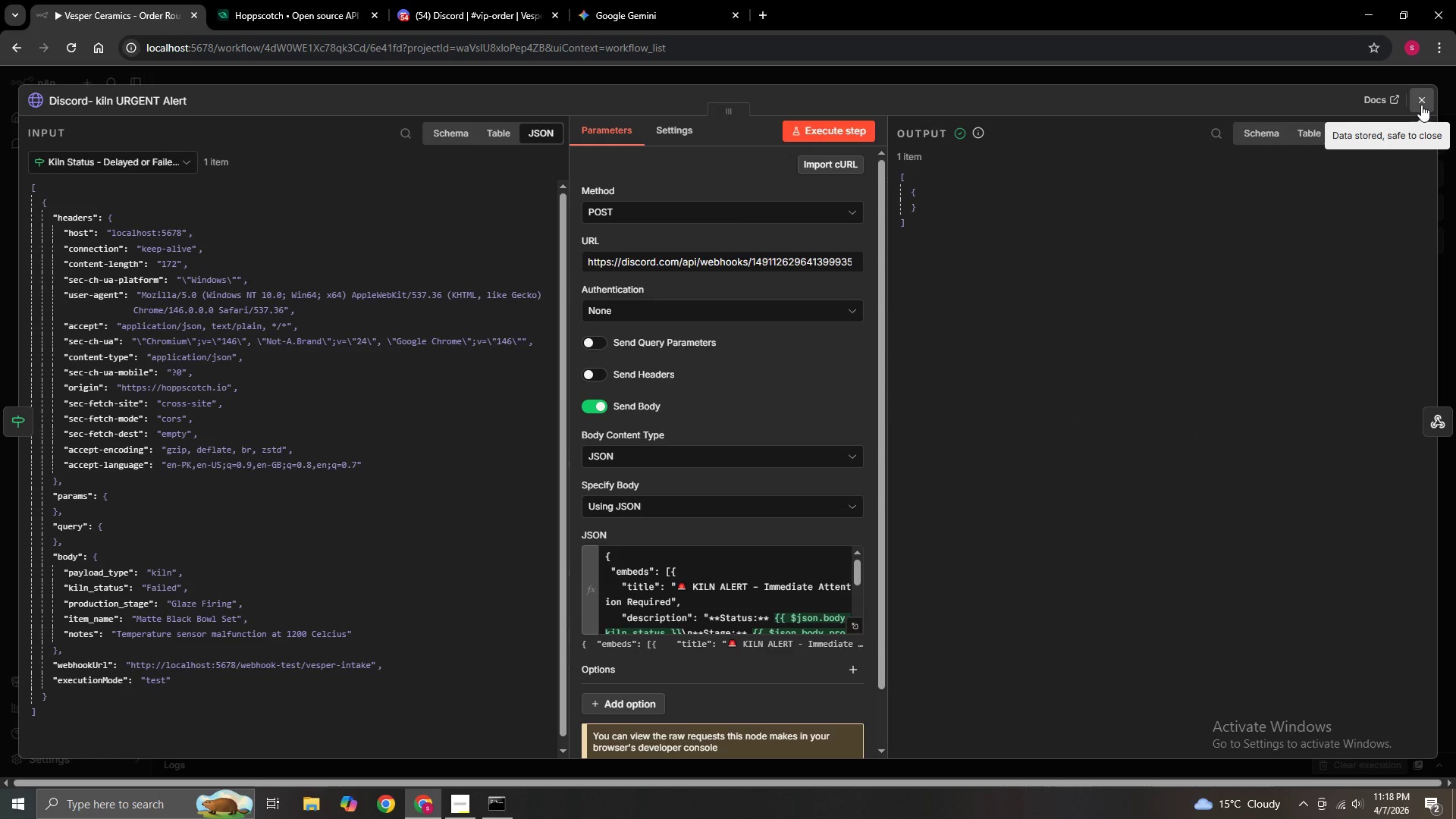 
scroll: coordinate [802, 582], scroll_direction: down, amount: 2.0
 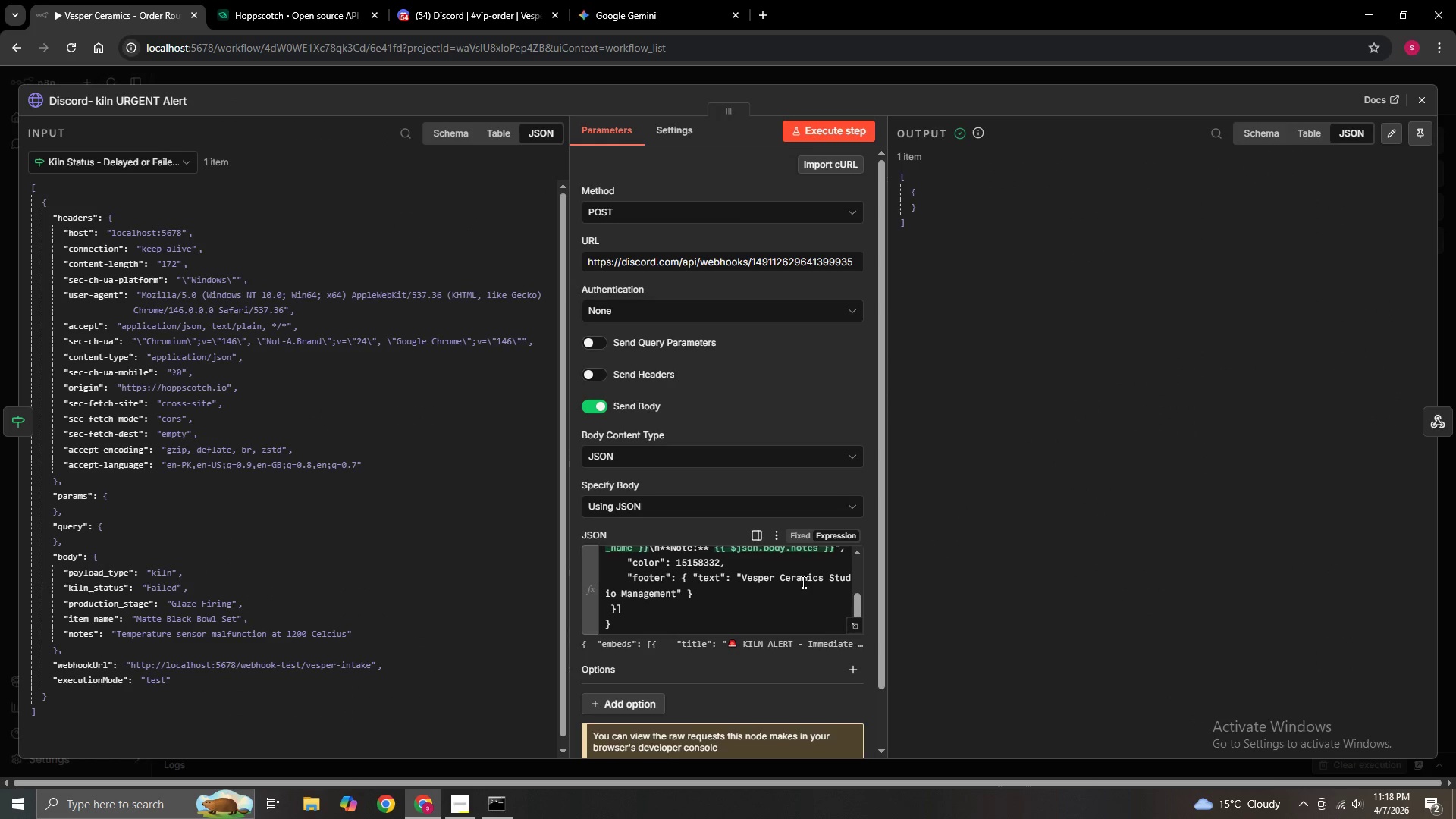 
scroll: coordinate [795, 578], scroll_direction: up, amount: 2.0
 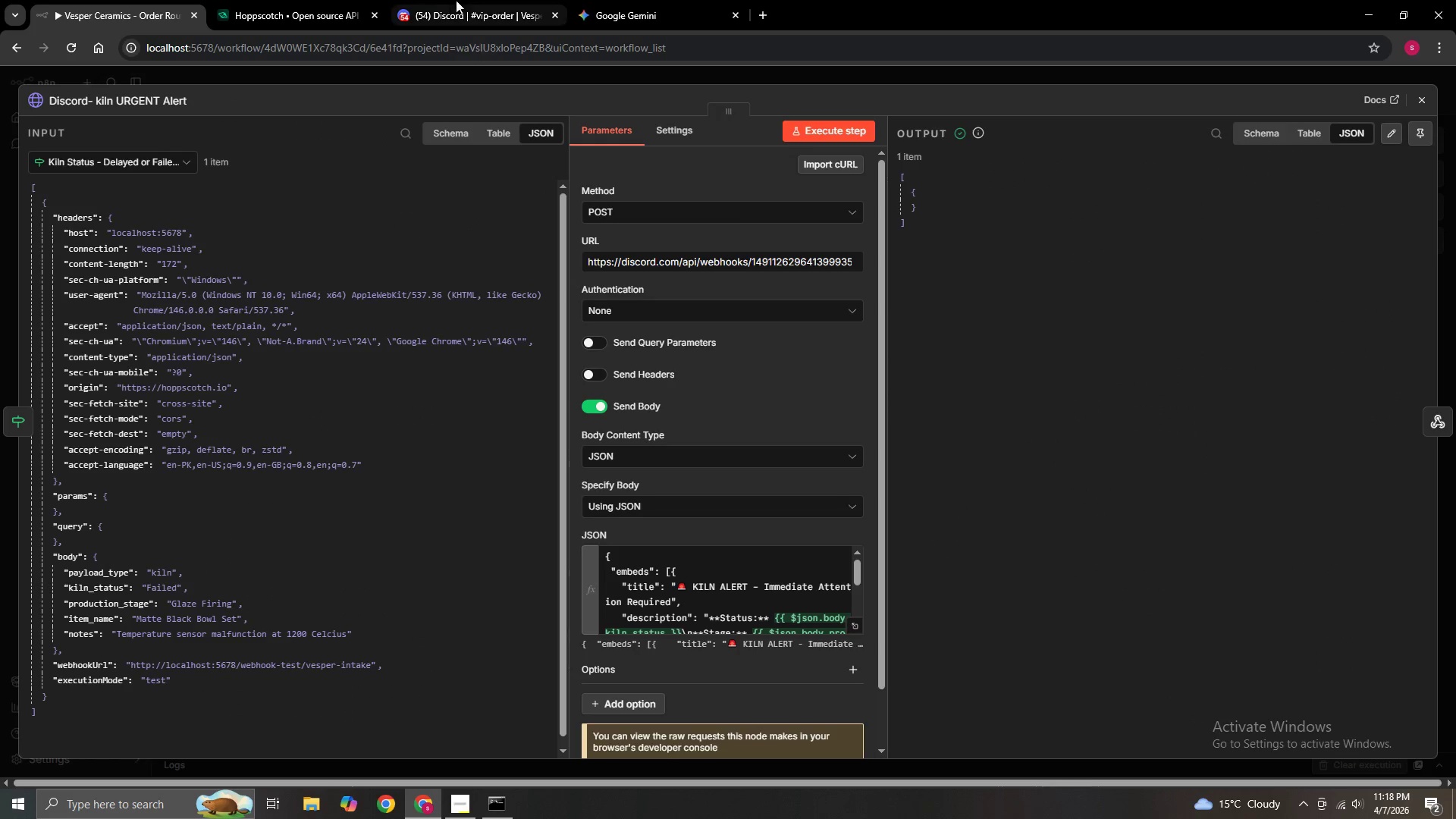 
left_click([457, 0])
 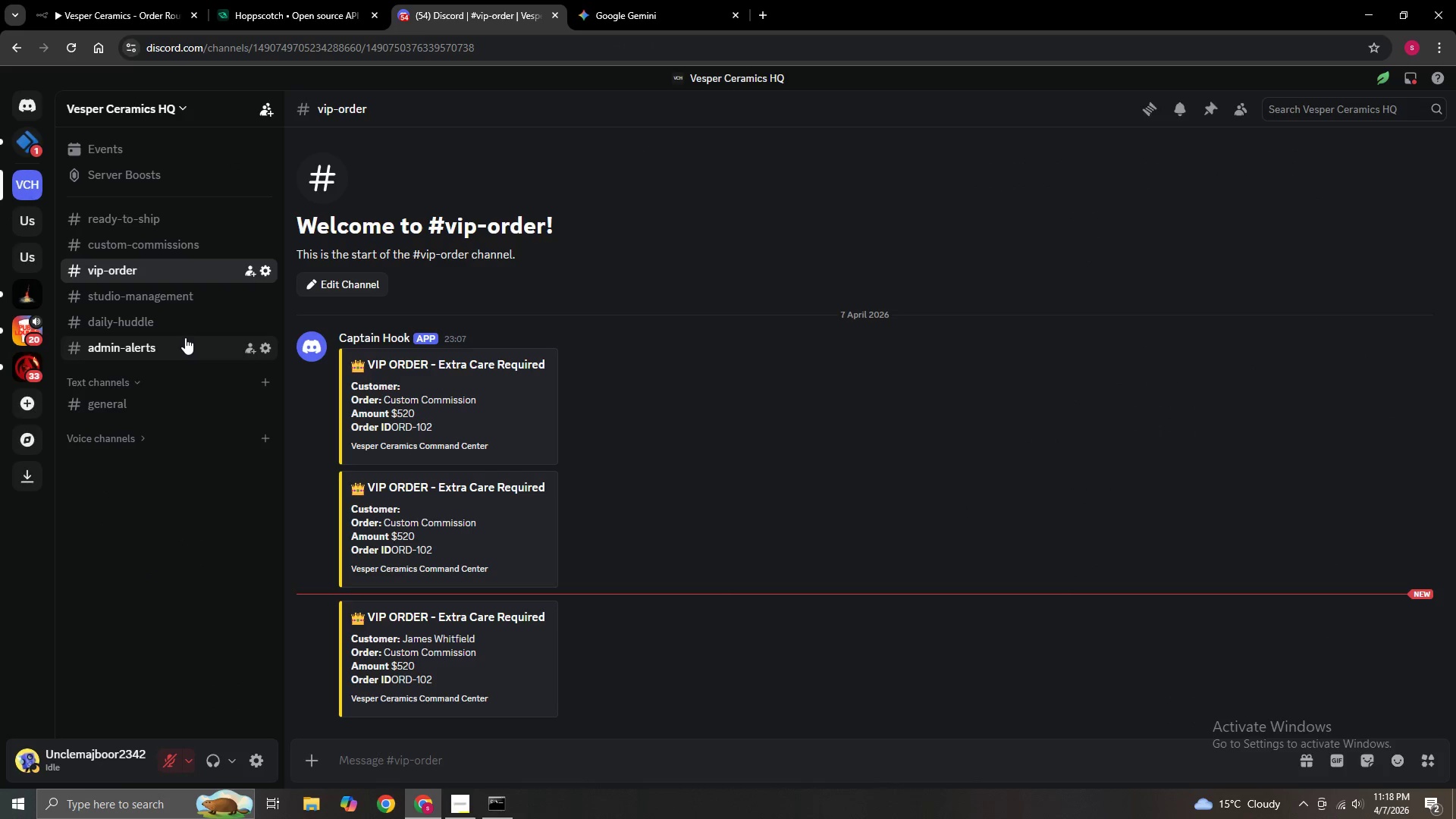 
left_click([185, 337])
 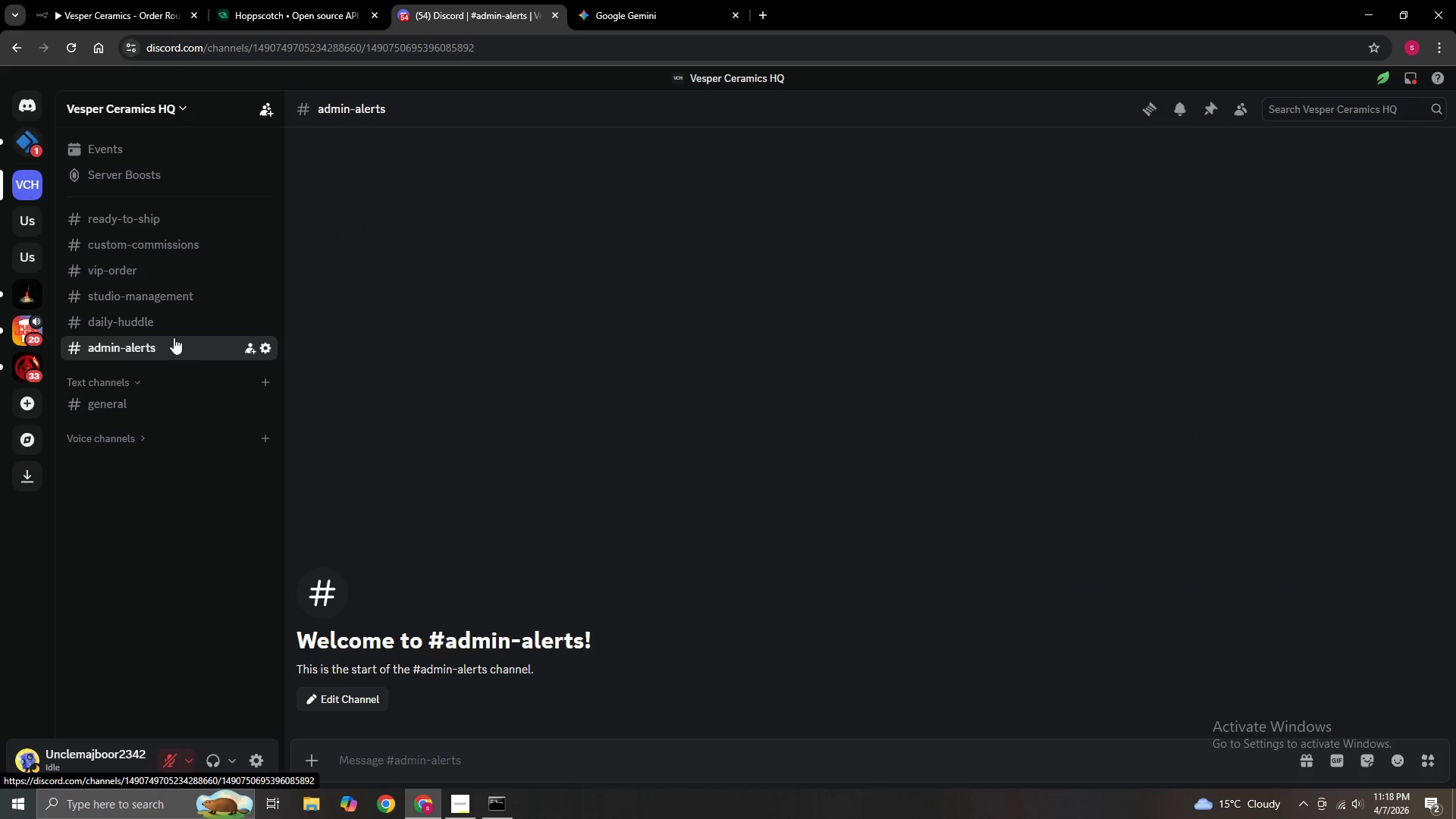 
left_click([151, 328])
 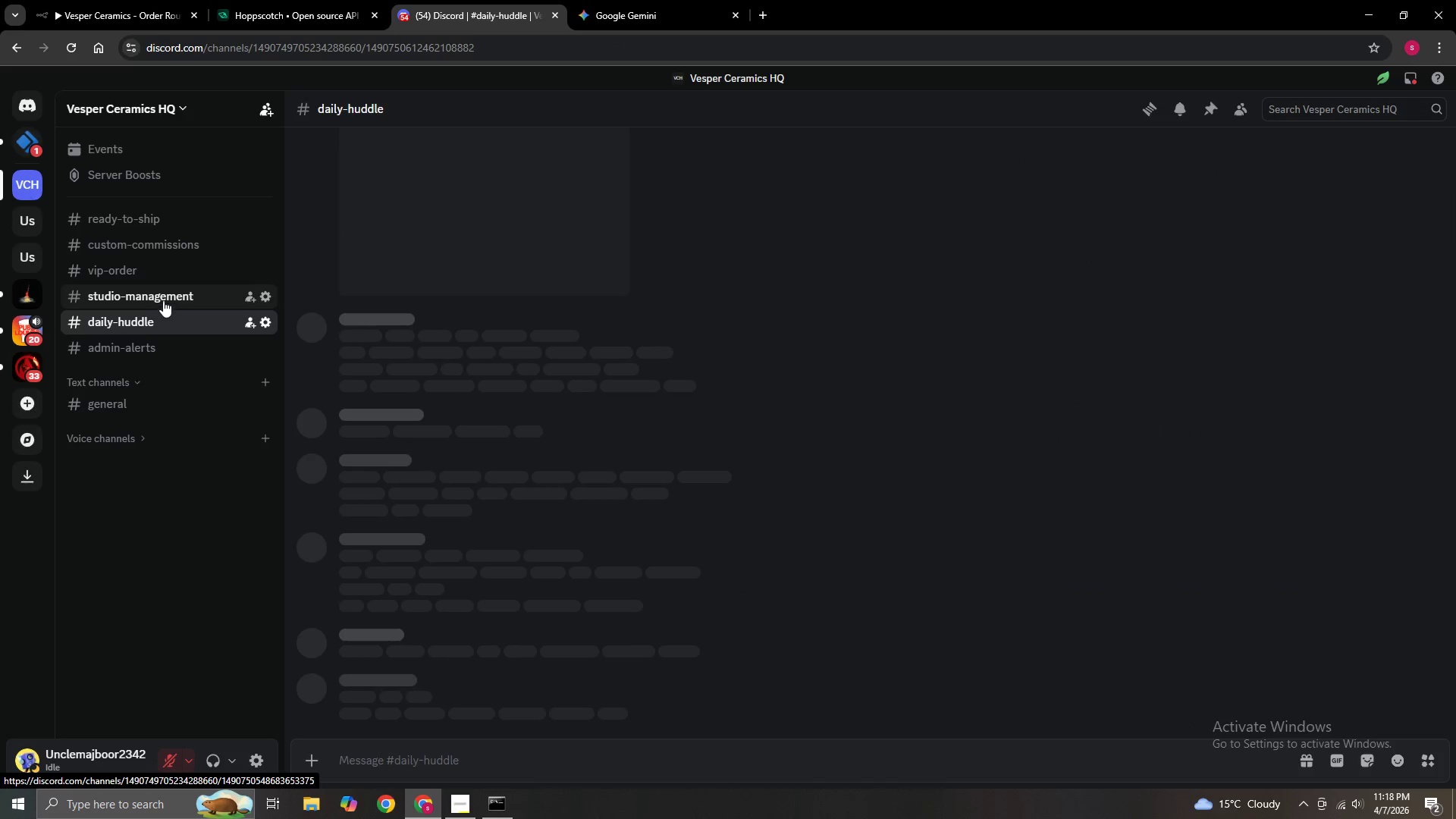 
left_click([163, 300])
 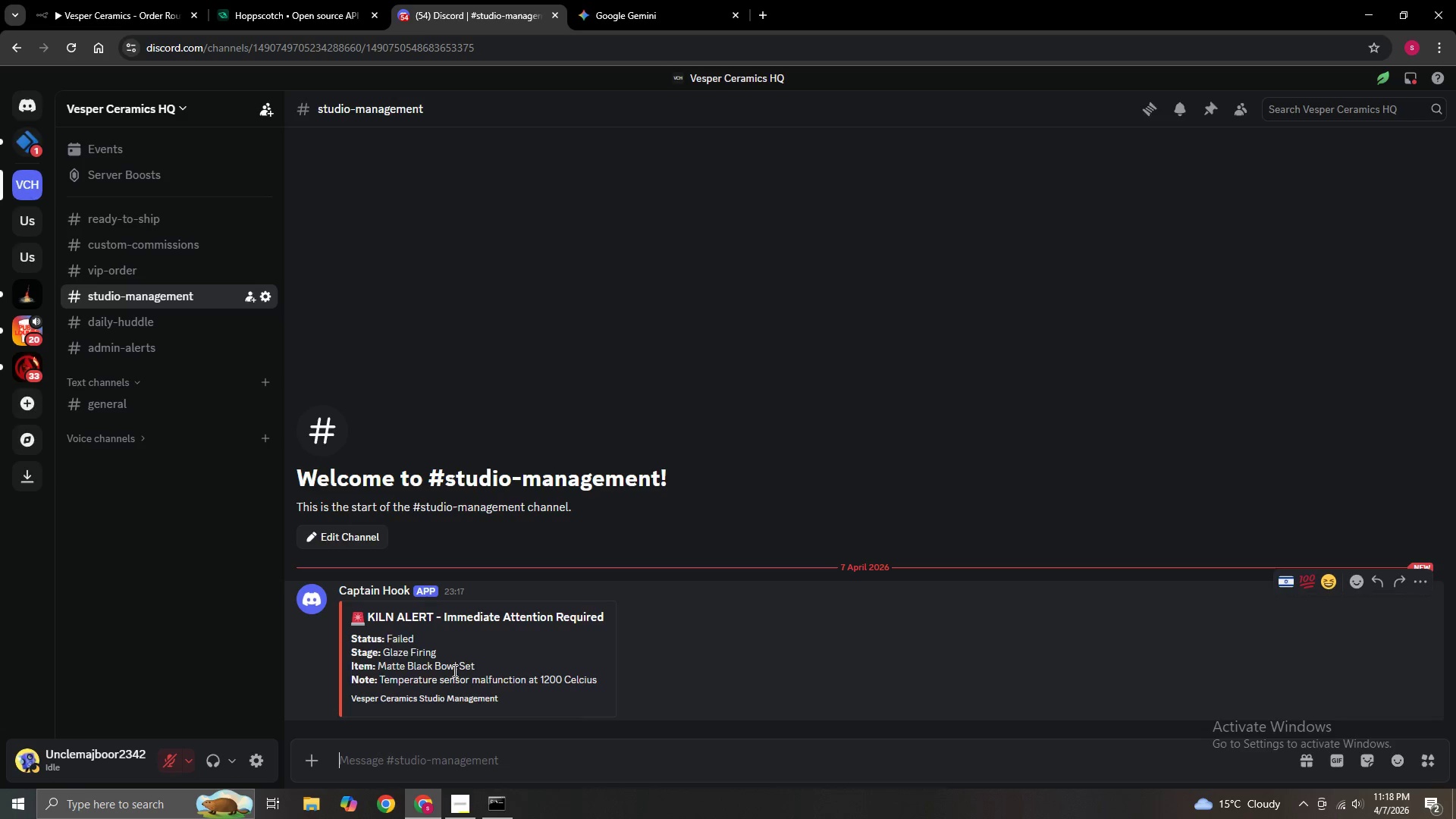 
wait(9.86)
 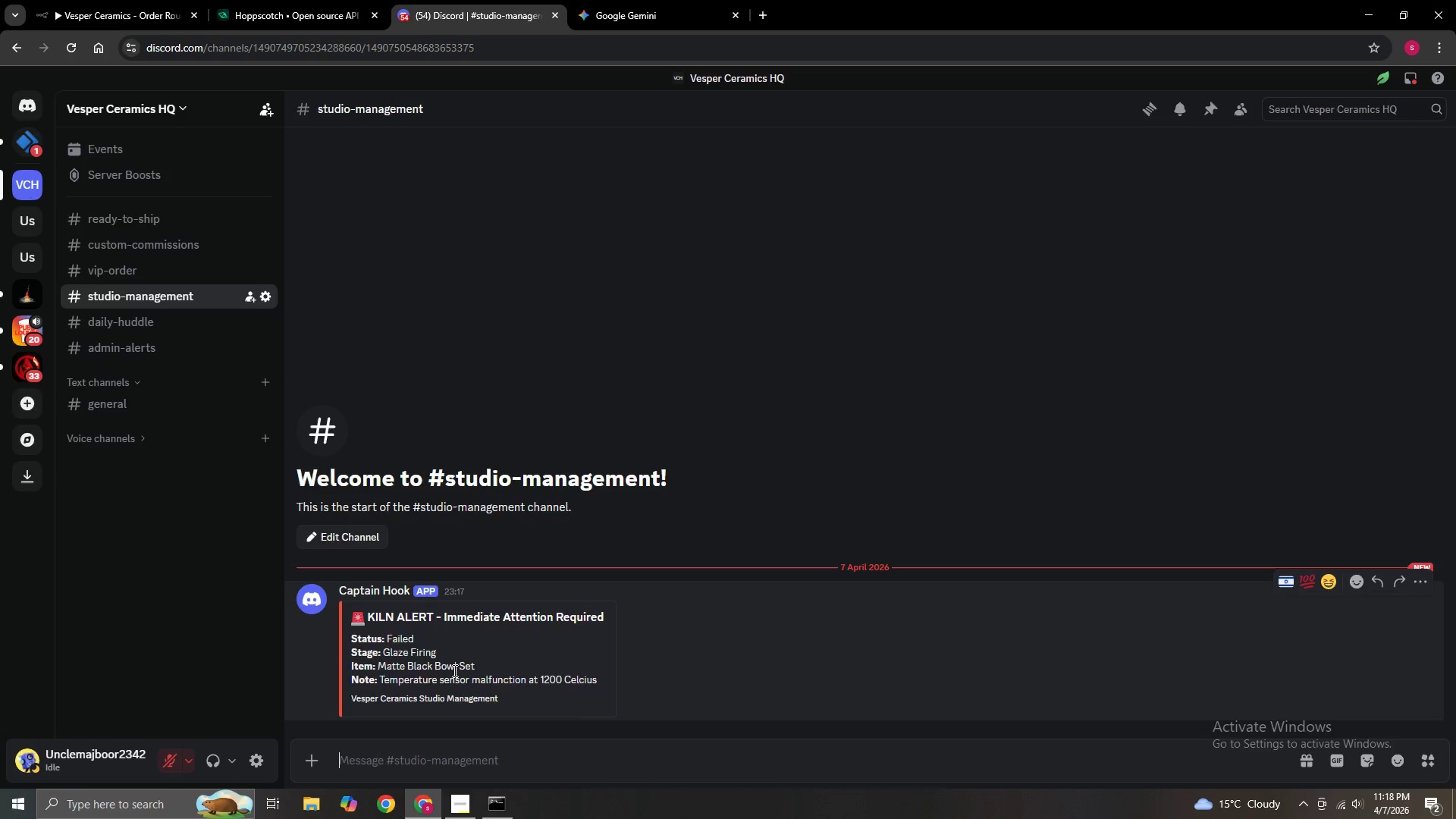 
left_click([299, 7])
 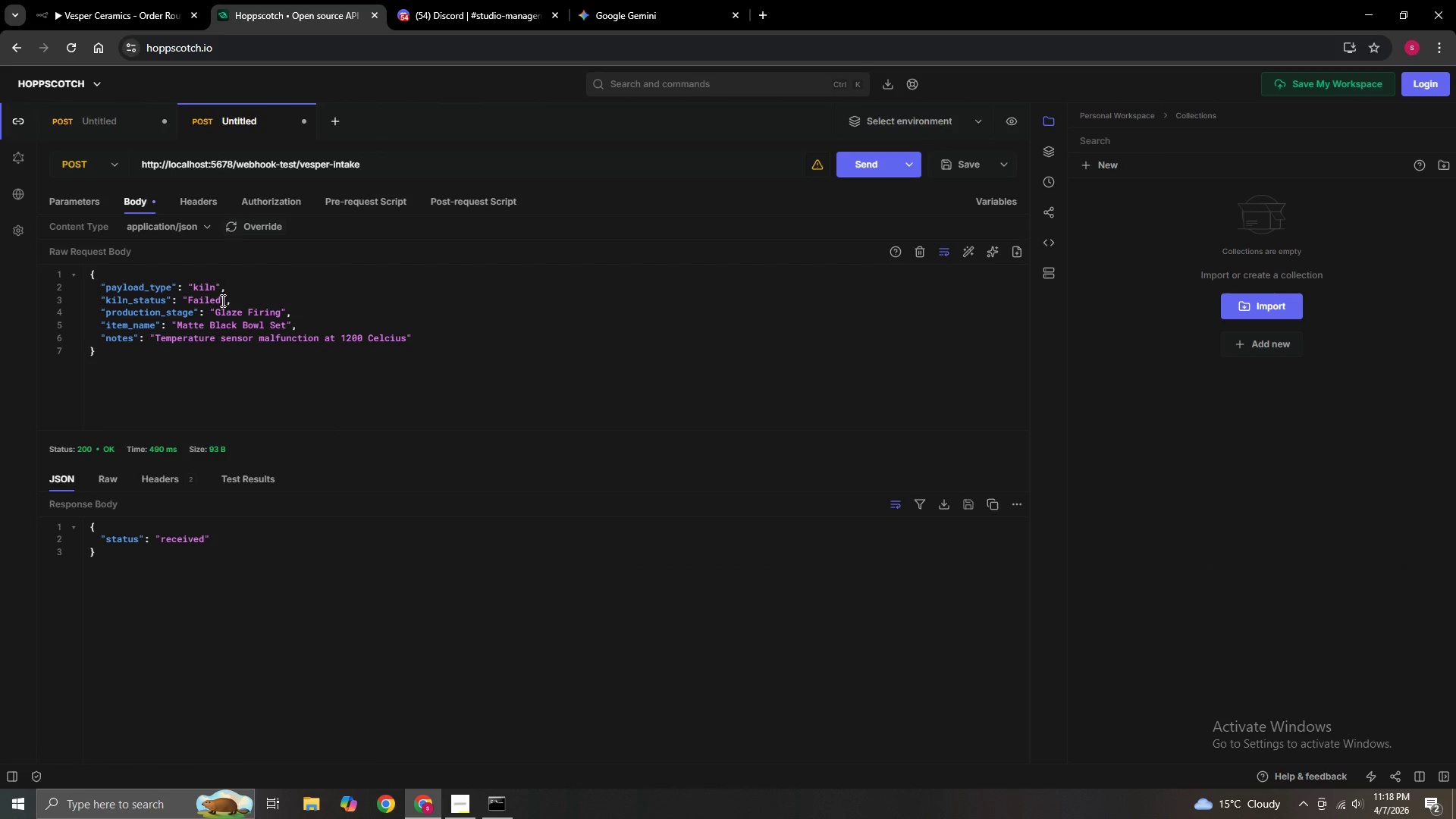 
left_click([218, 301])
 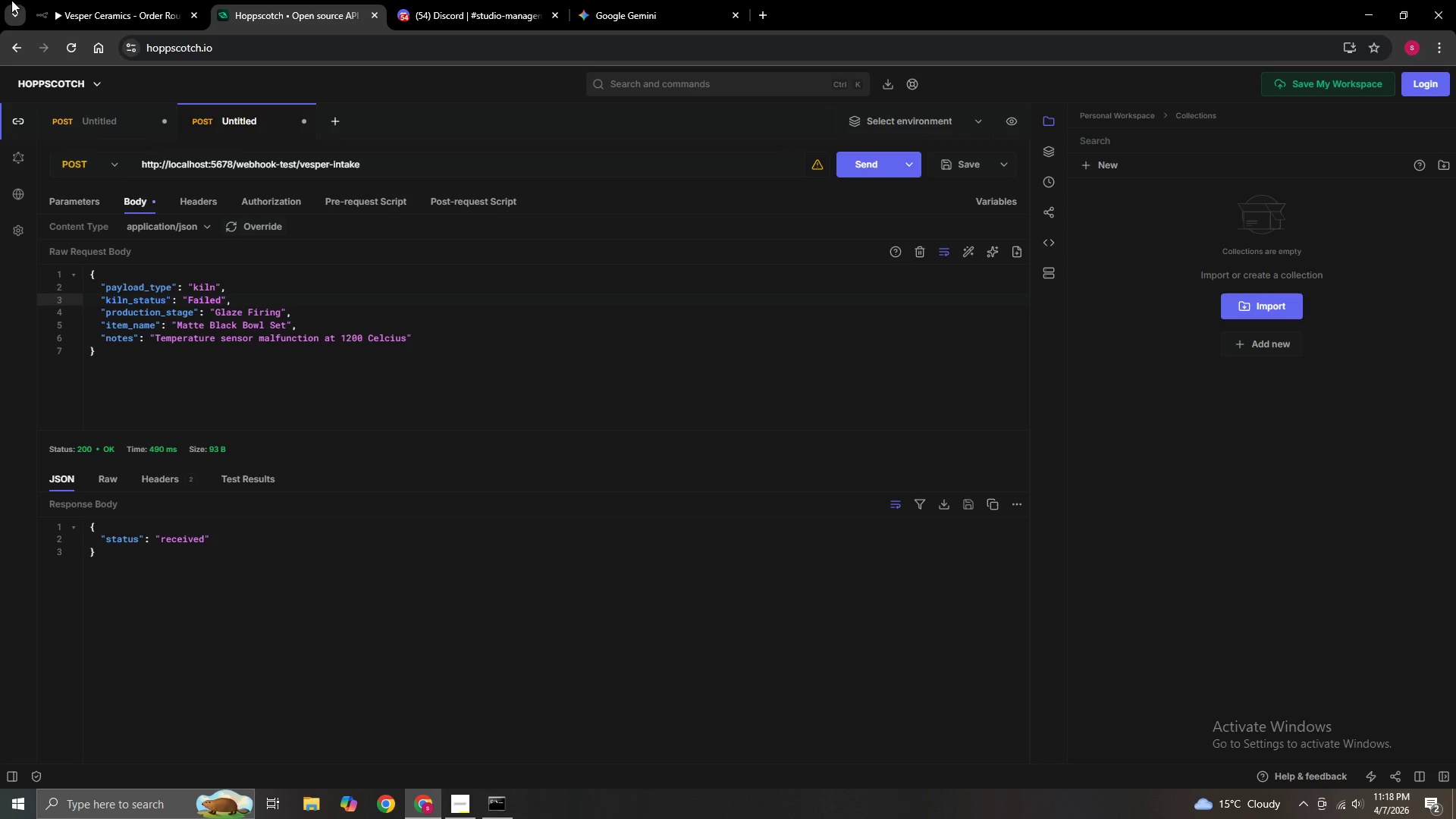 
left_click([146, 0])
 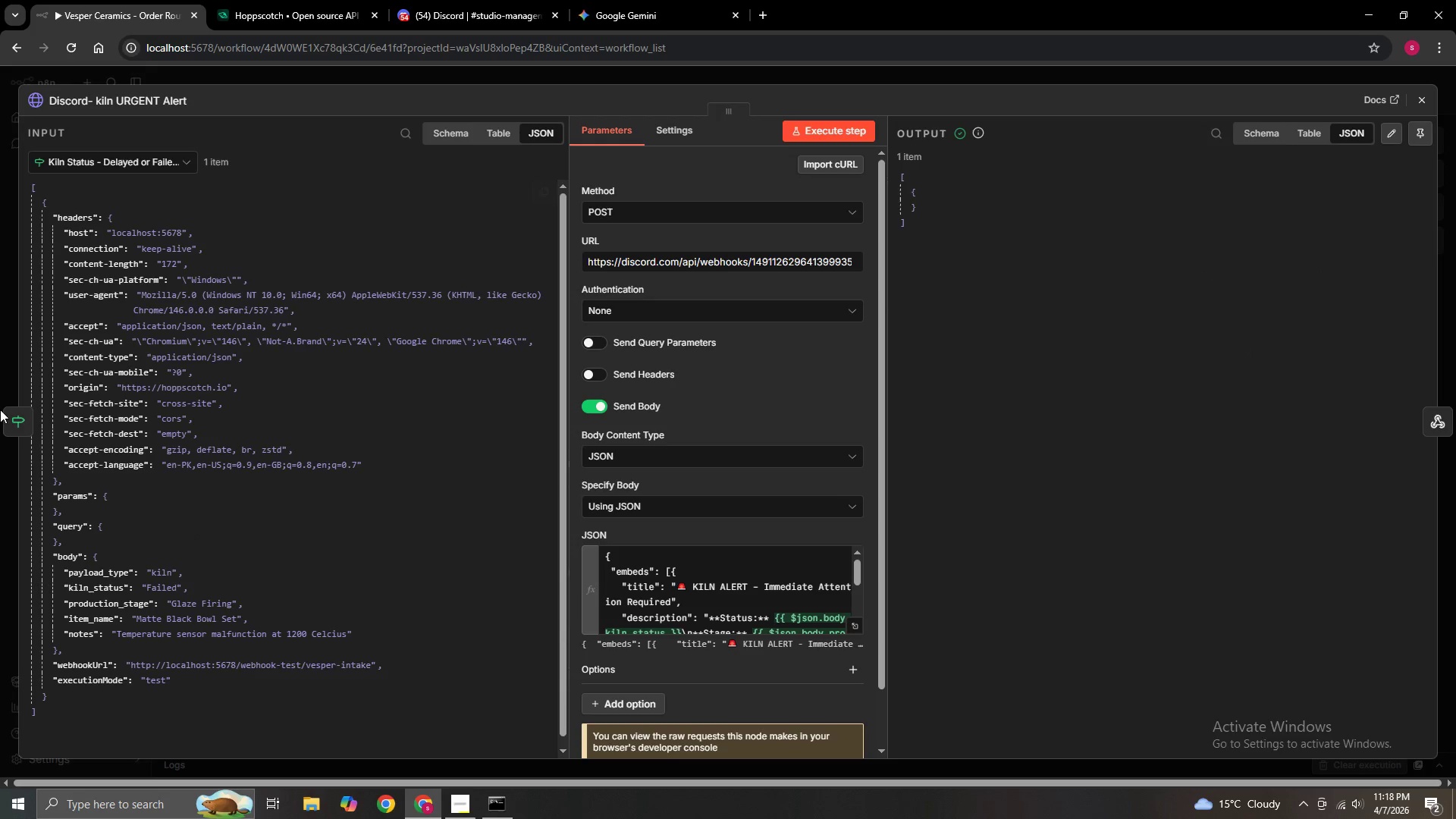 
left_click([8, 431])
 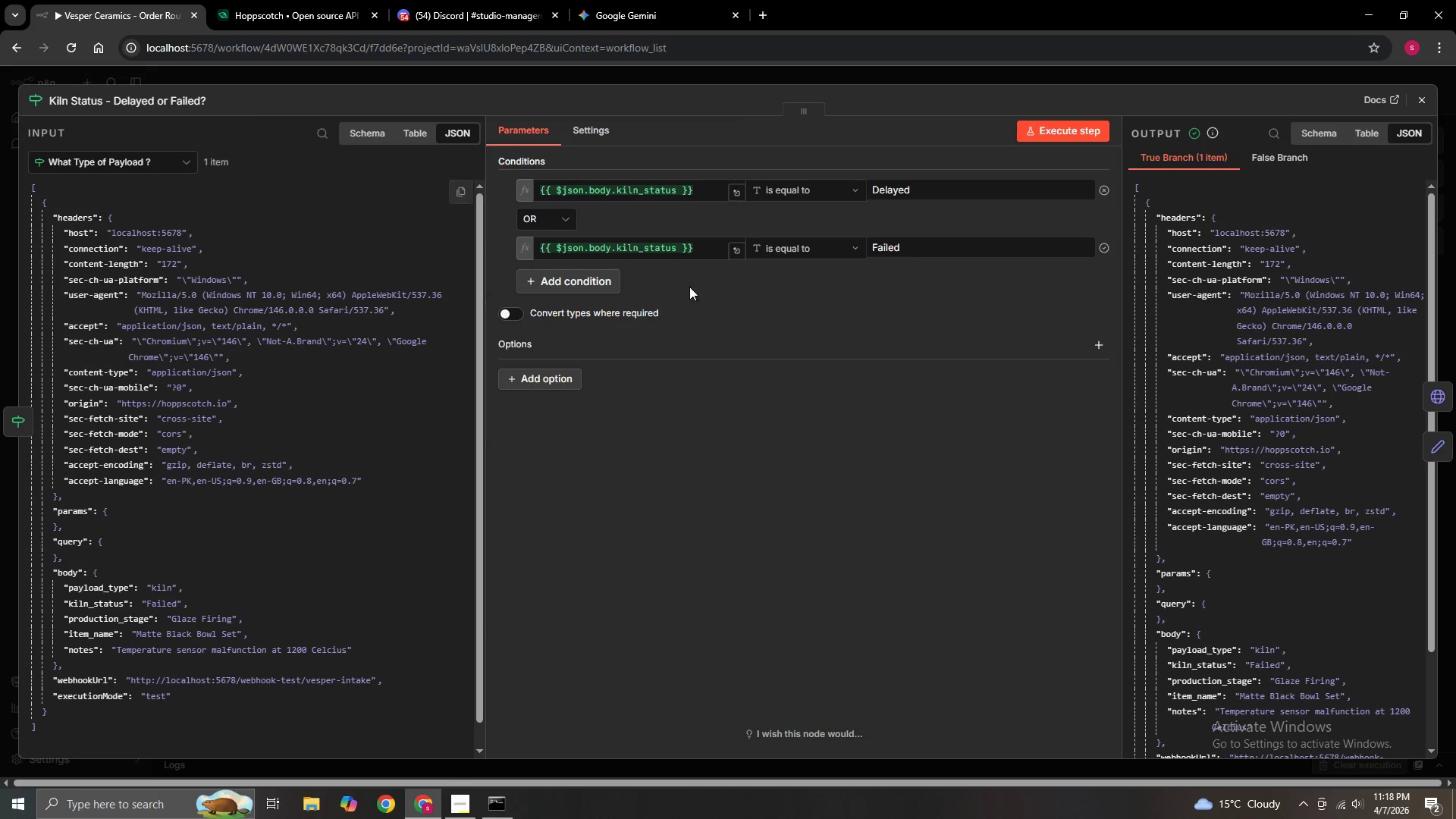 
left_click([857, 314])
 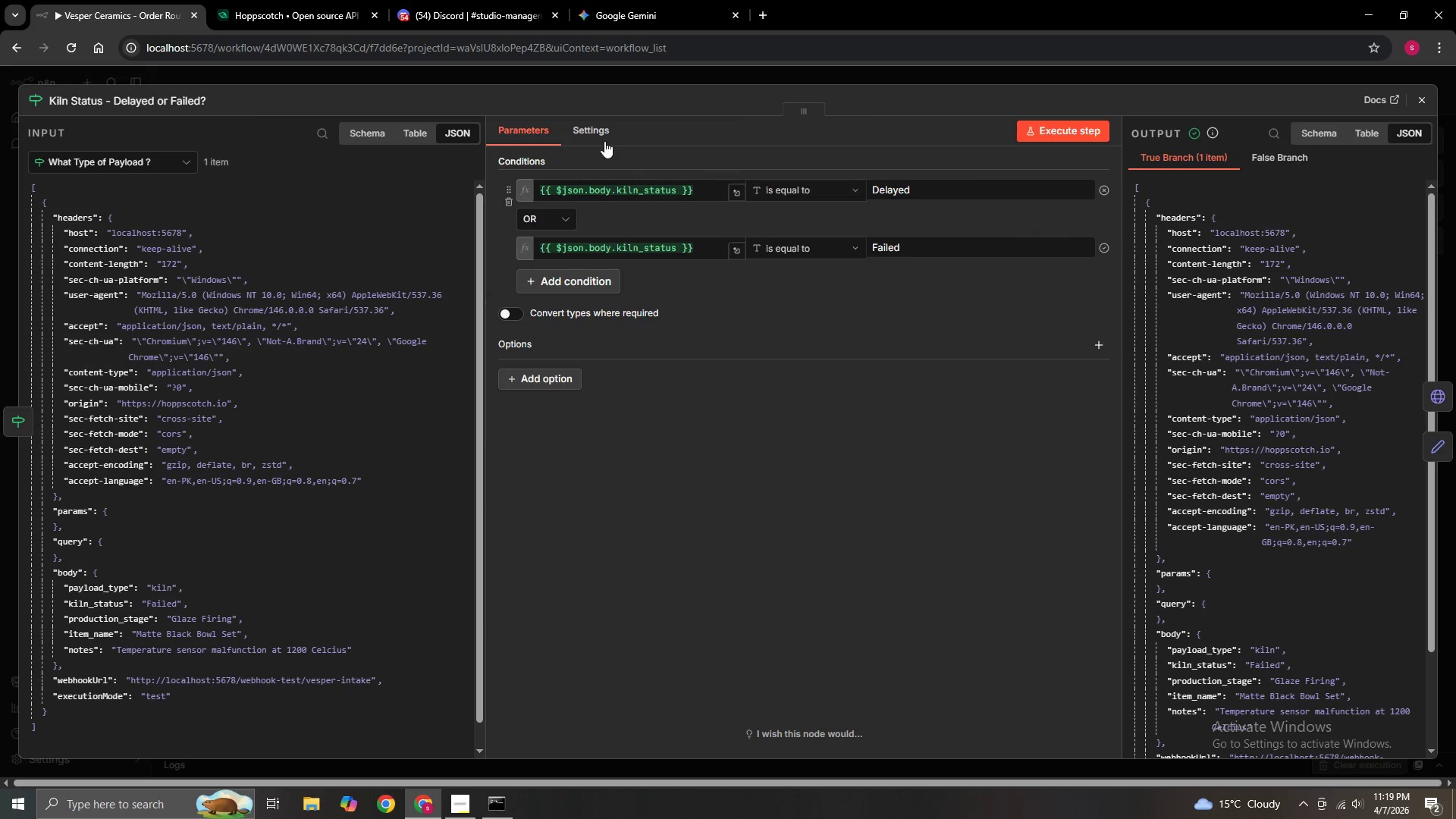 
left_click([312, 8])
 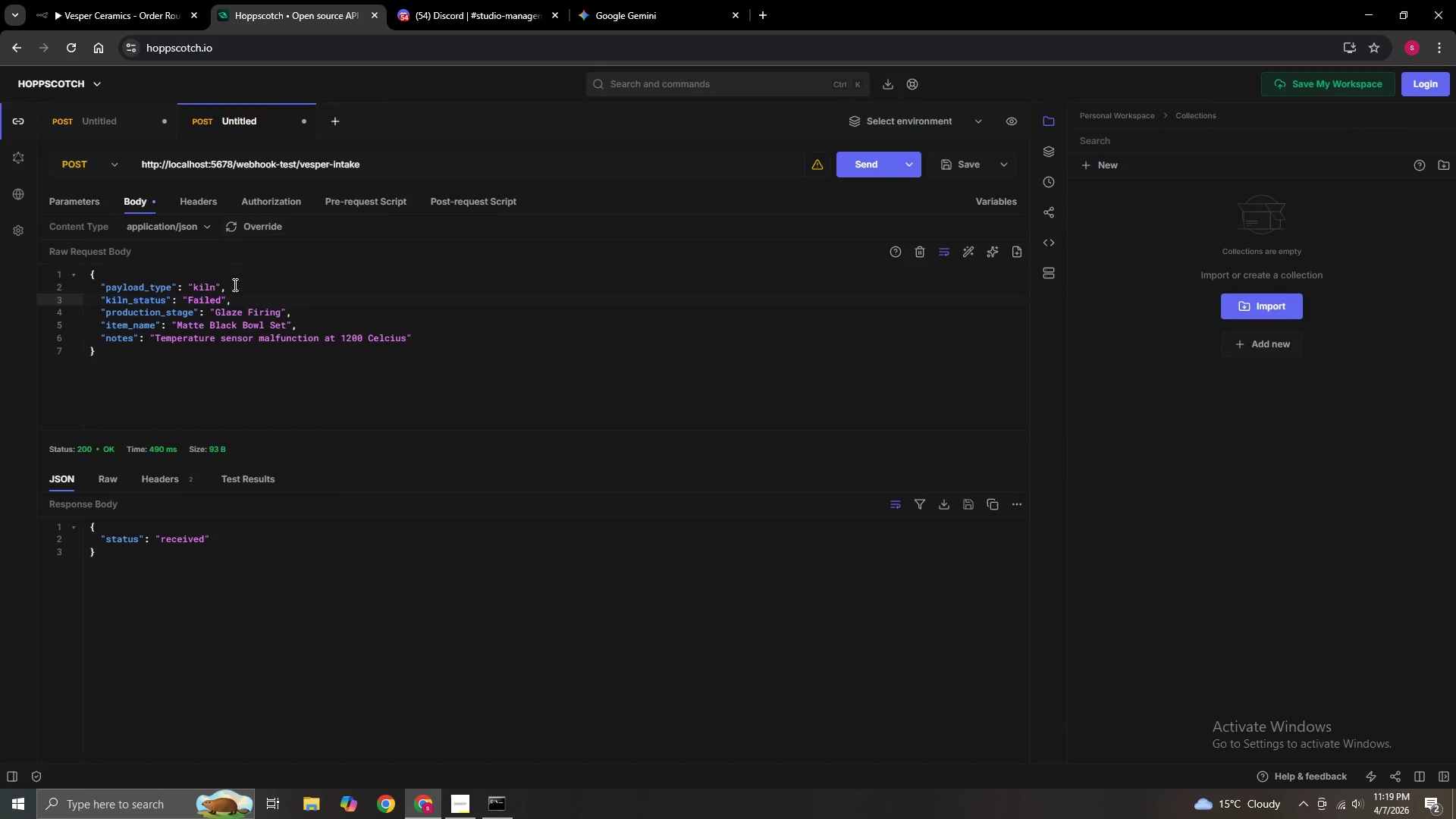 
key(Backspace)
 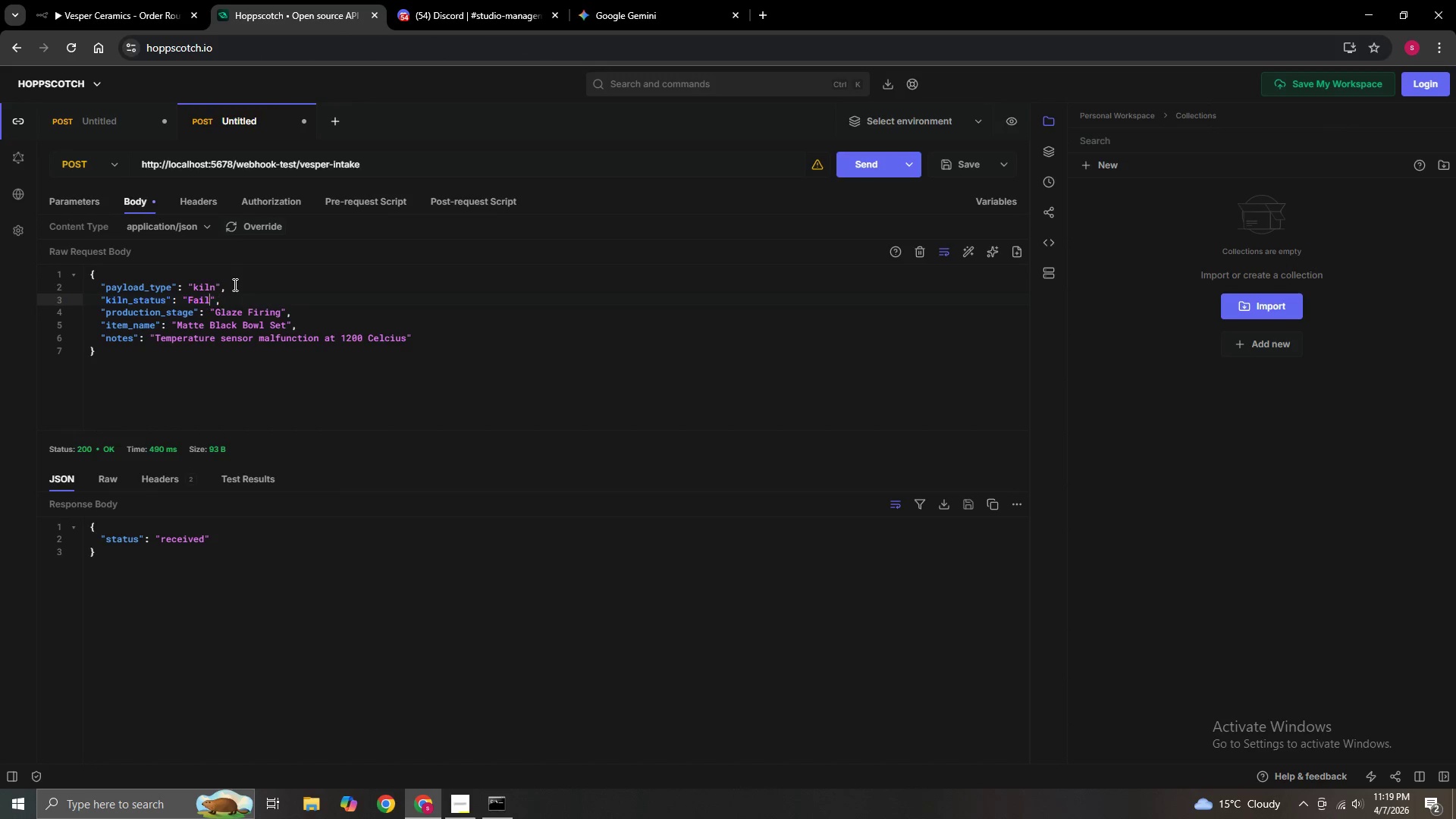 
key(Backspace)
 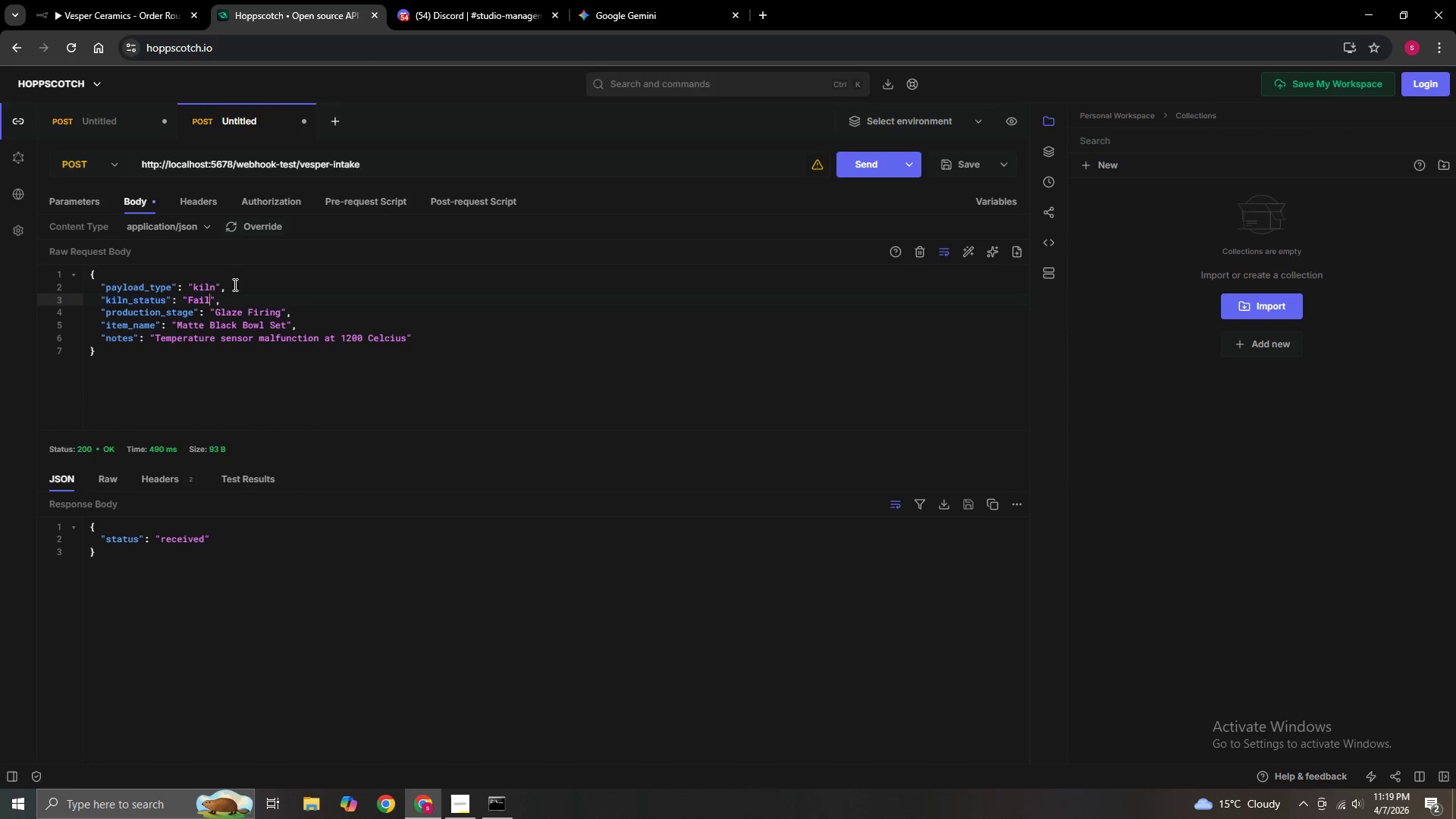 
key(Backspace)
 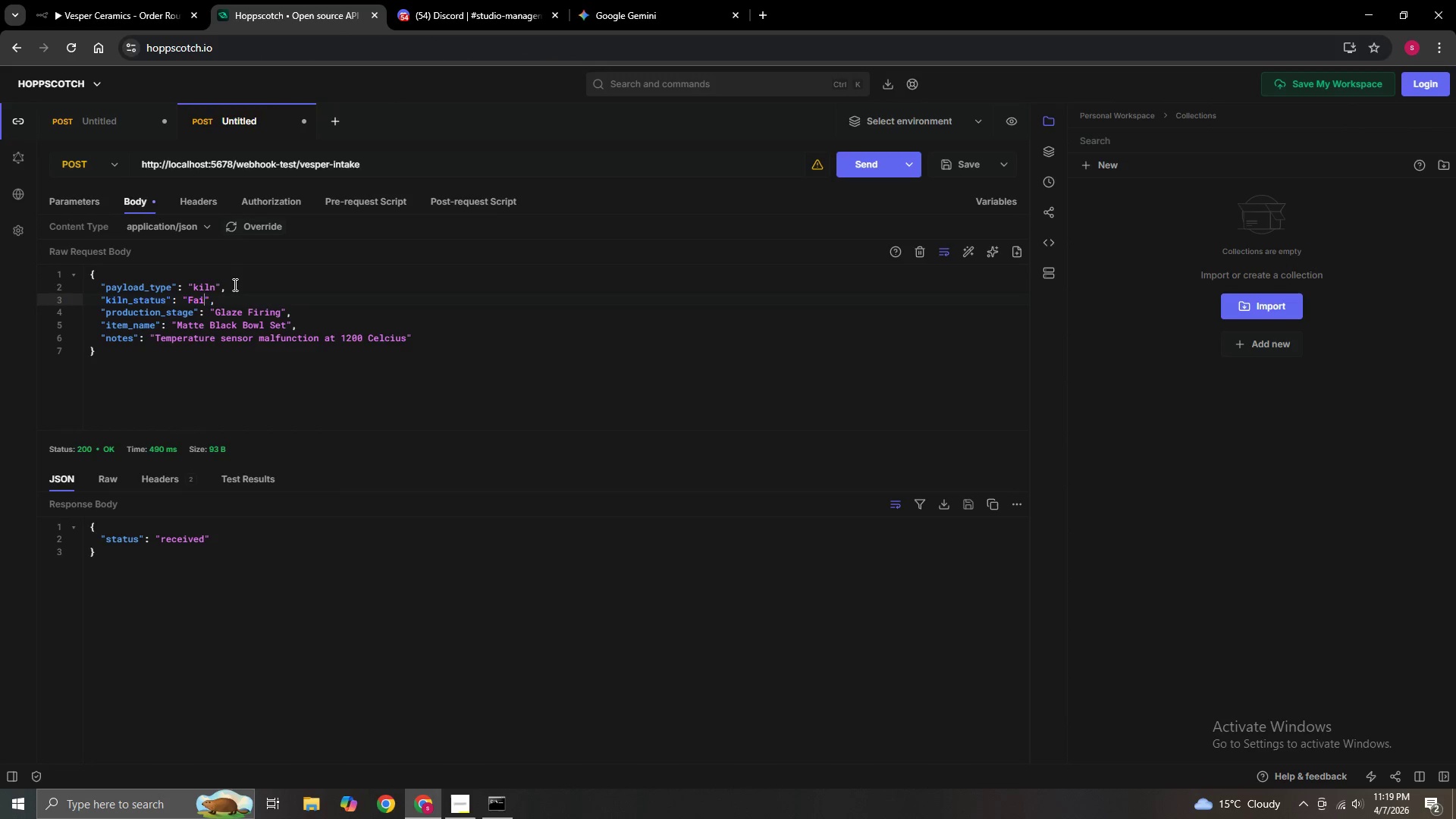 
key(Backspace)
 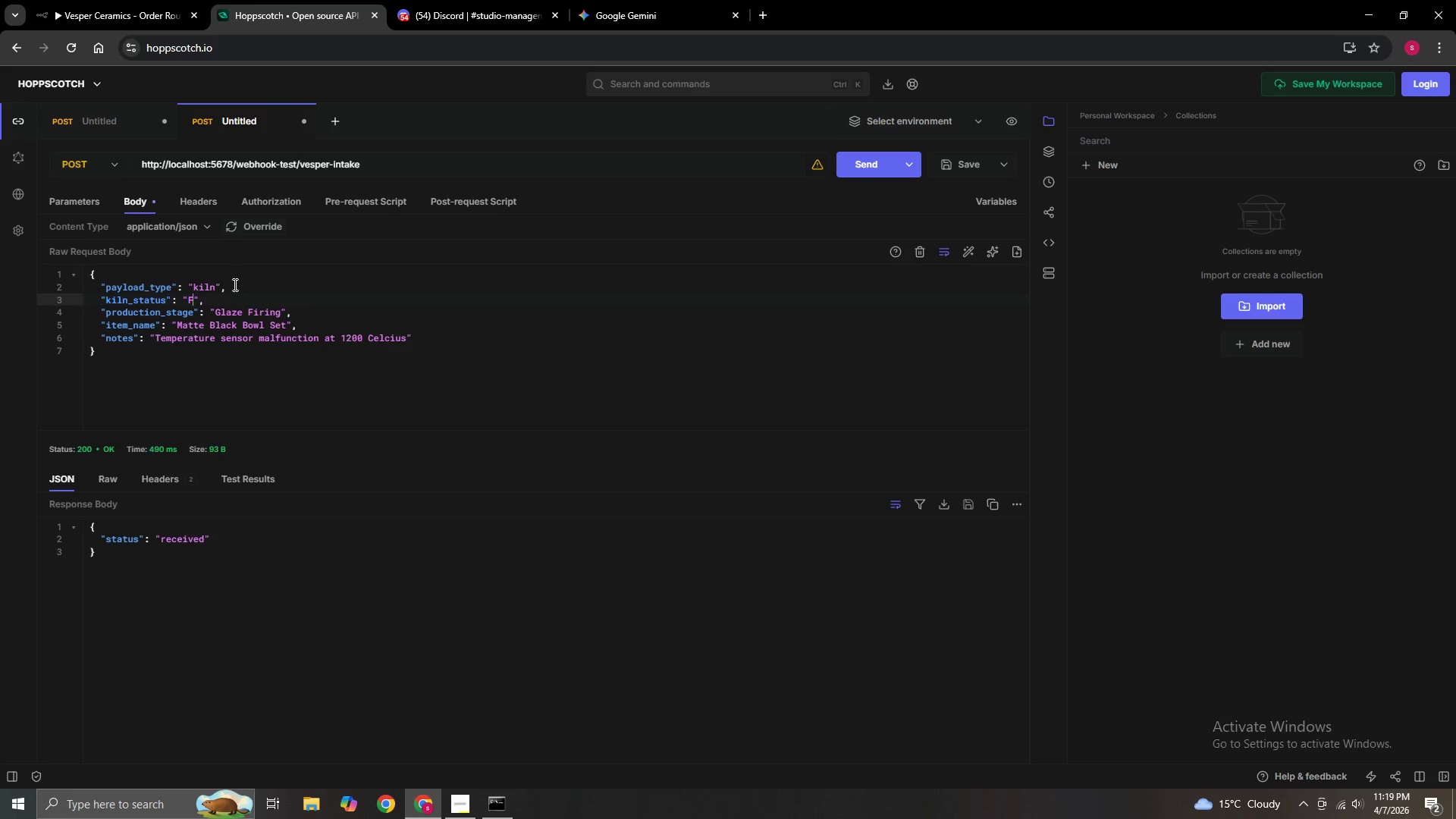 
key(Backspace)
 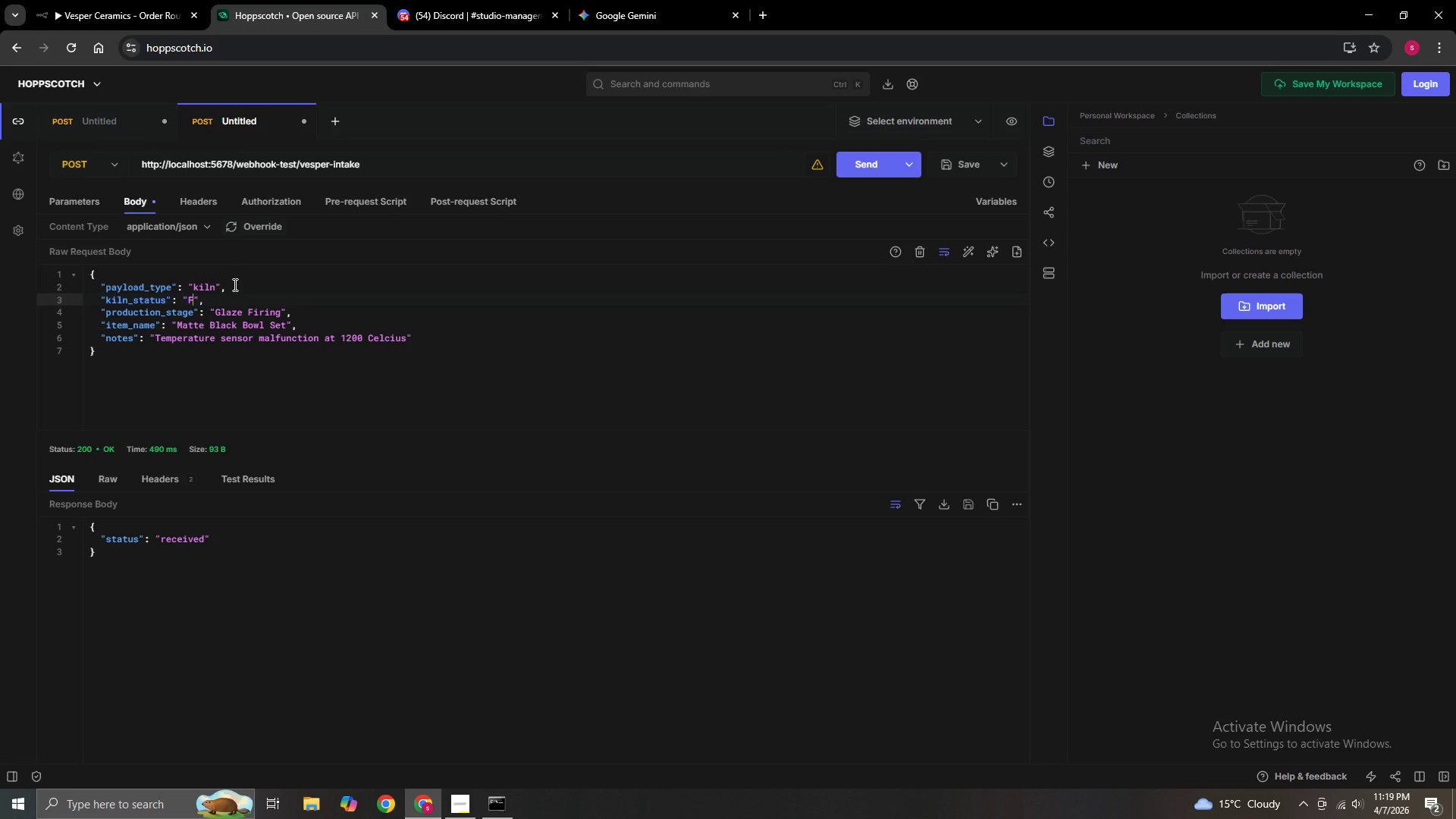 
key(Backspace)
 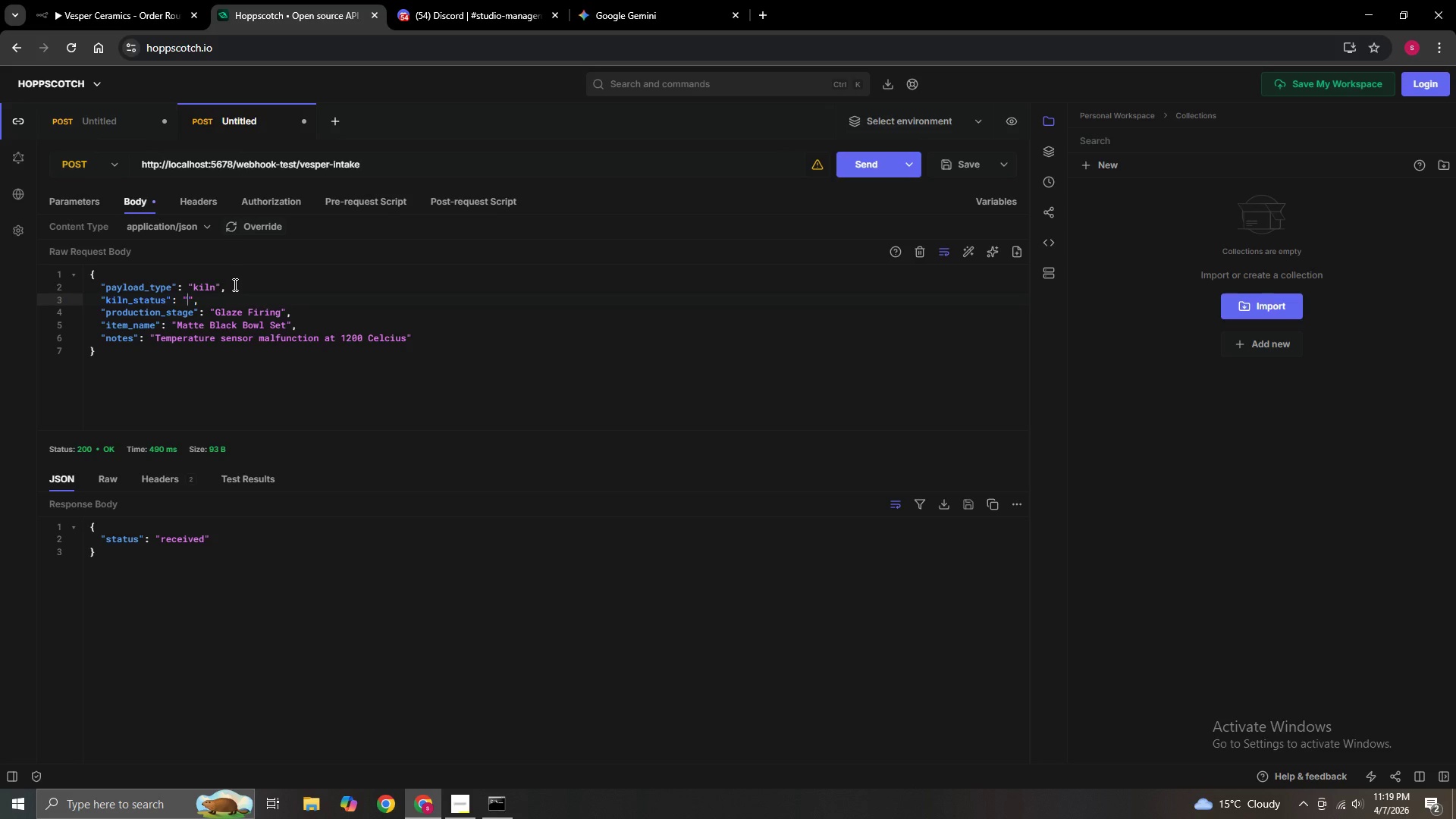 
key(Control+D)
 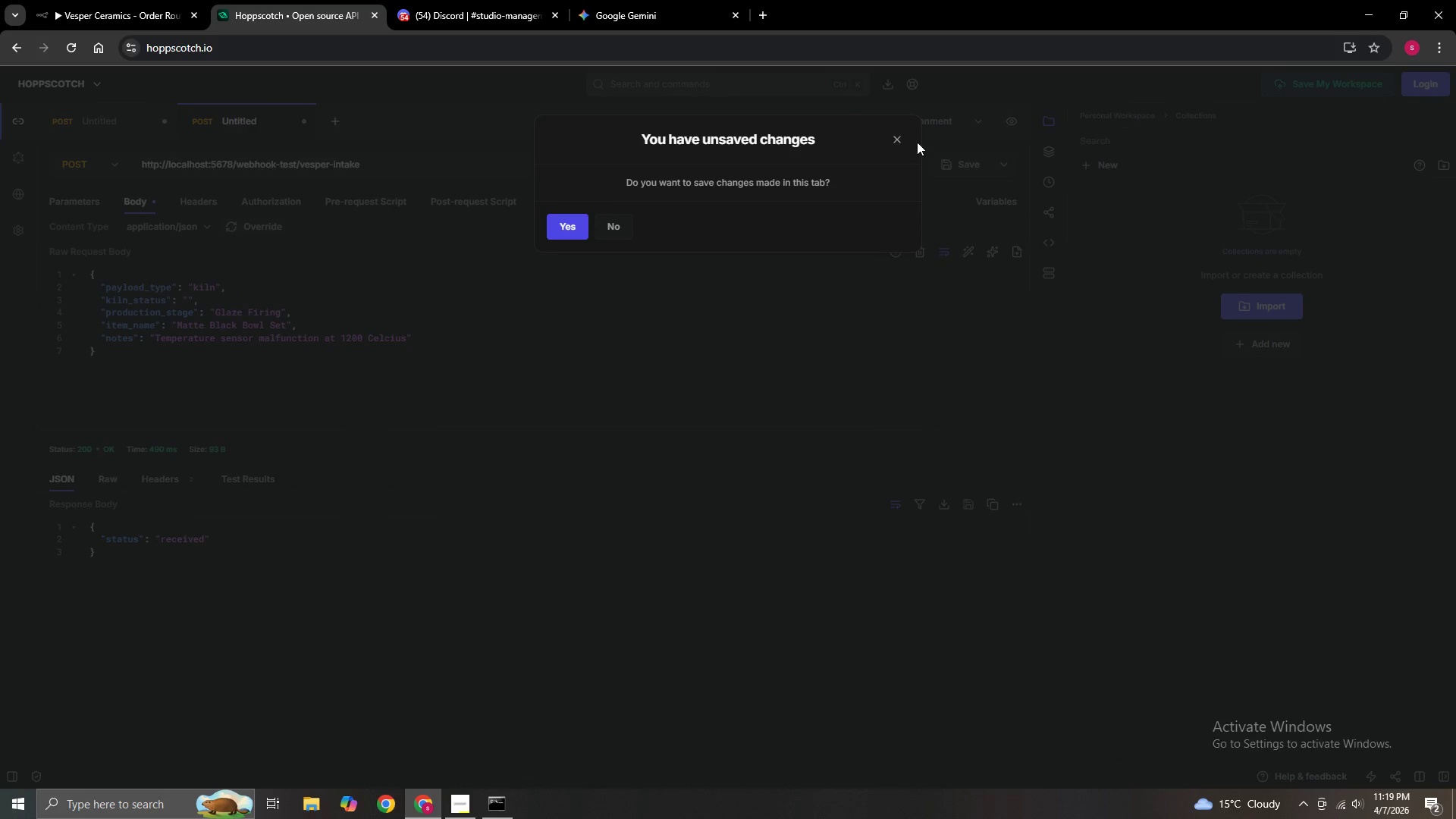 
left_click([898, 136])
 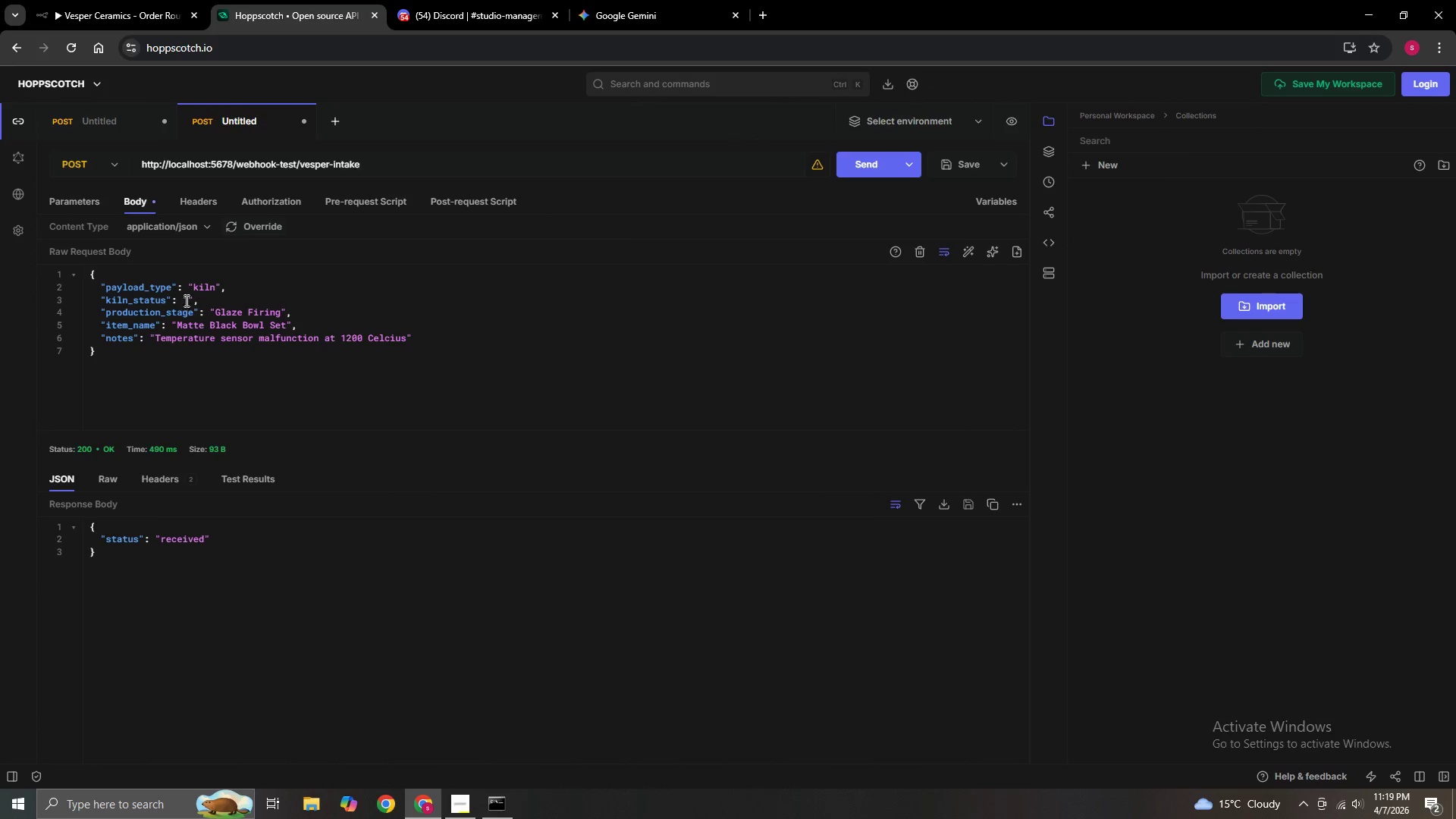 
left_click([187, 297])
 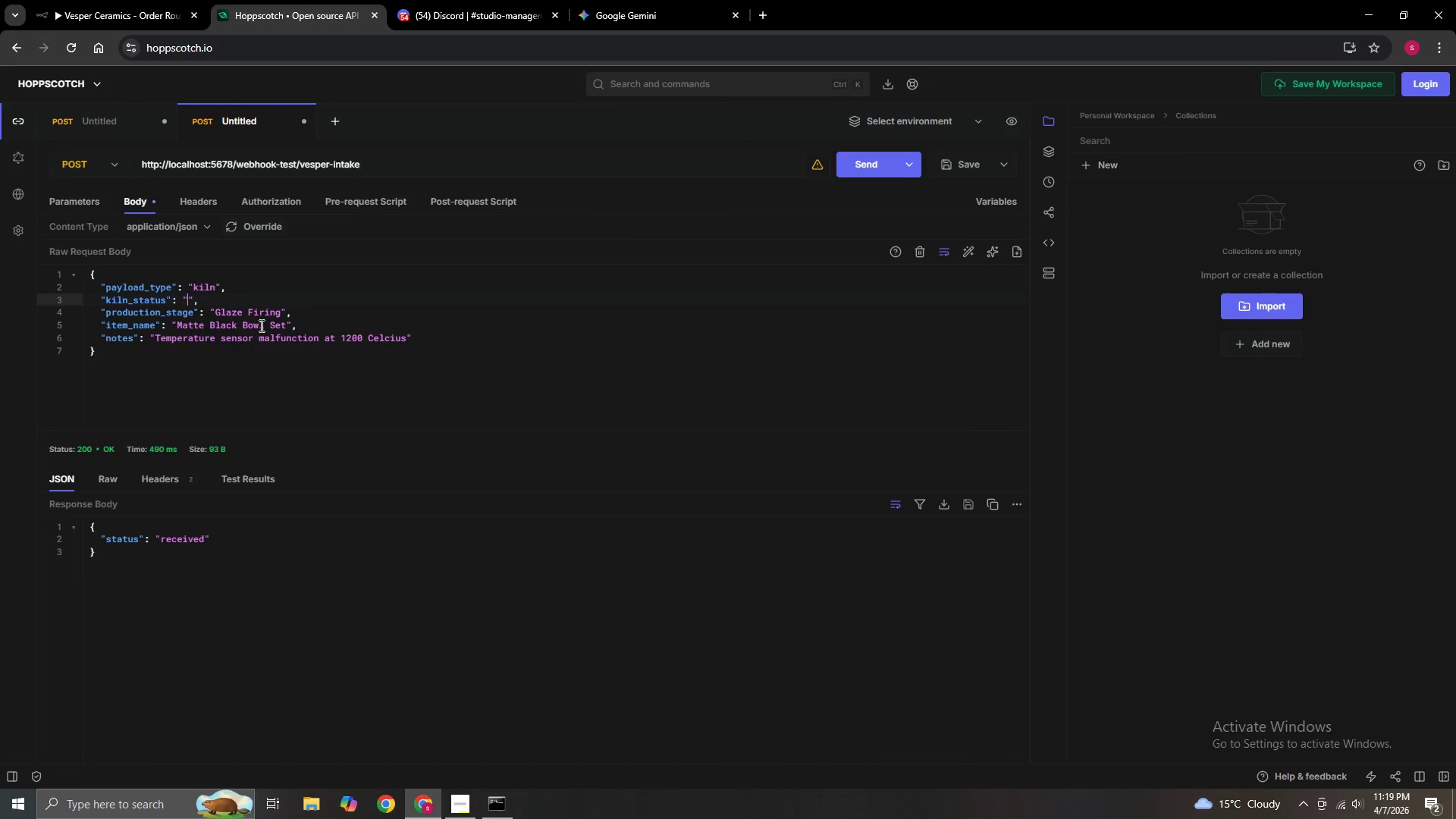 
key(Control+D)
 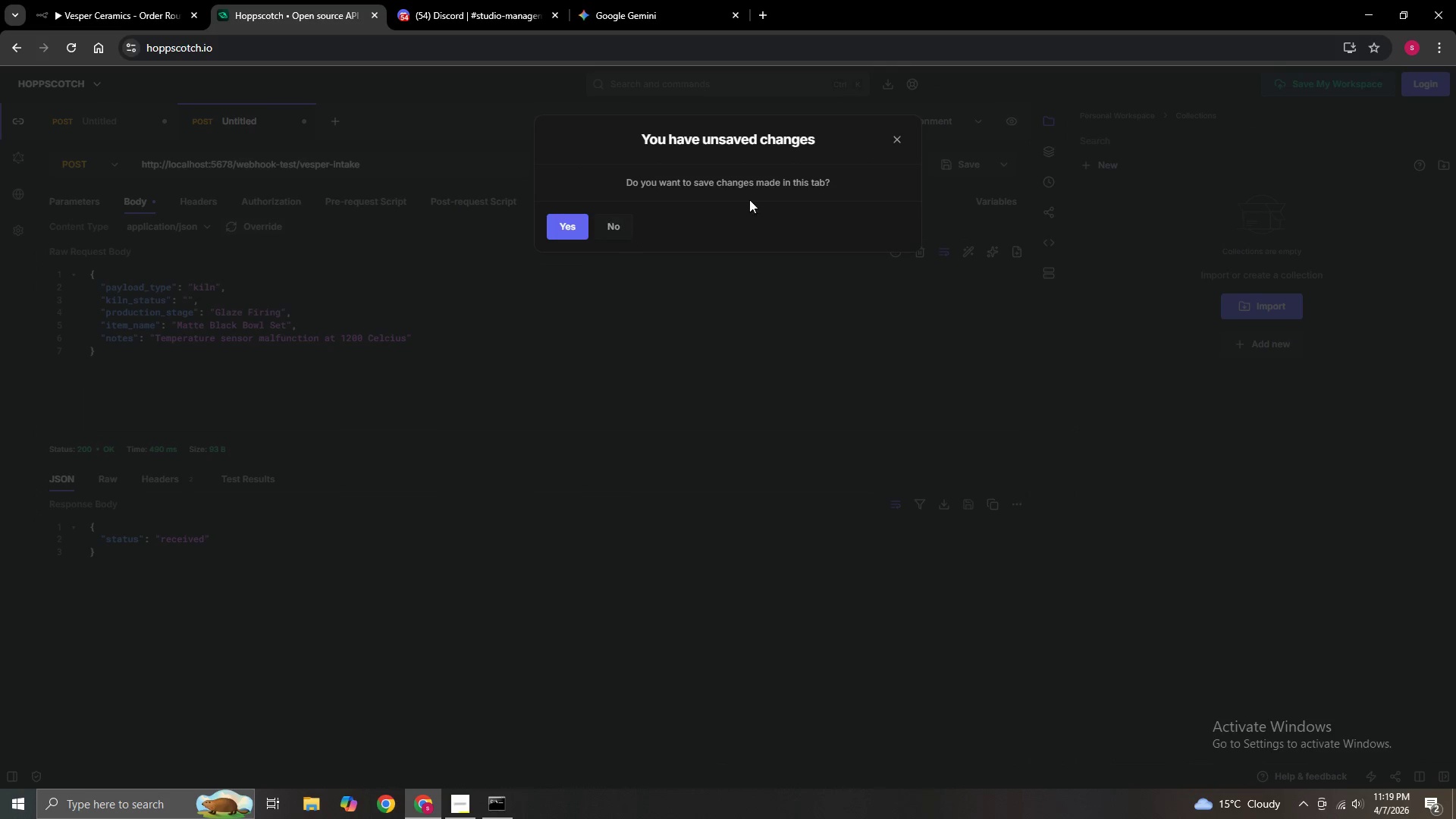 
left_click([899, 140])
 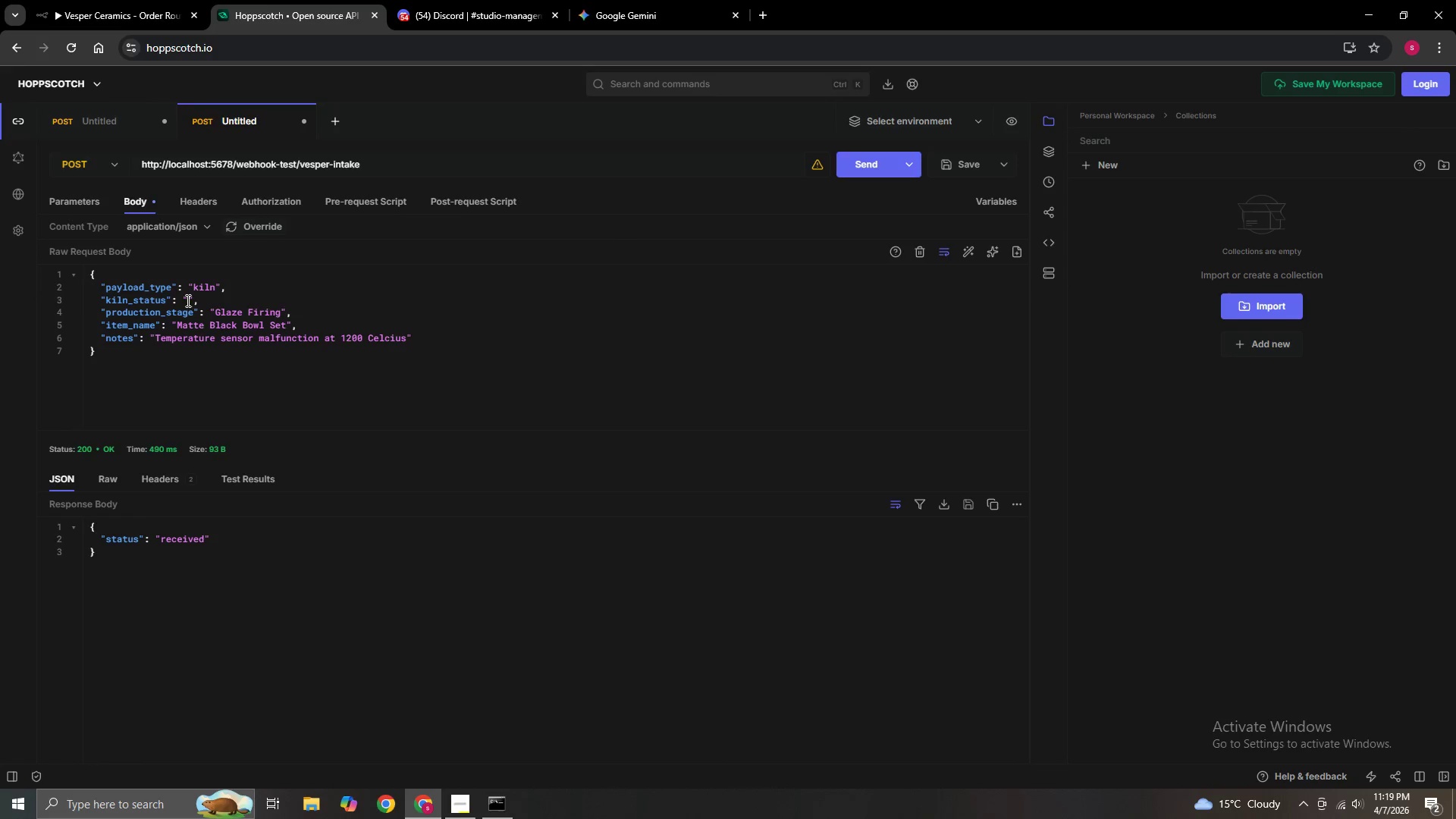 
type(Delayed)
 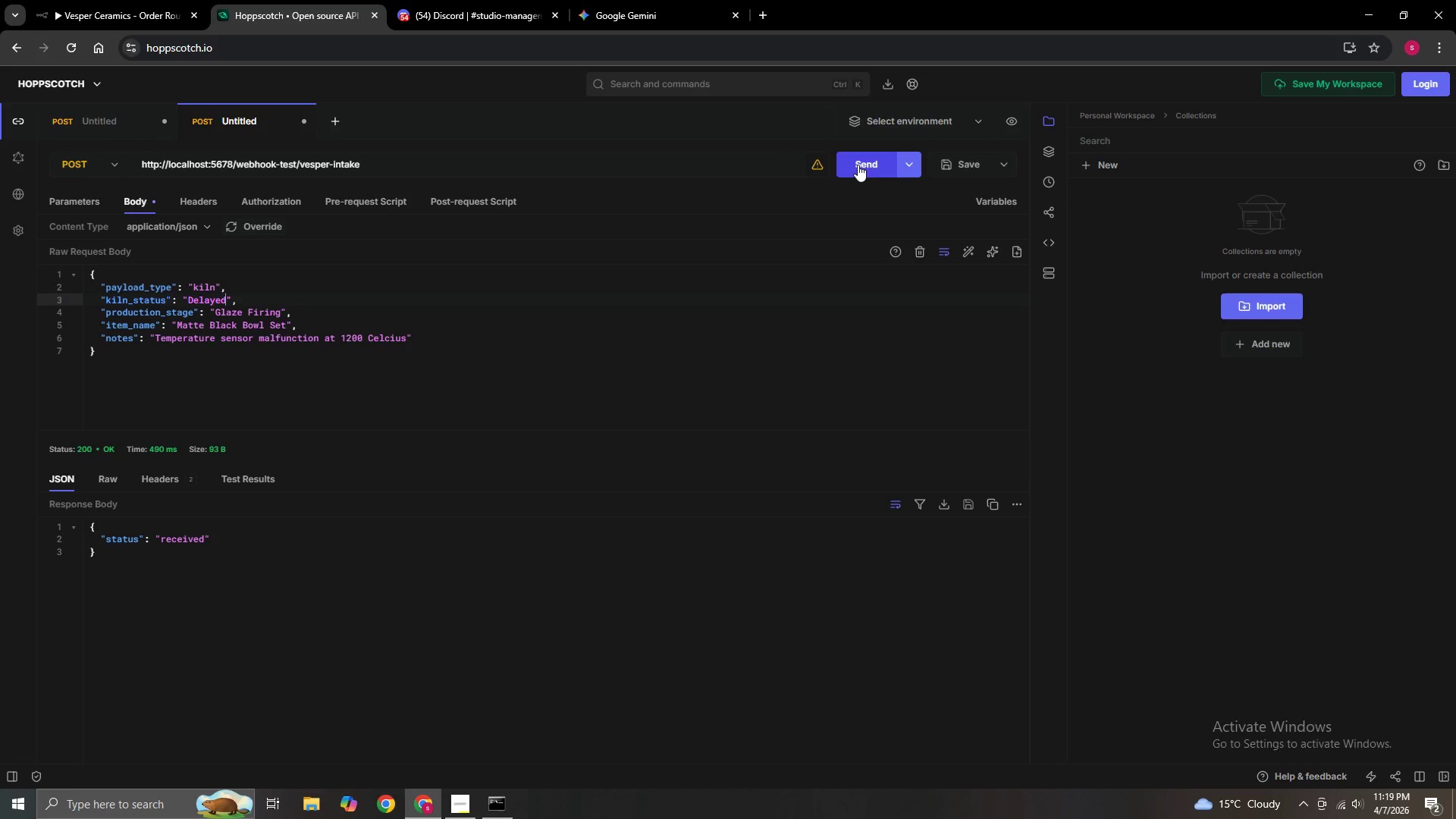 
left_click([860, 165])
 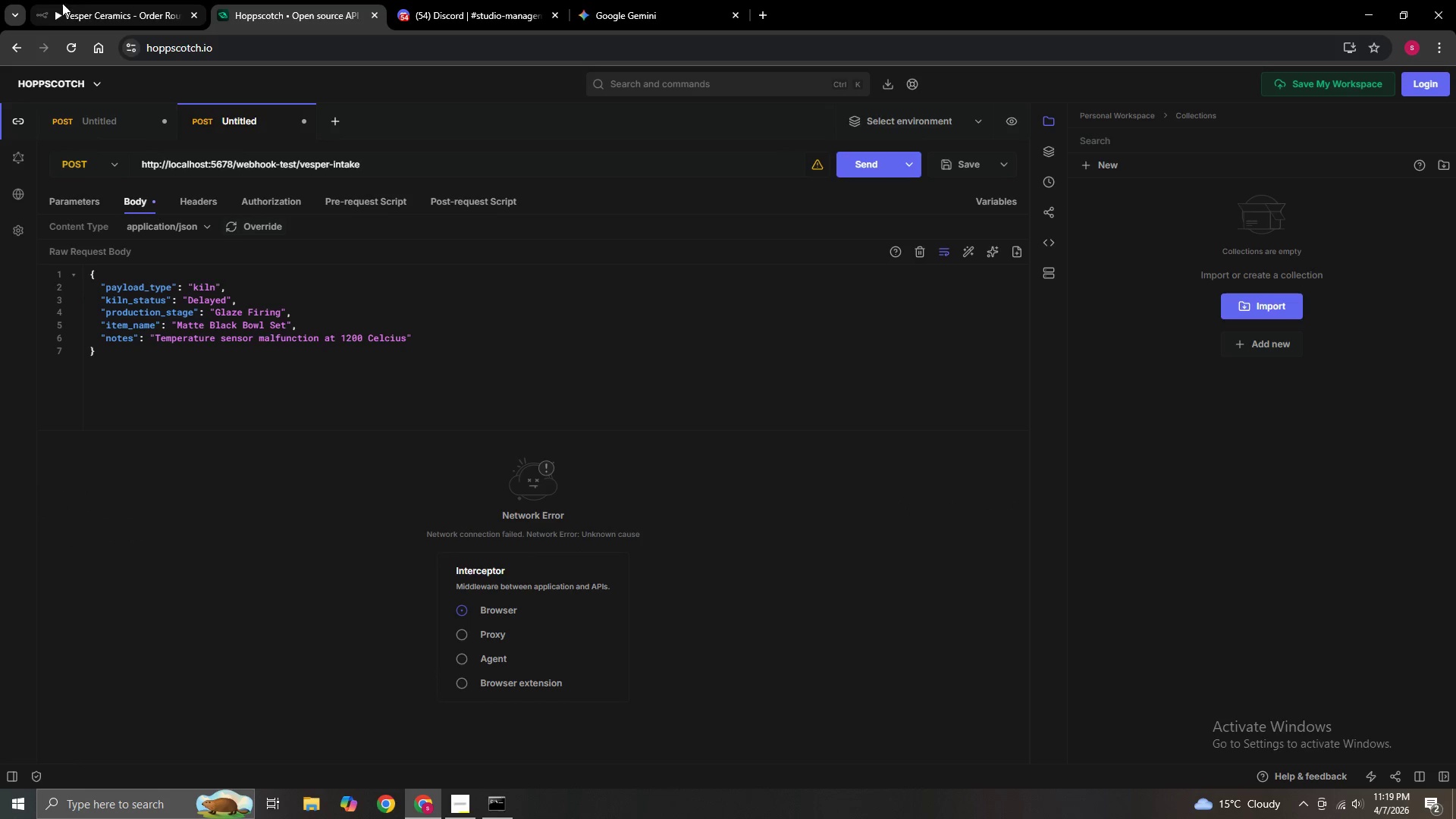 
left_click([74, 1])
 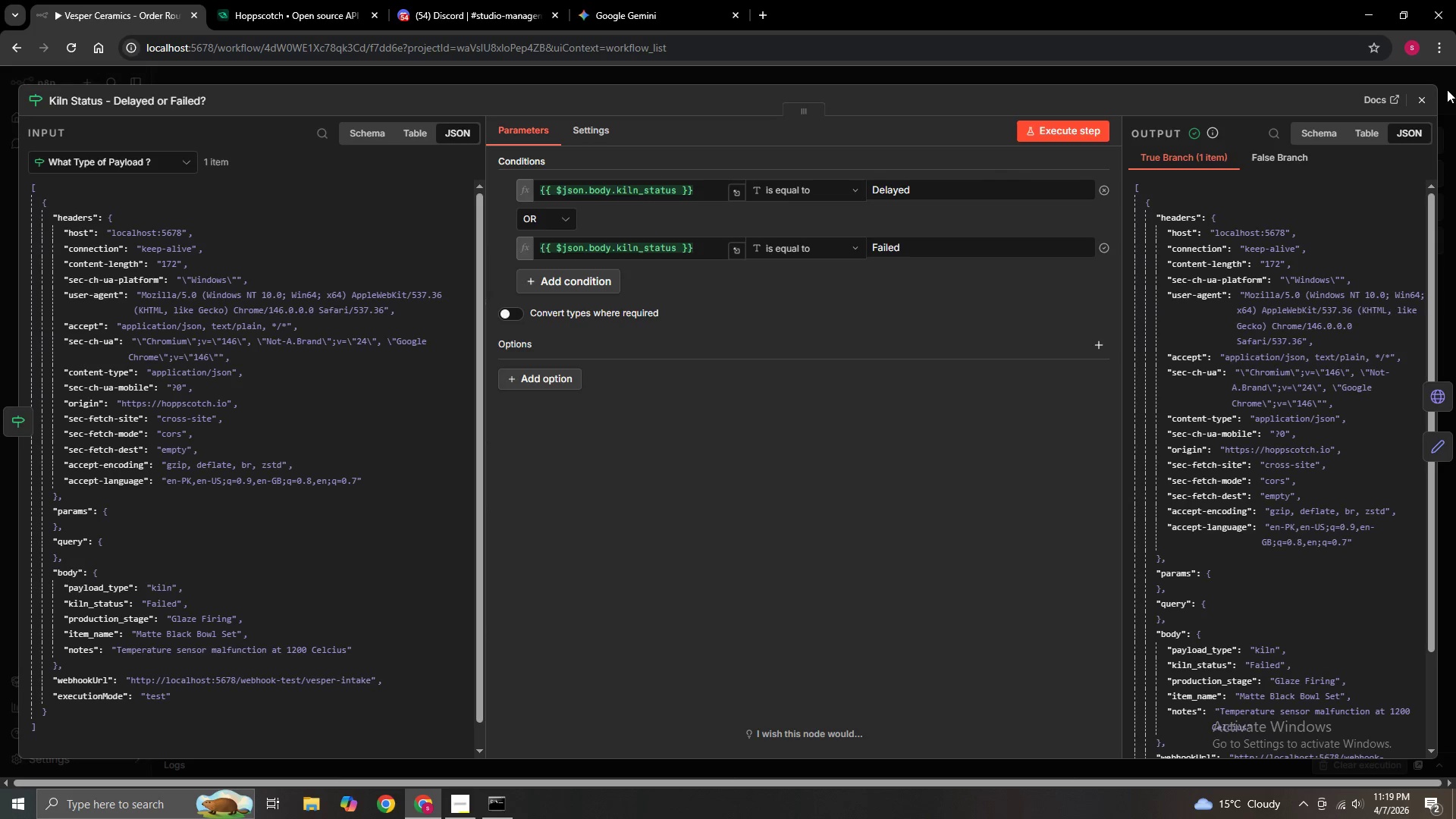 
left_click([1427, 93])
 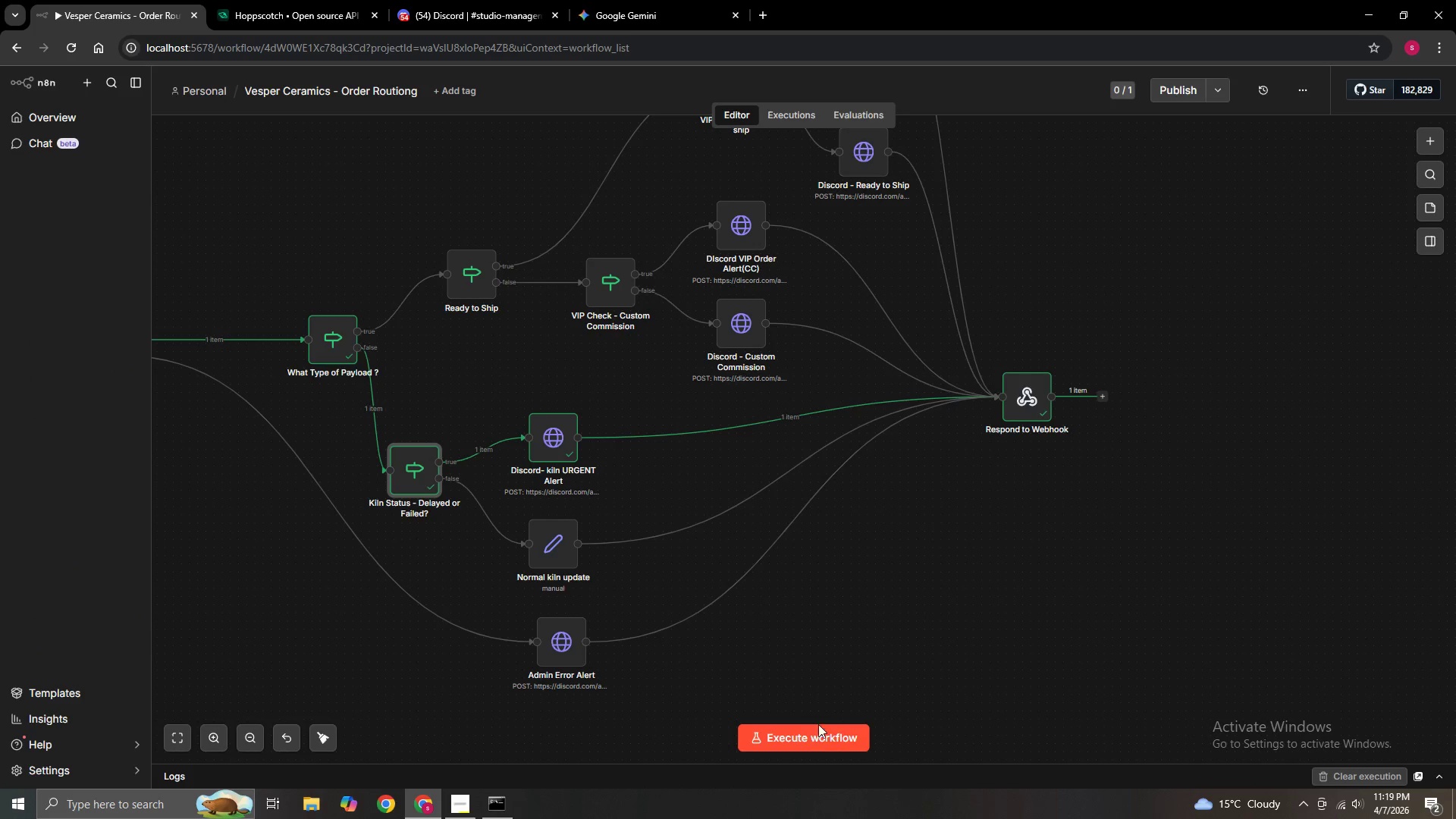 
left_click([814, 729])
 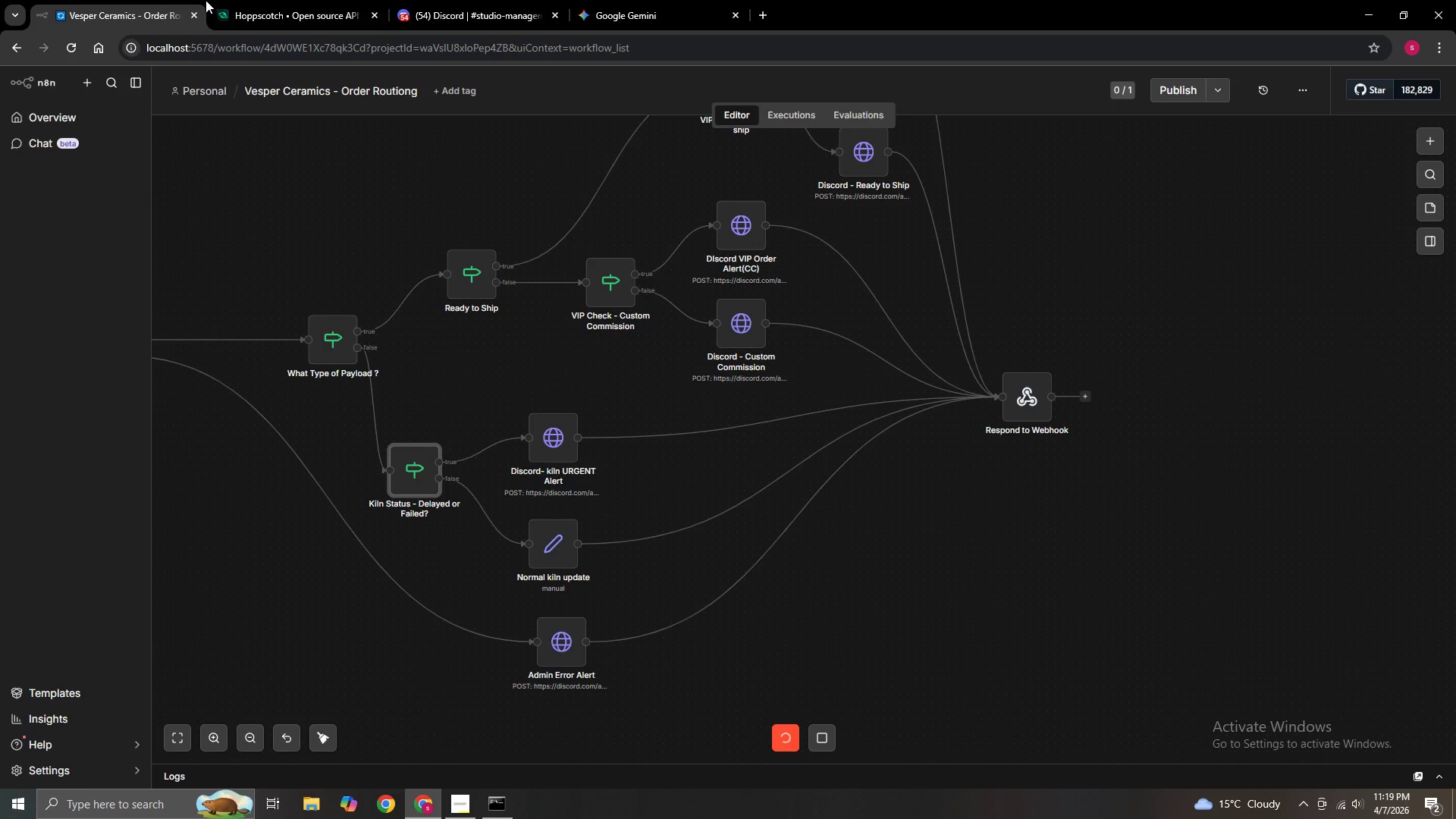 
left_click([275, 0])
 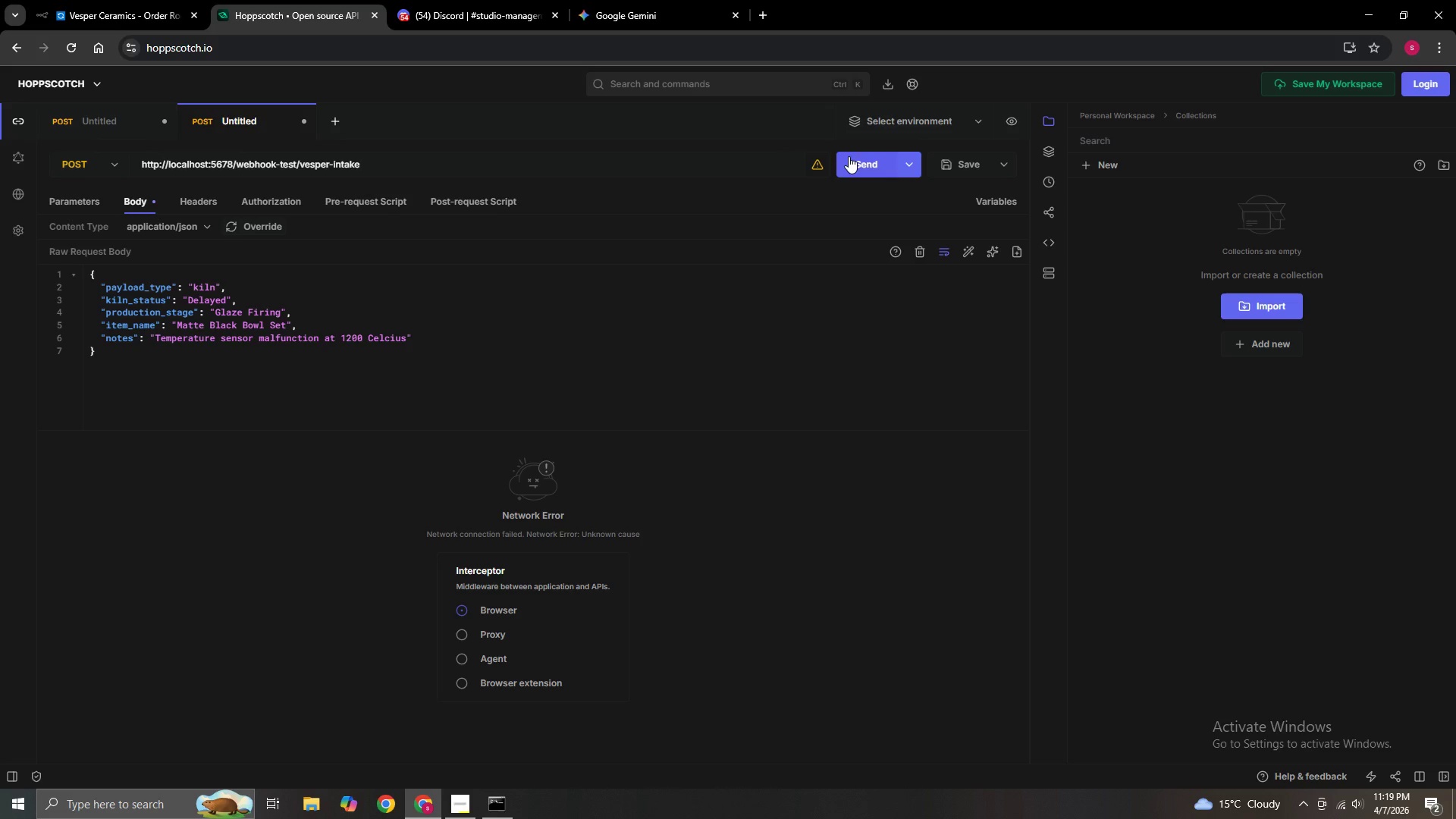 
left_click([855, 156])
 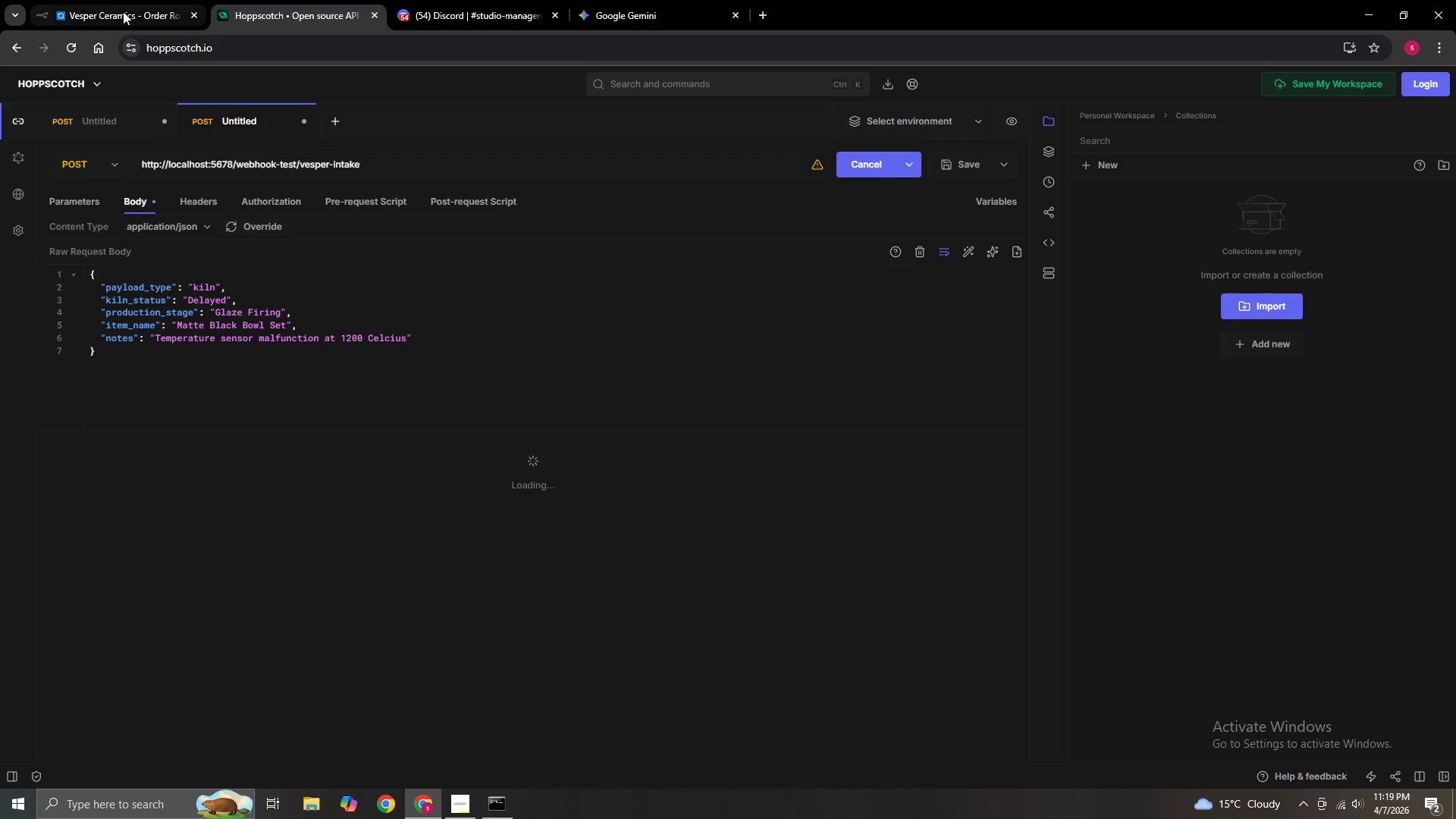 
left_click([125, 5])
 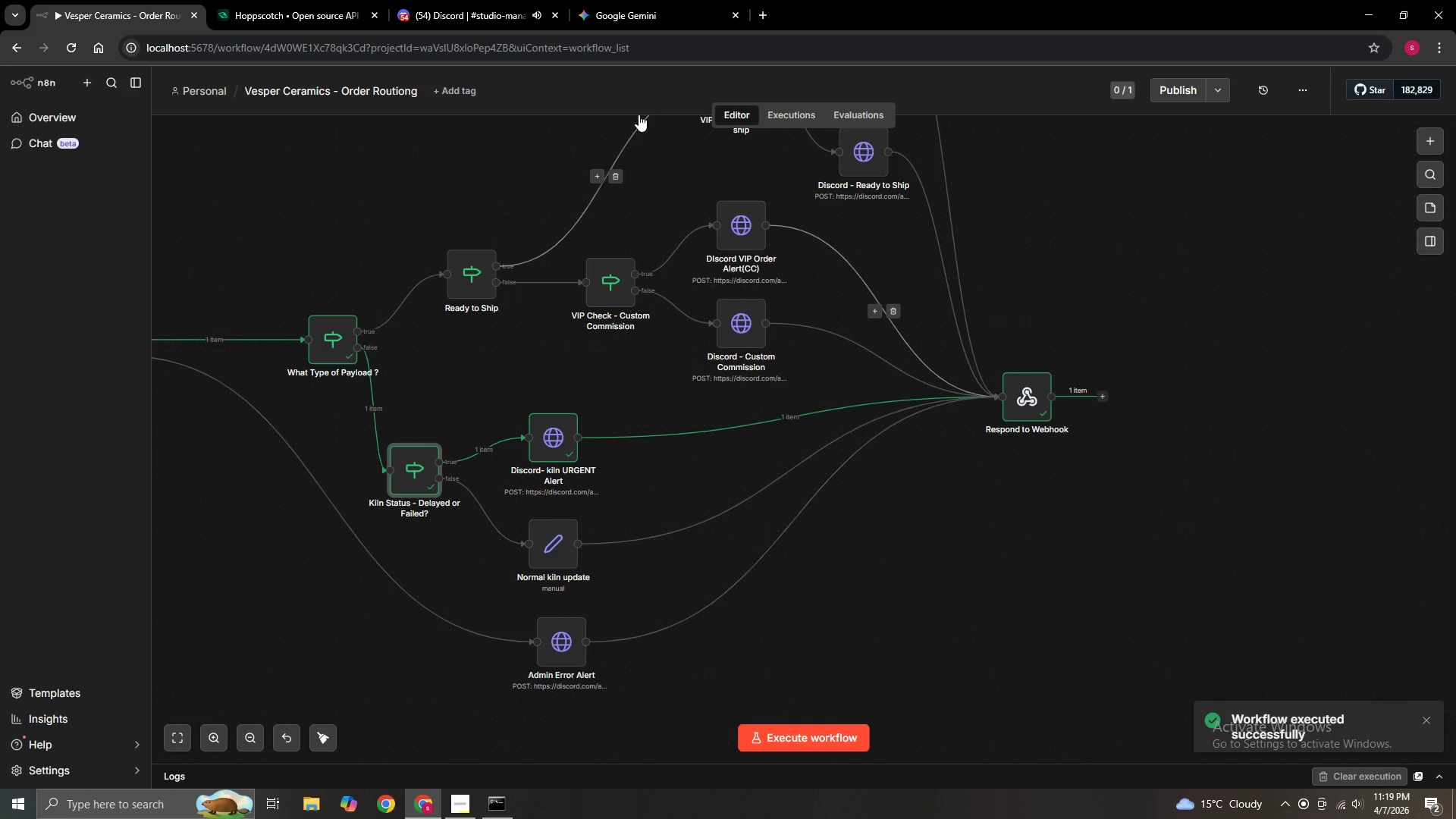 
left_click([456, 8])
 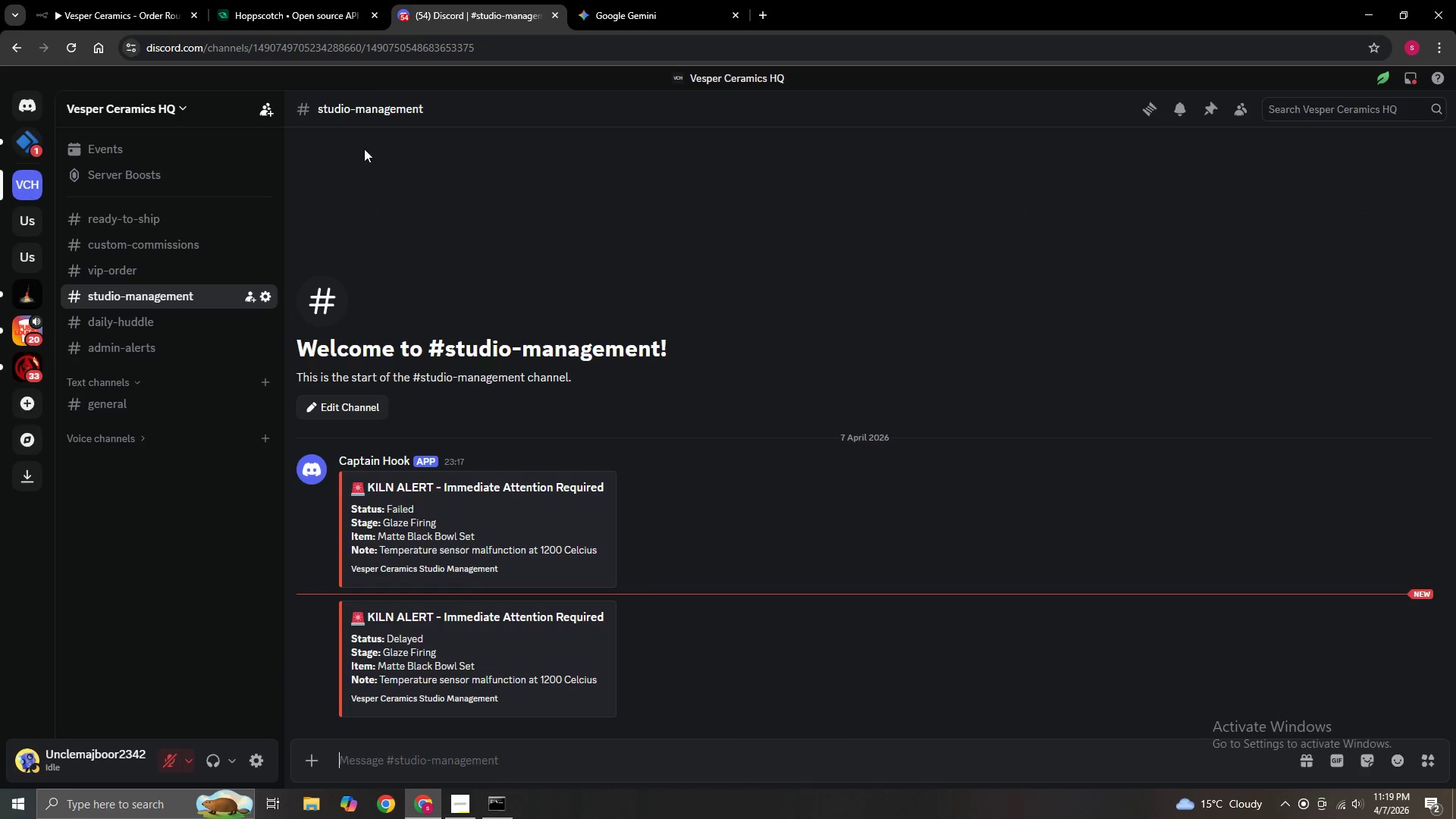 
left_click([246, 11])
 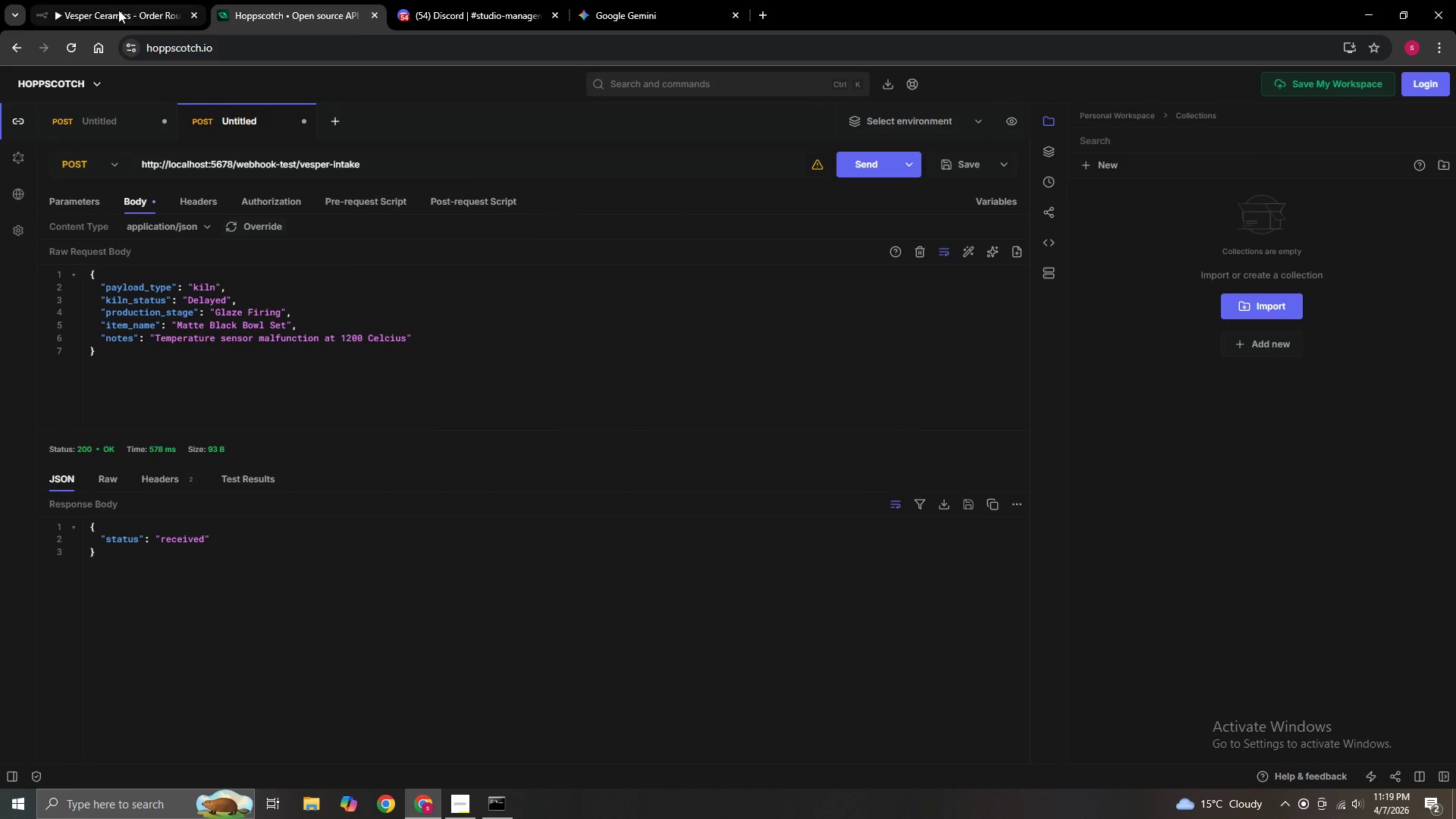 
left_click([117, 10])
 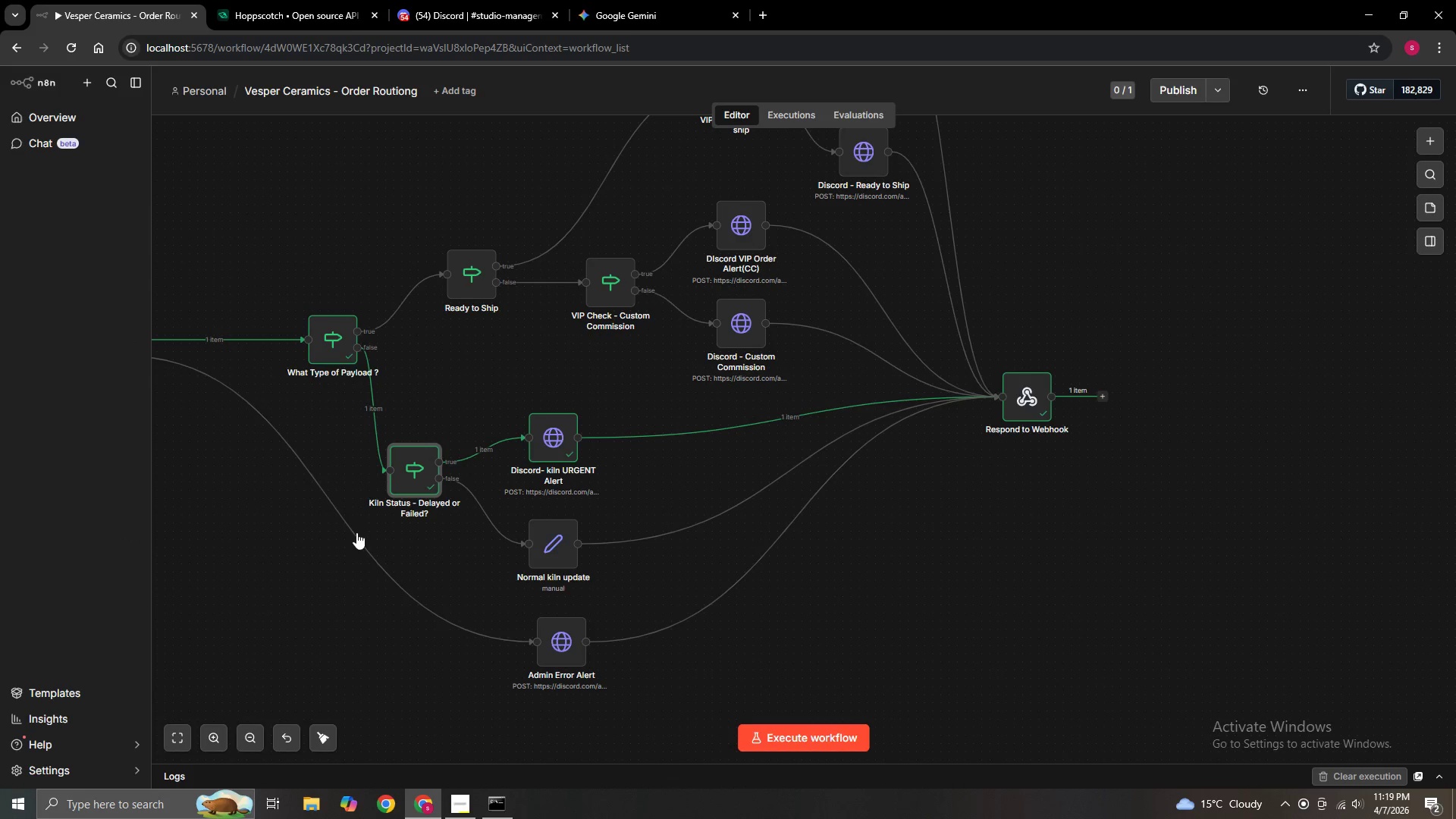 
hold_key(key=ControlLeft, duration=0.48)
left_click_drag(start_coordinate=[231, 626], to_coordinate=[467, 620])
 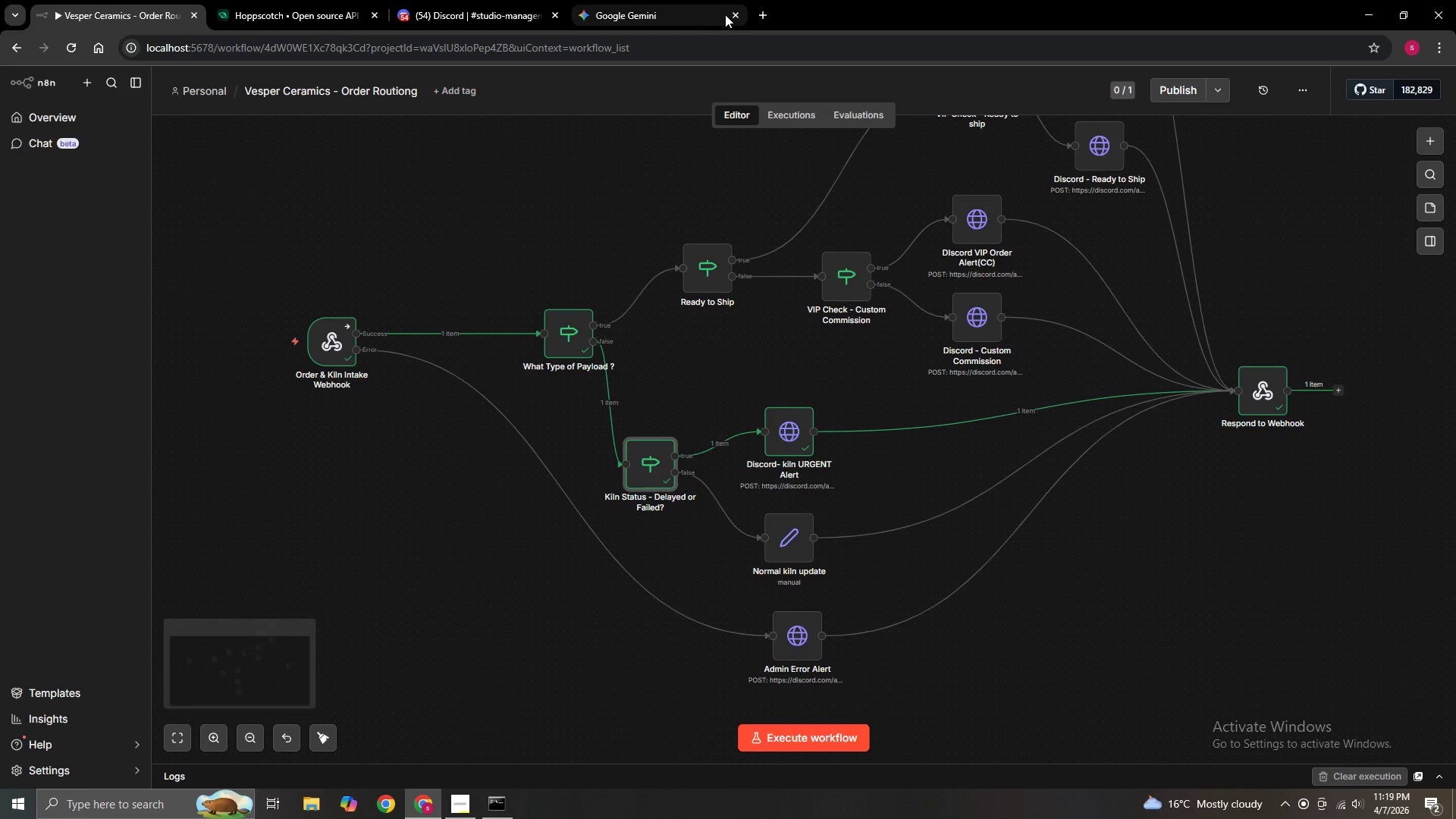 
left_click([731, 14])
 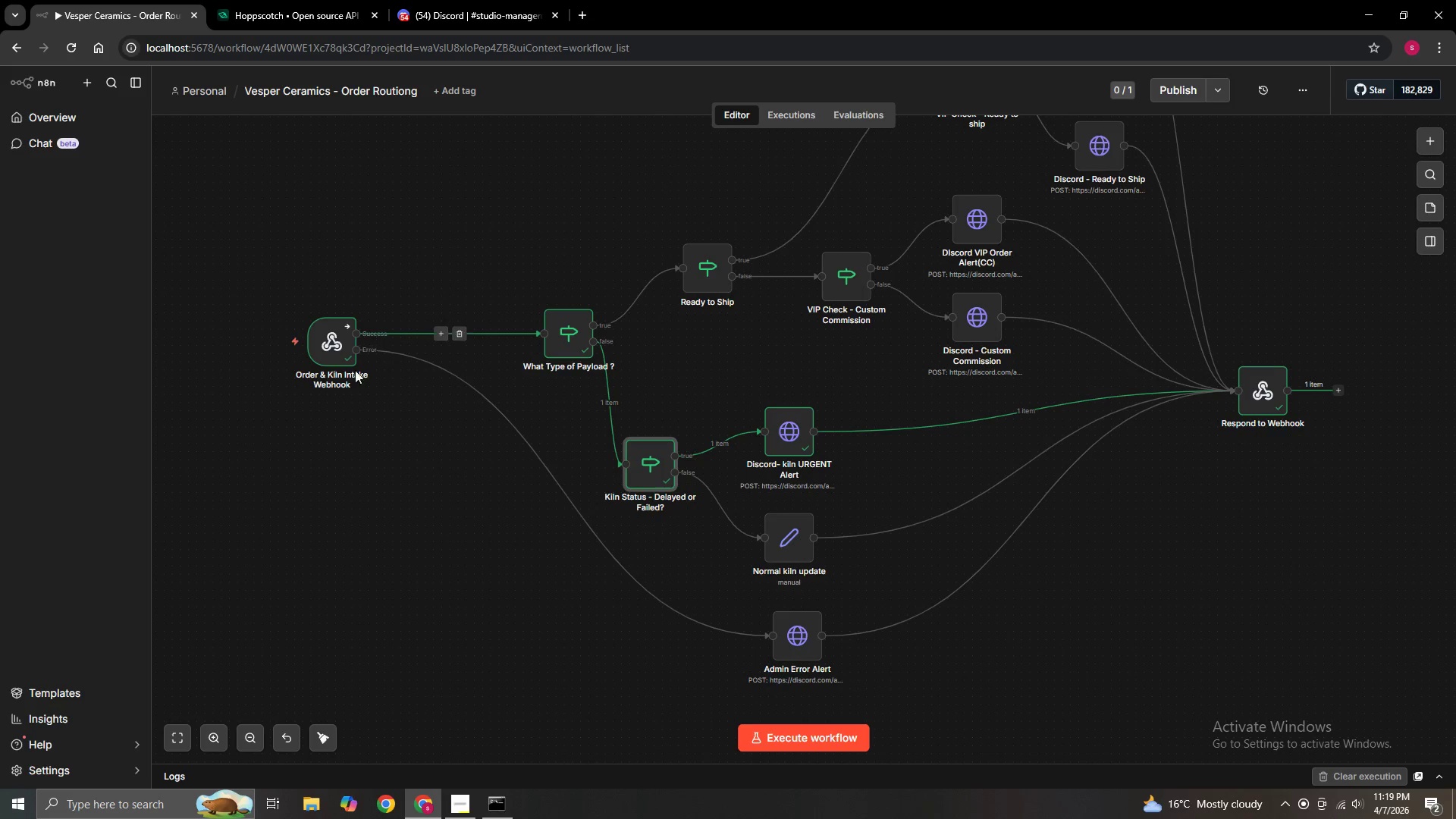 
hold_key(key=ControlLeft, duration=1.5)
scroll: coordinate [395, 399], scroll_direction: down, amount: 1.0
 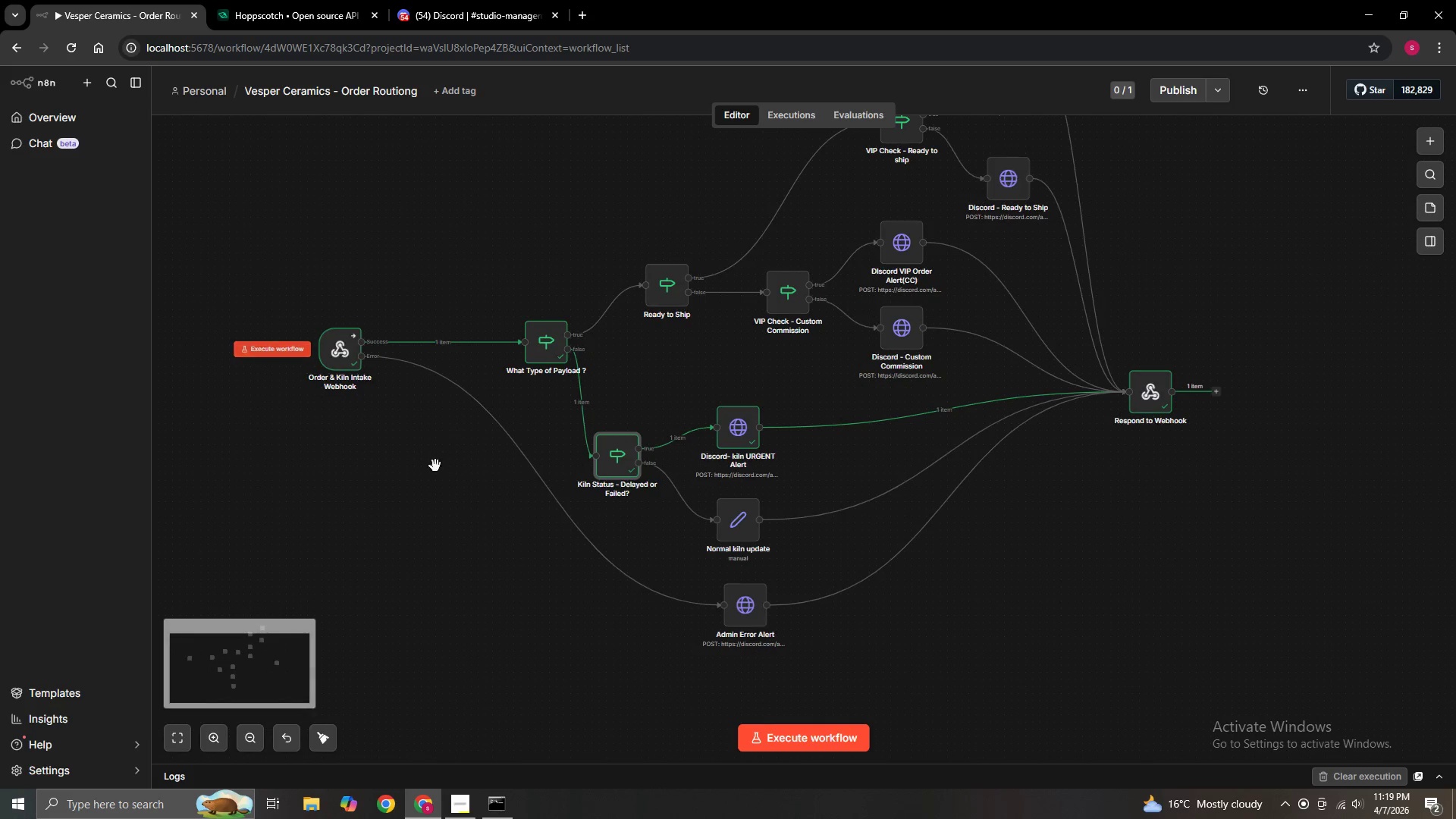 
left_click_drag(start_coordinate=[422, 489], to_coordinate=[306, 595])
 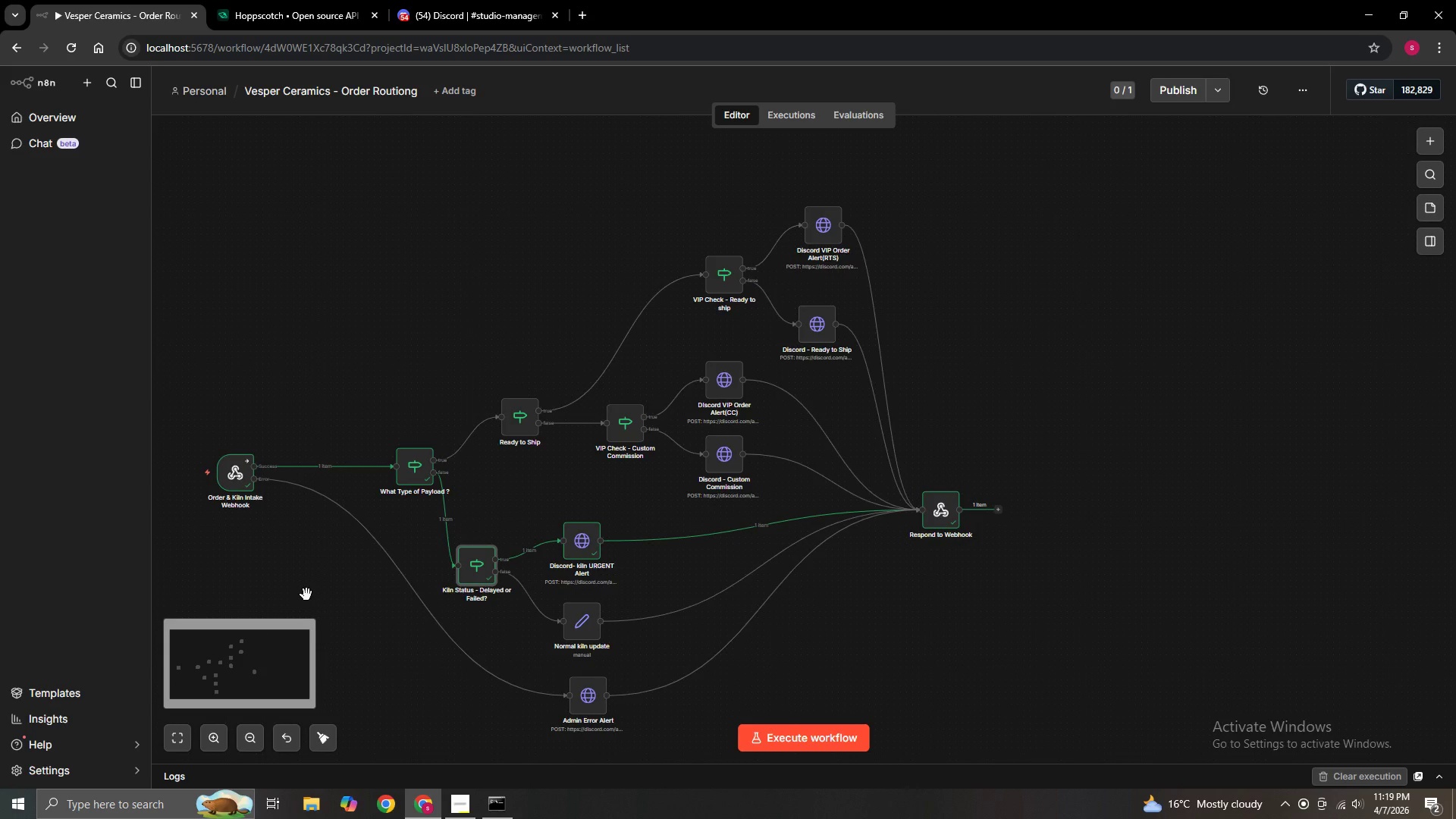 
hold_key(key=ControlLeft, duration=1.52)
scroll: coordinate [306, 595], scroll_direction: down, amount: 1.0
 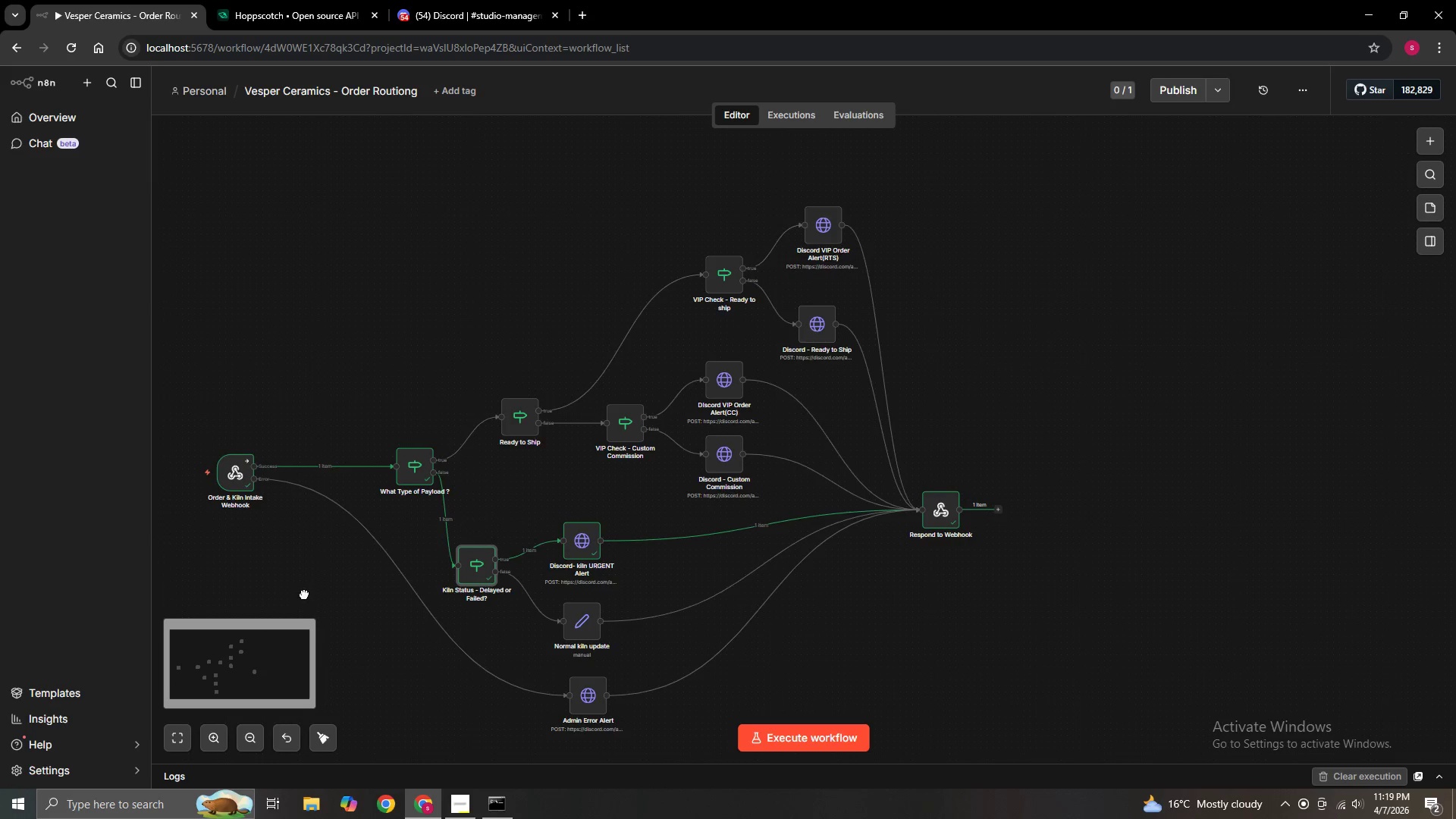 
left_click_drag(start_coordinate=[306, 595], to_coordinate=[308, 561])
 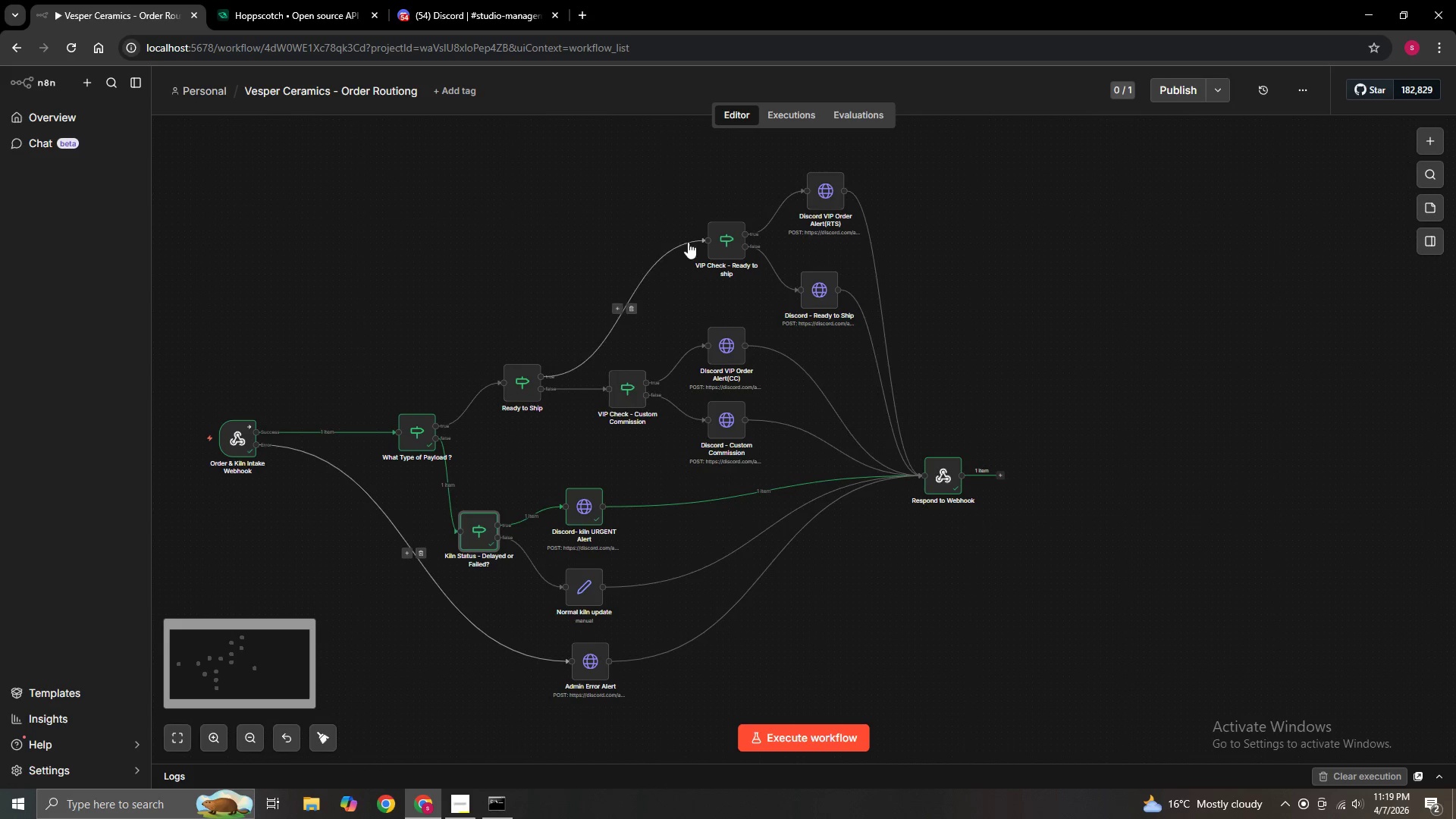 
key(Control+ControlLeft)
 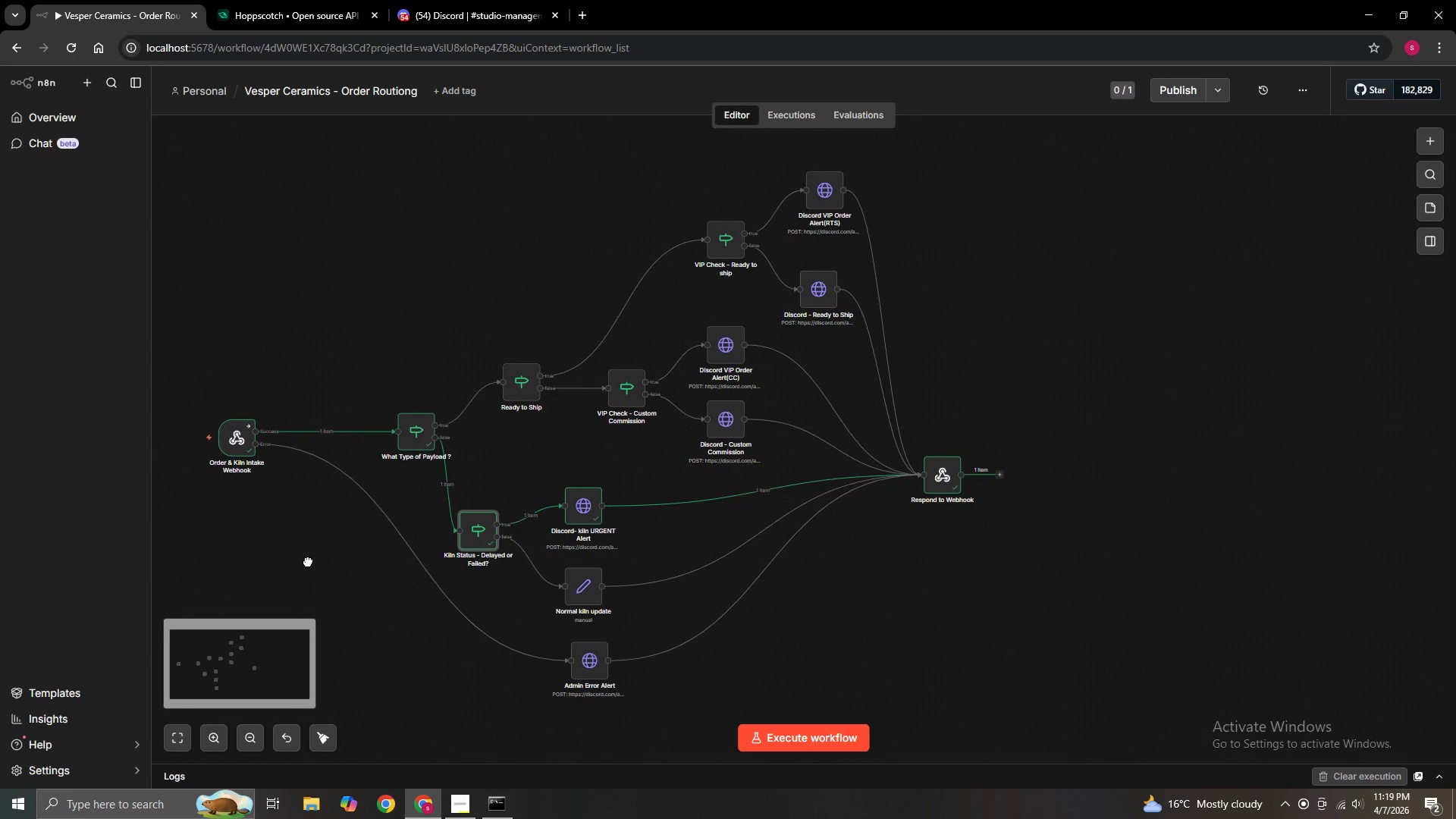 
key(Control+ControlLeft)
 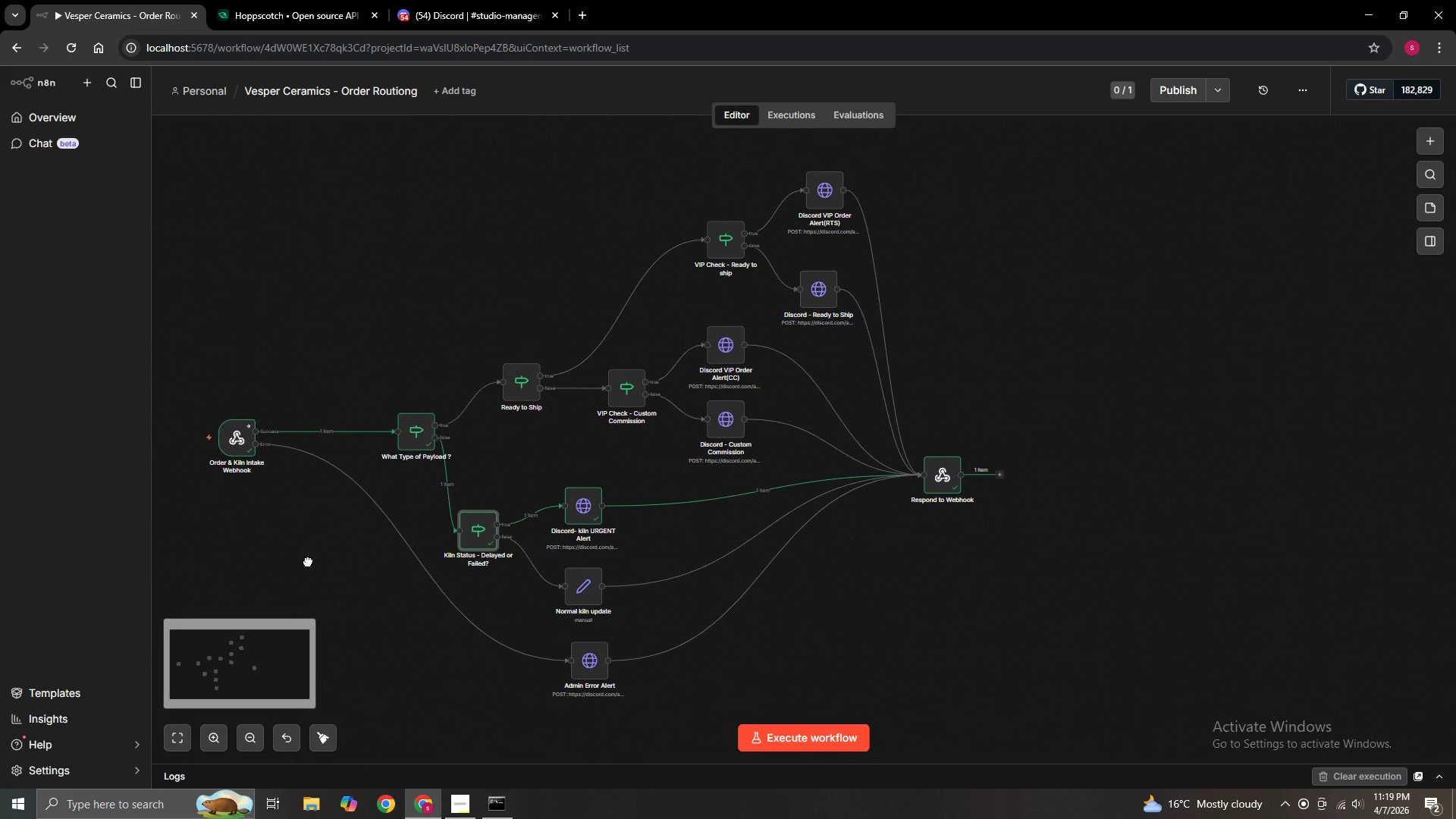 
key(Control+ControlLeft)
 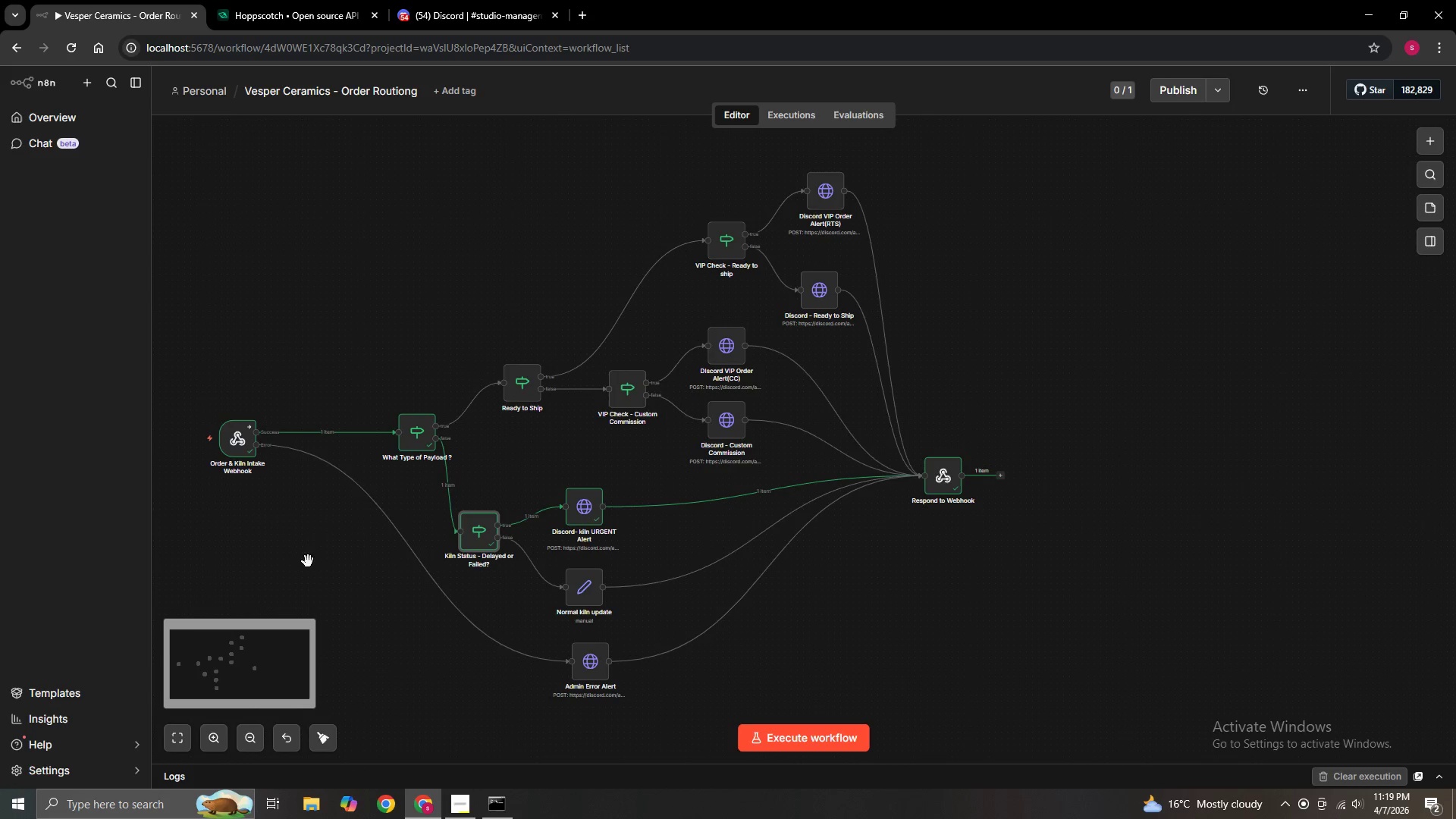 
key(Control+ControlLeft)
 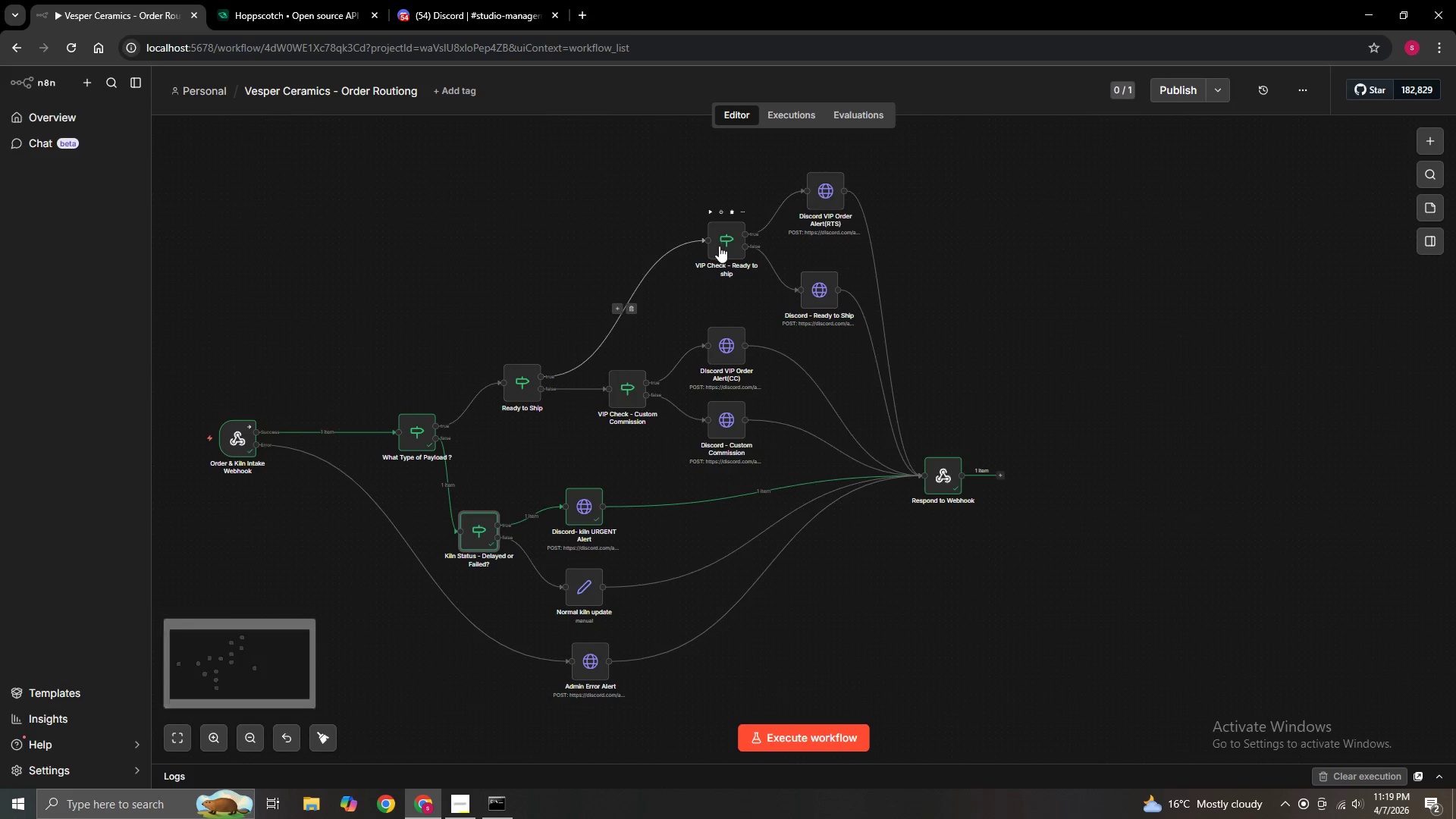 
left_click([562, 219])
 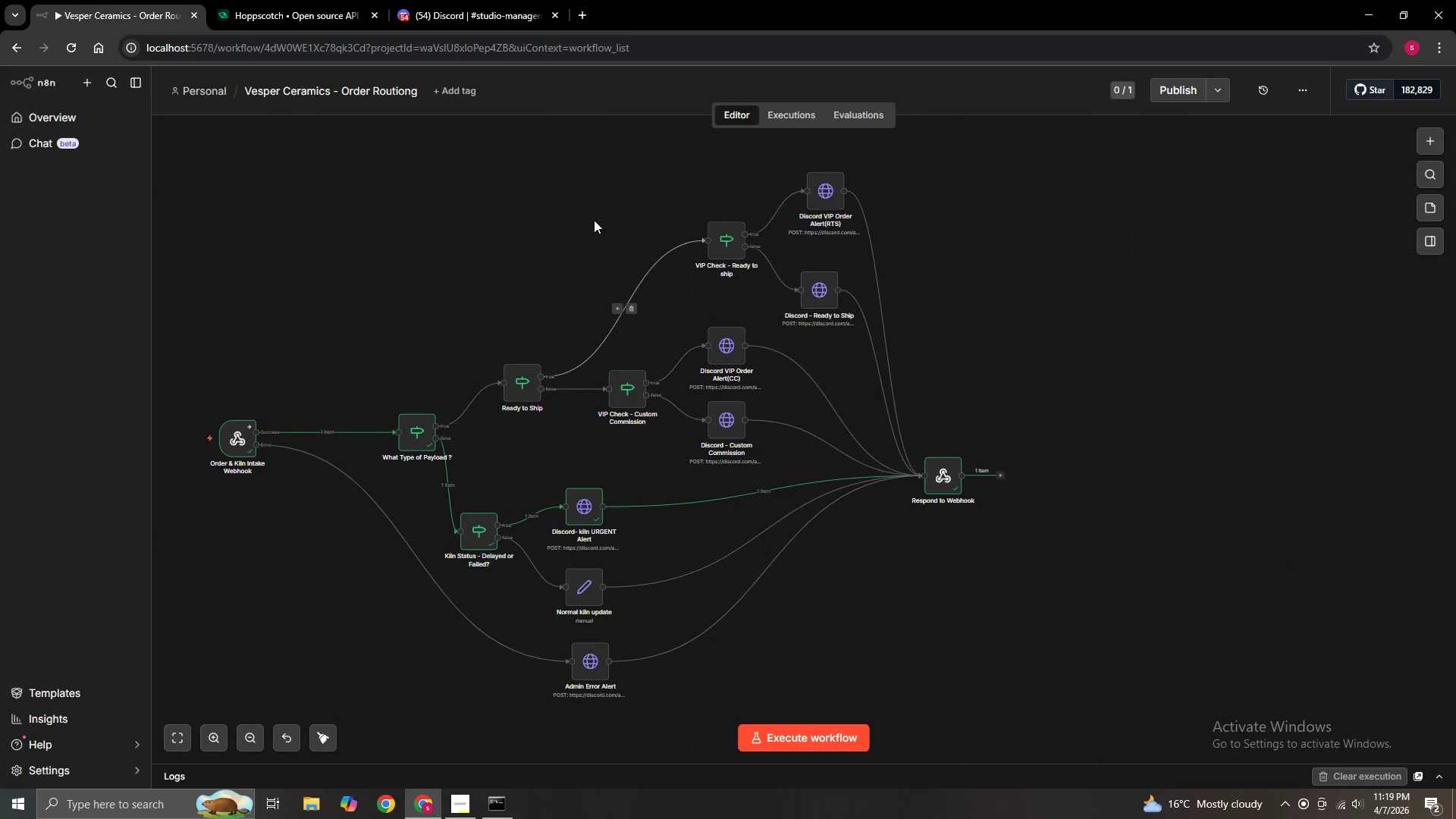 
hold_key(key=ControlLeft, duration=1.52)
left_click([726, 253])
 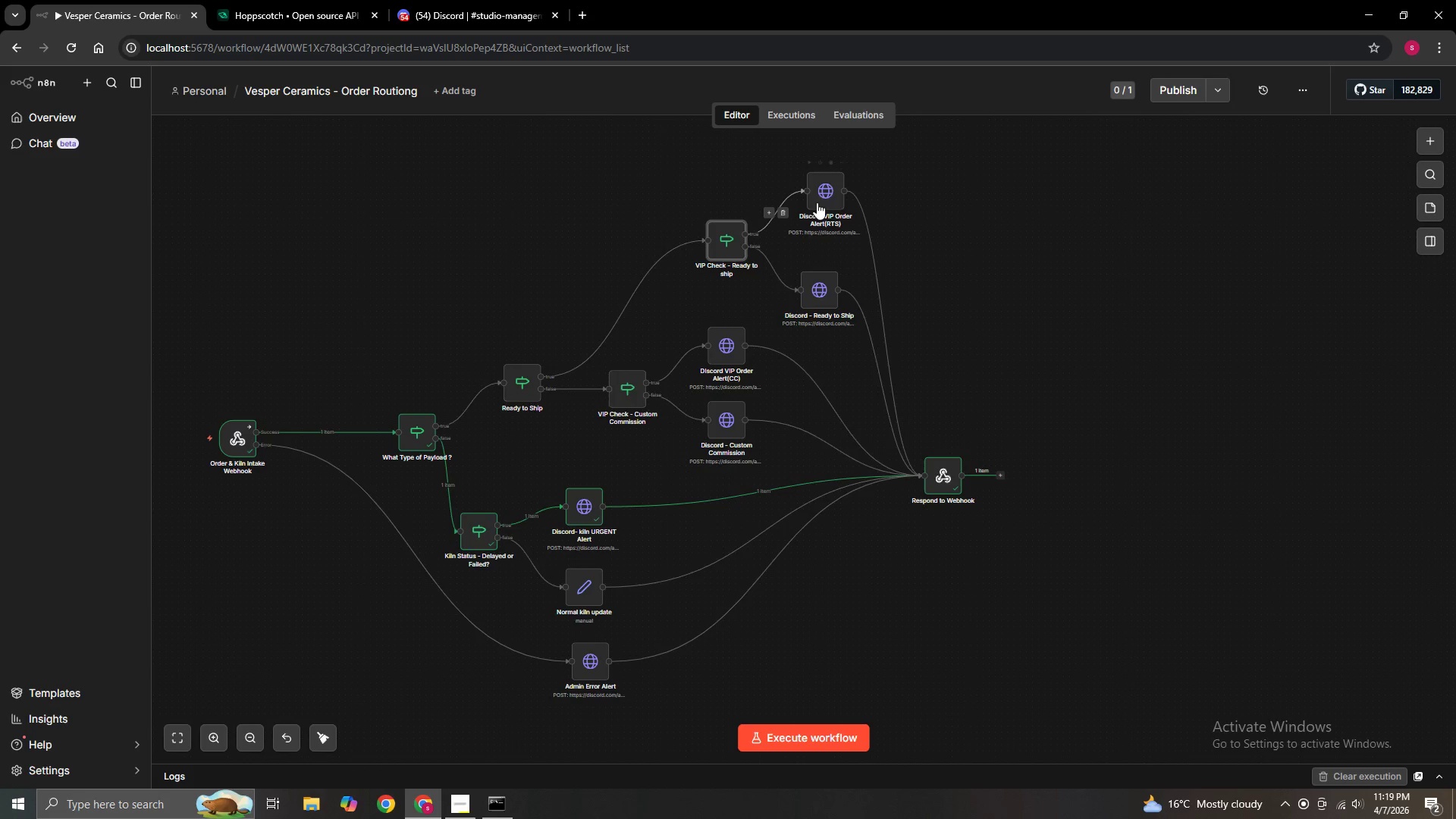 
left_click([824, 193])
 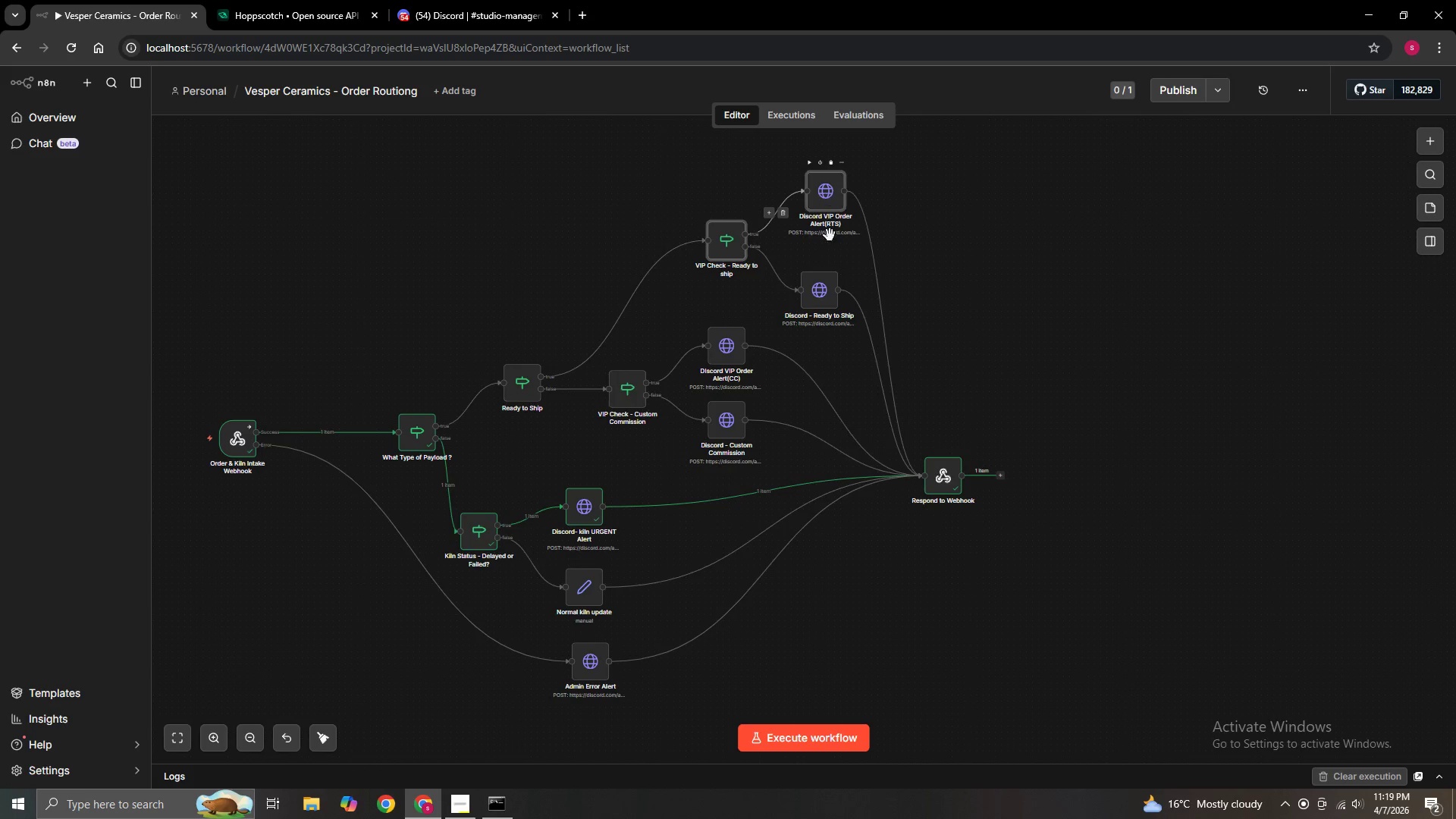 
hold_key(key=ControlLeft, duration=1.5)
left_click([816, 297])
 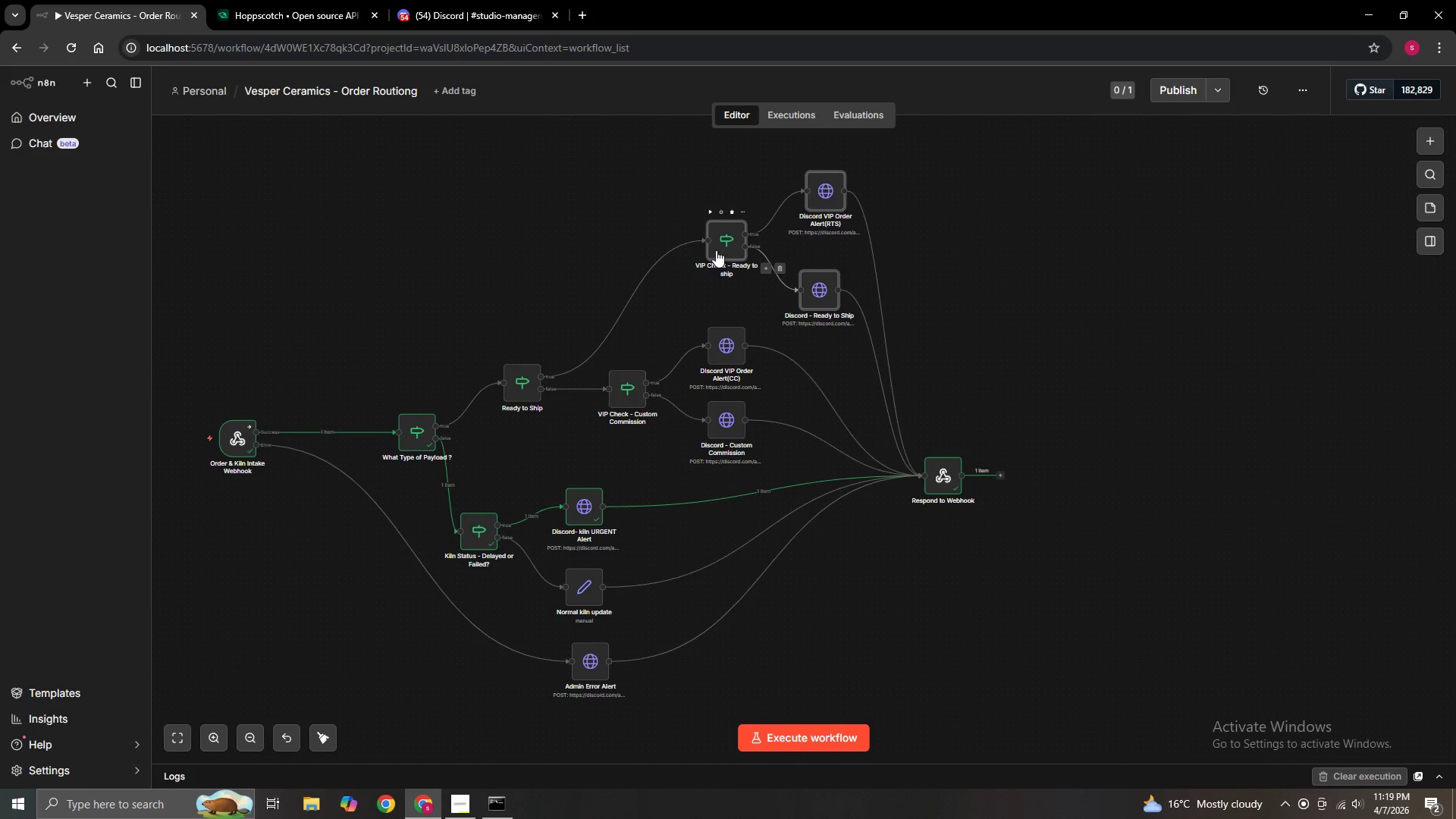 
left_click_drag(start_coordinate=[720, 242], to_coordinate=[680, 247])
 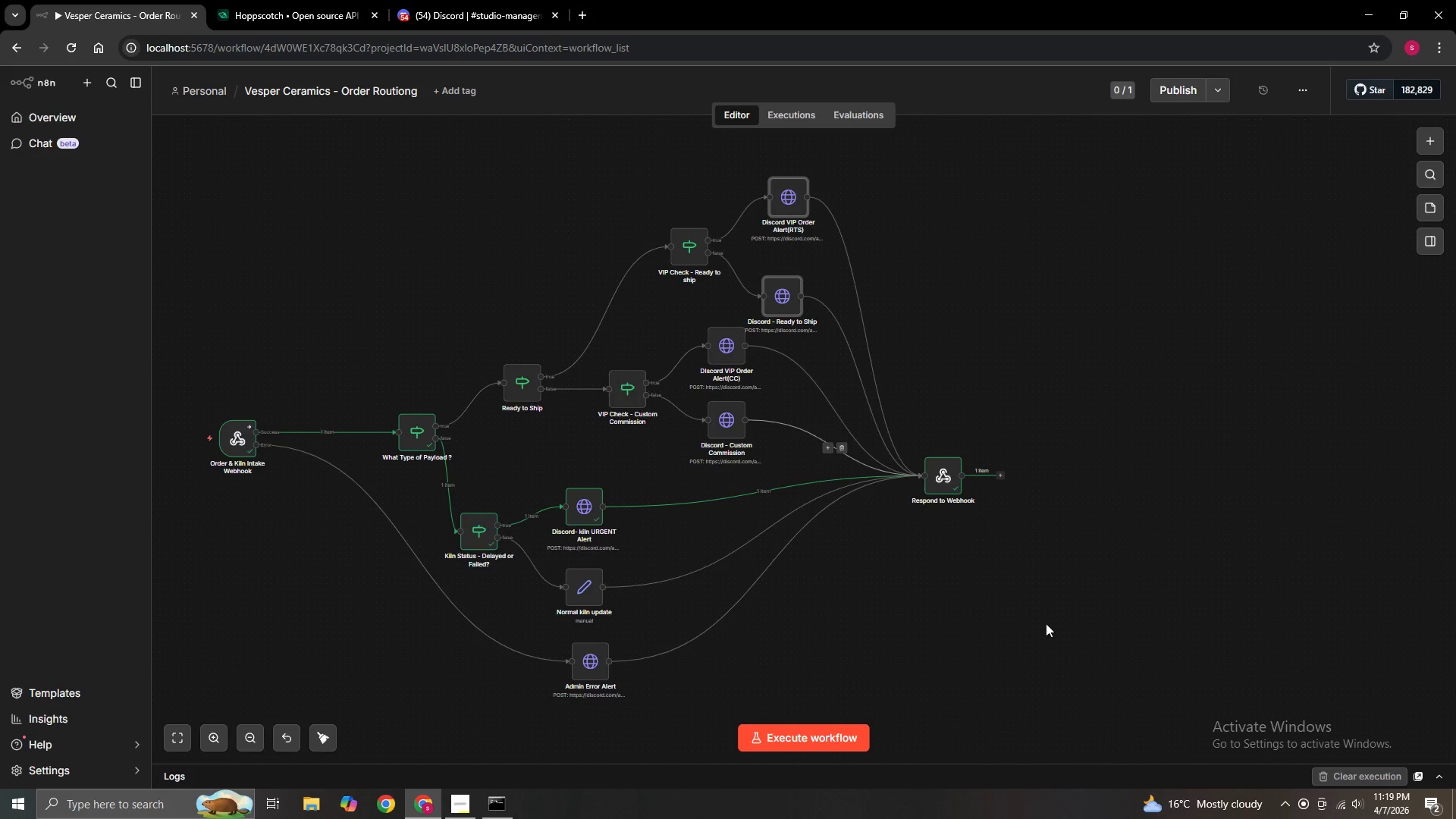 
hold_key(key=ControlLeft, duration=1.05)
 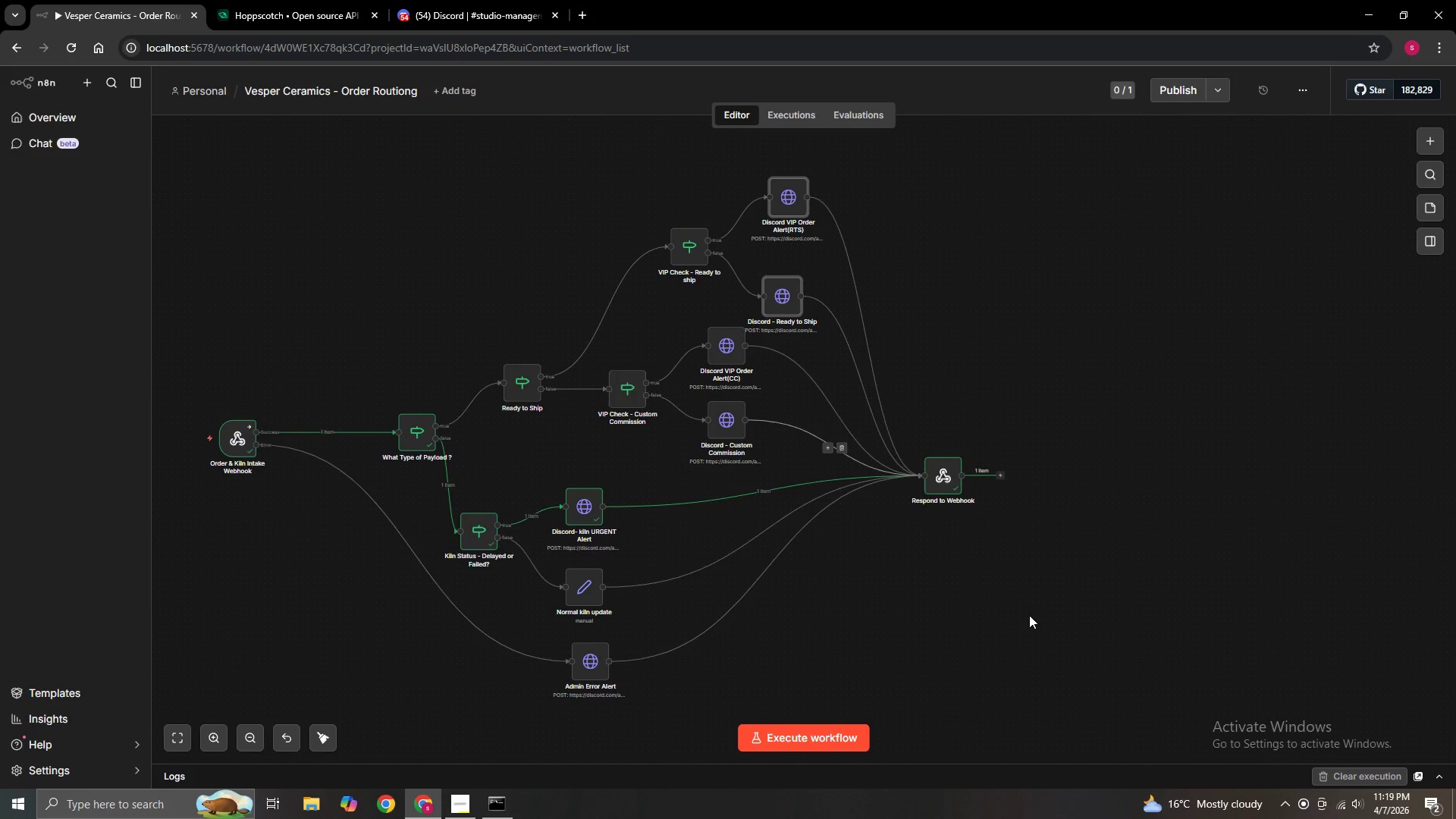 
left_click([990, 610])
 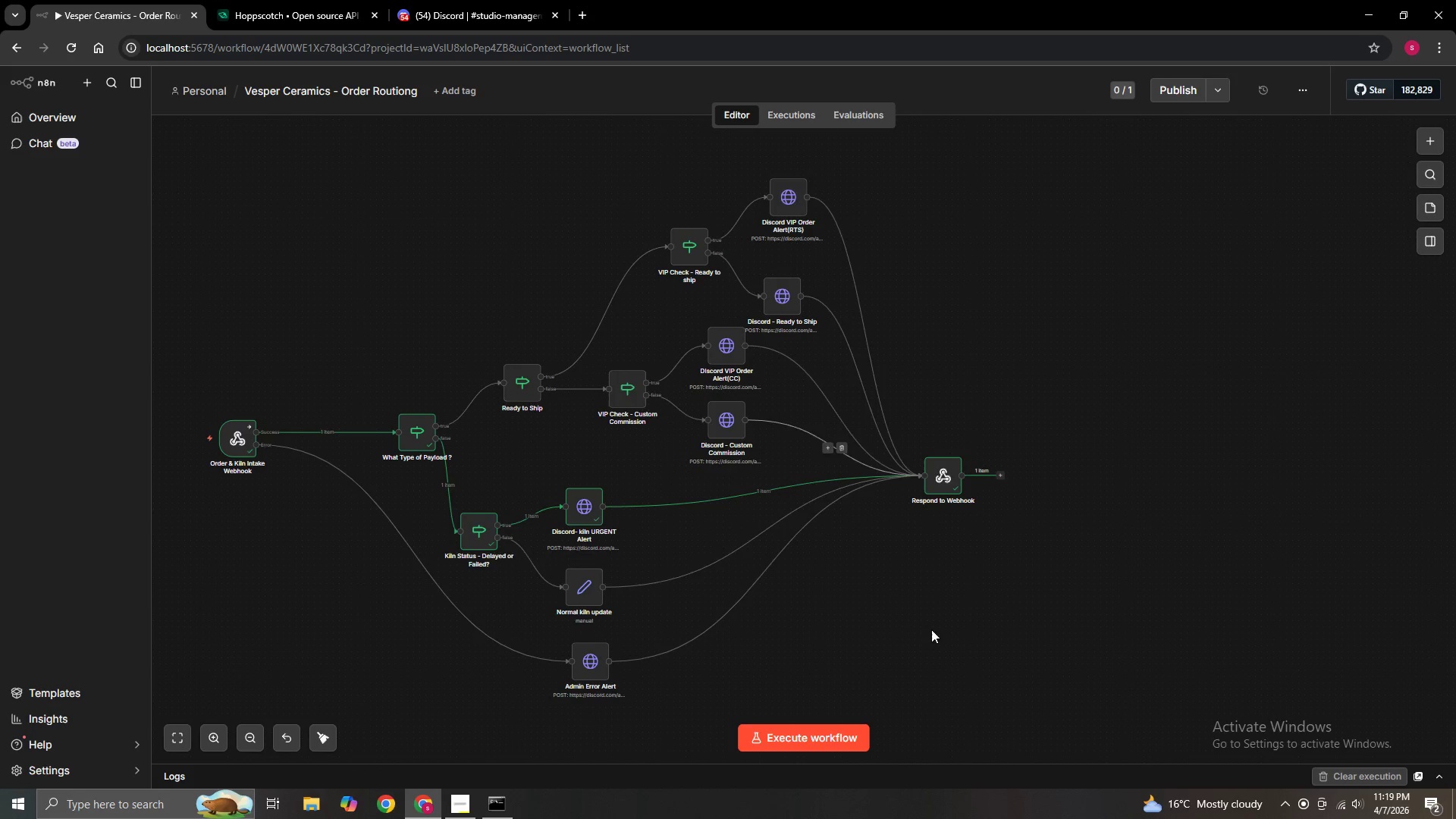 